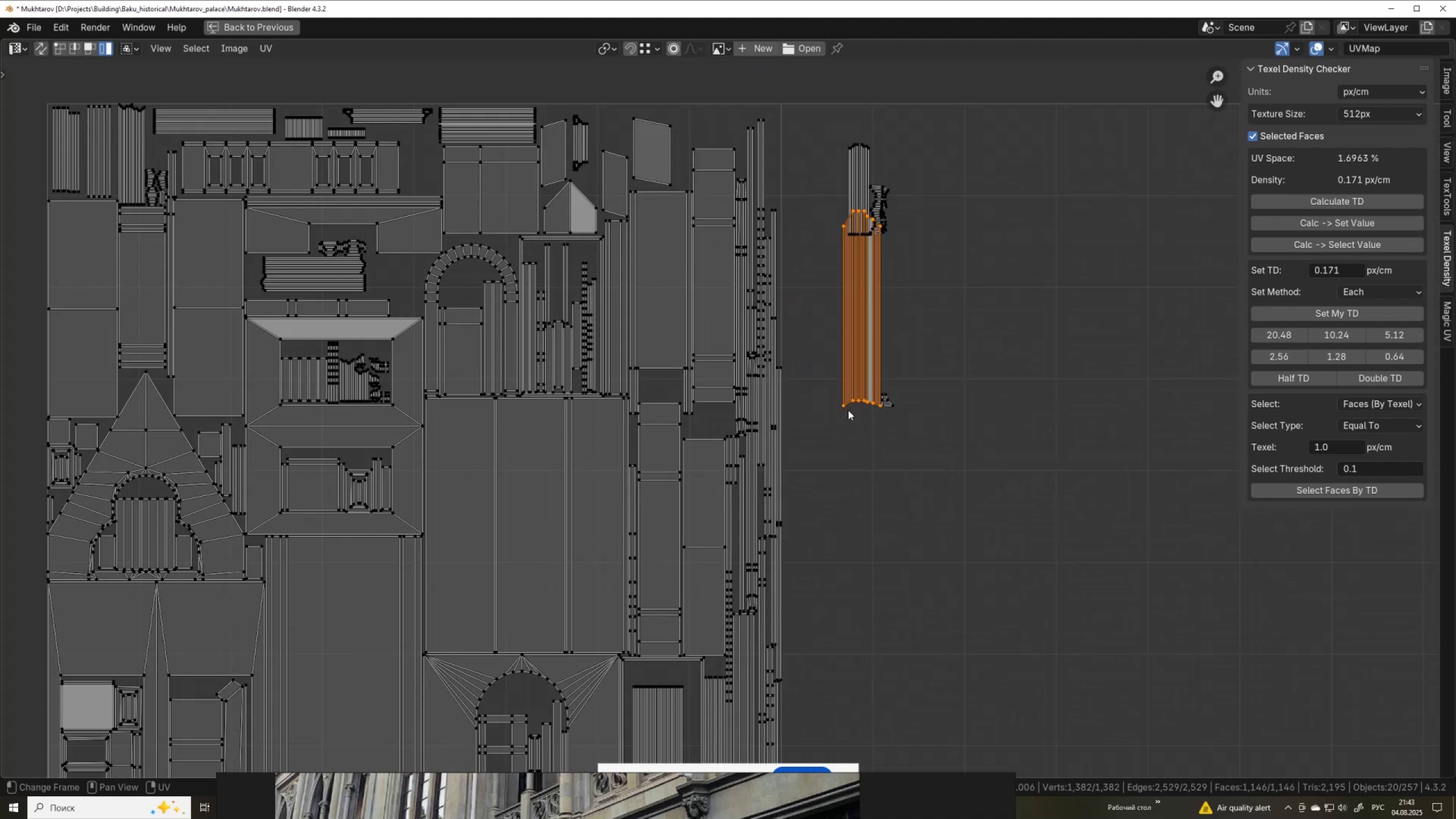 
key(G)
 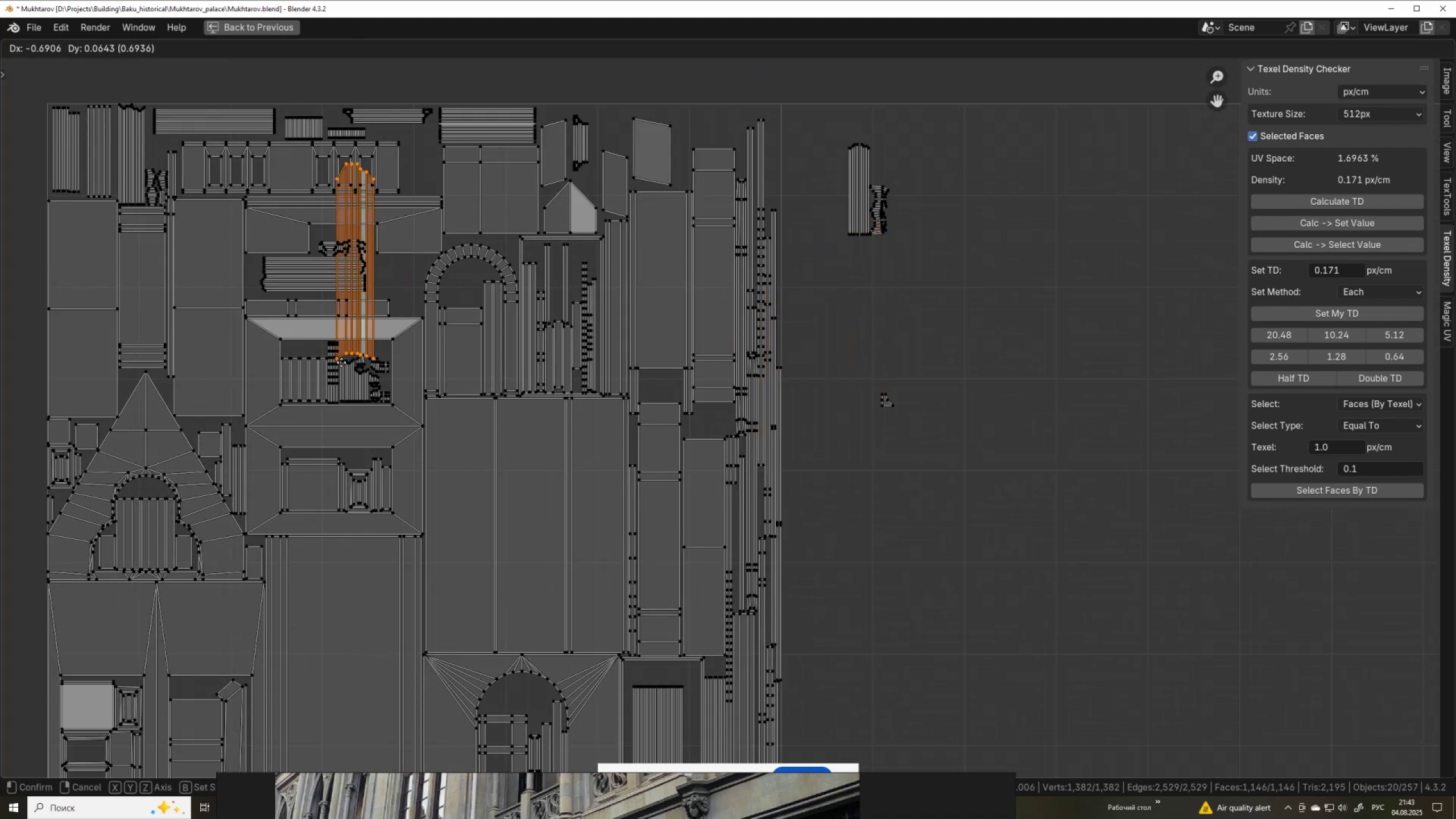 
left_click([340, 351])
 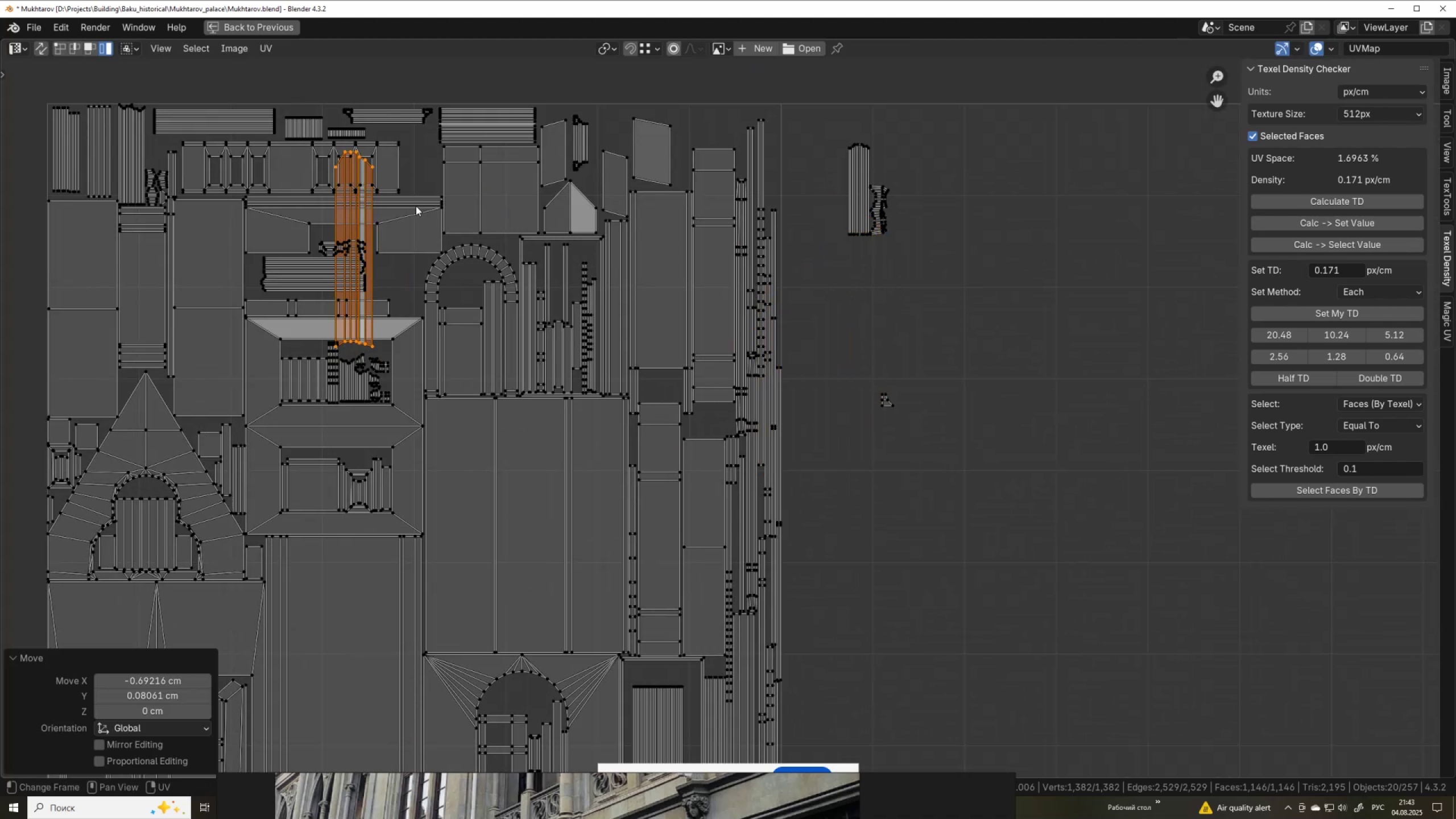 
key(R)
 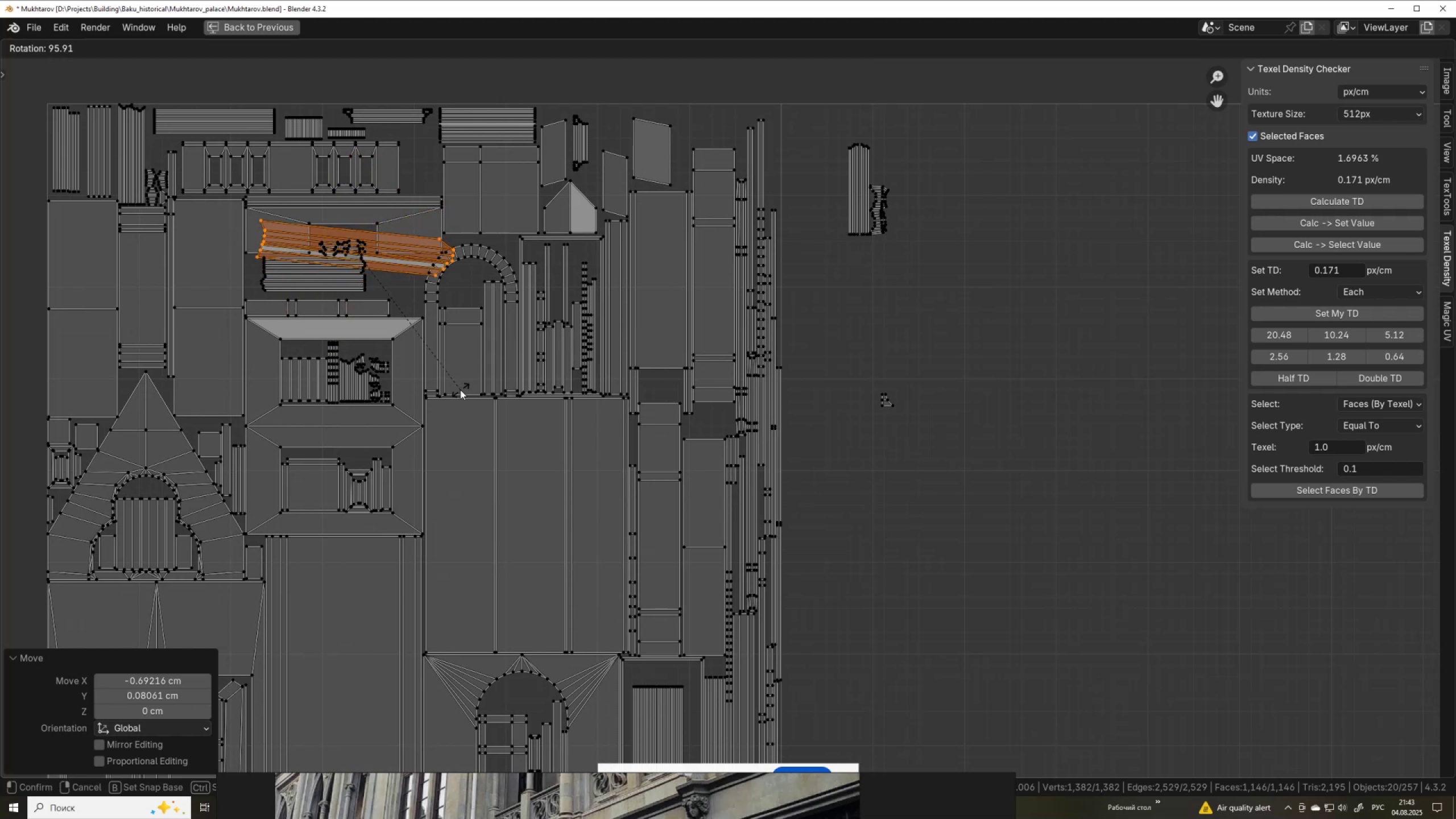 
hold_key(key=ControlLeft, duration=1.01)
left_click([475, 367])
 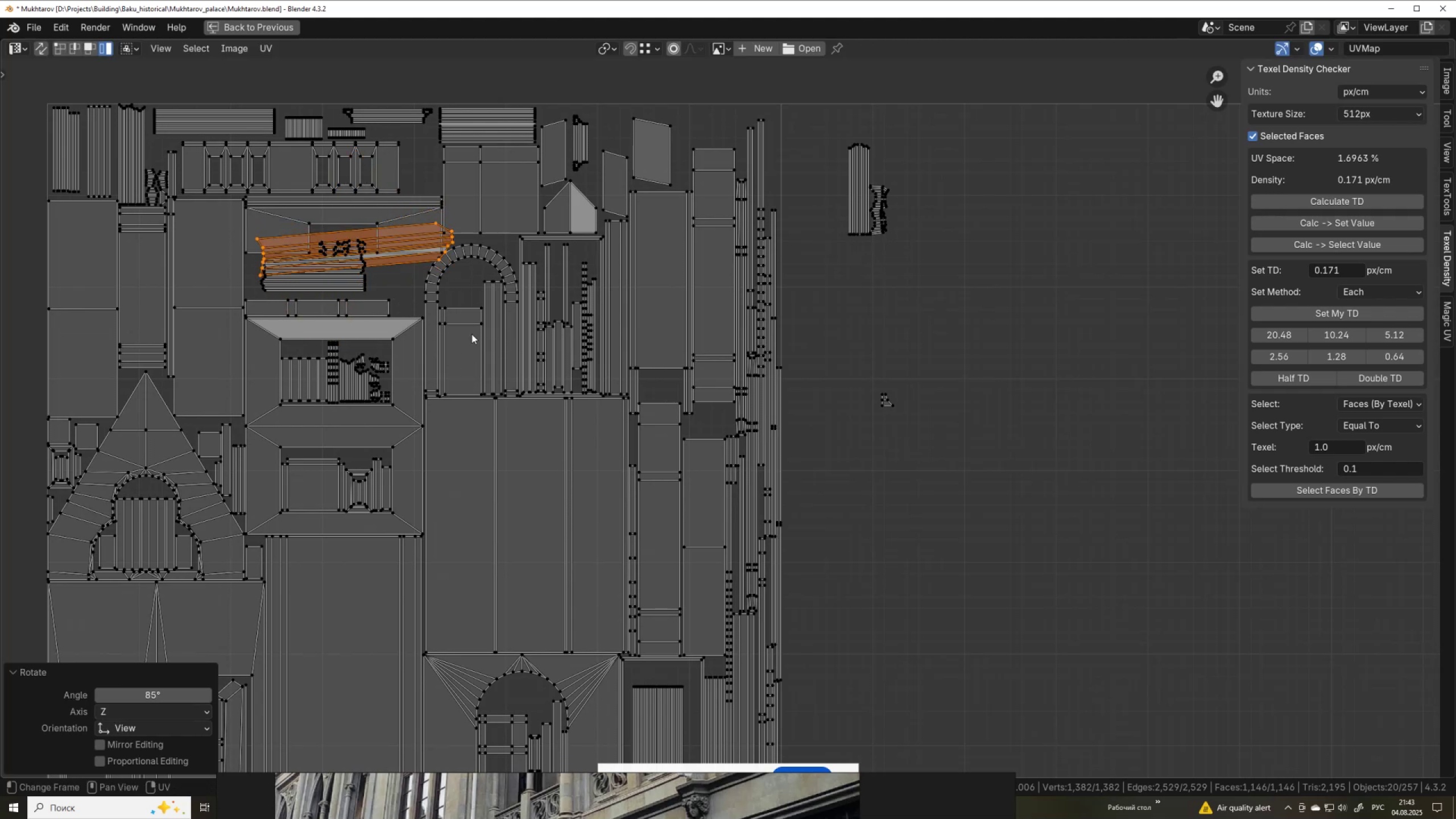 
key(Control+ControlLeft)
 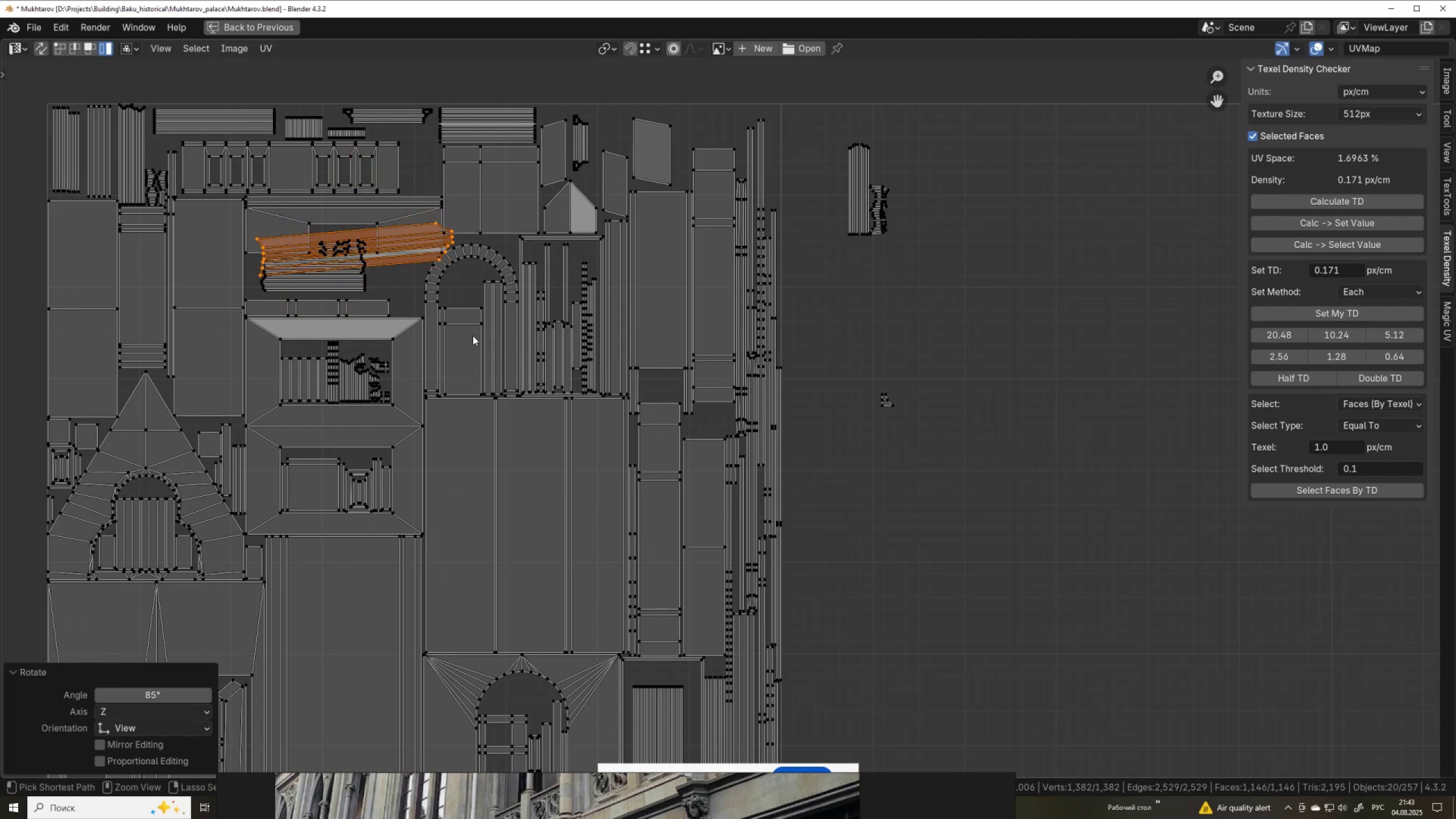 
key(Control+Z)
 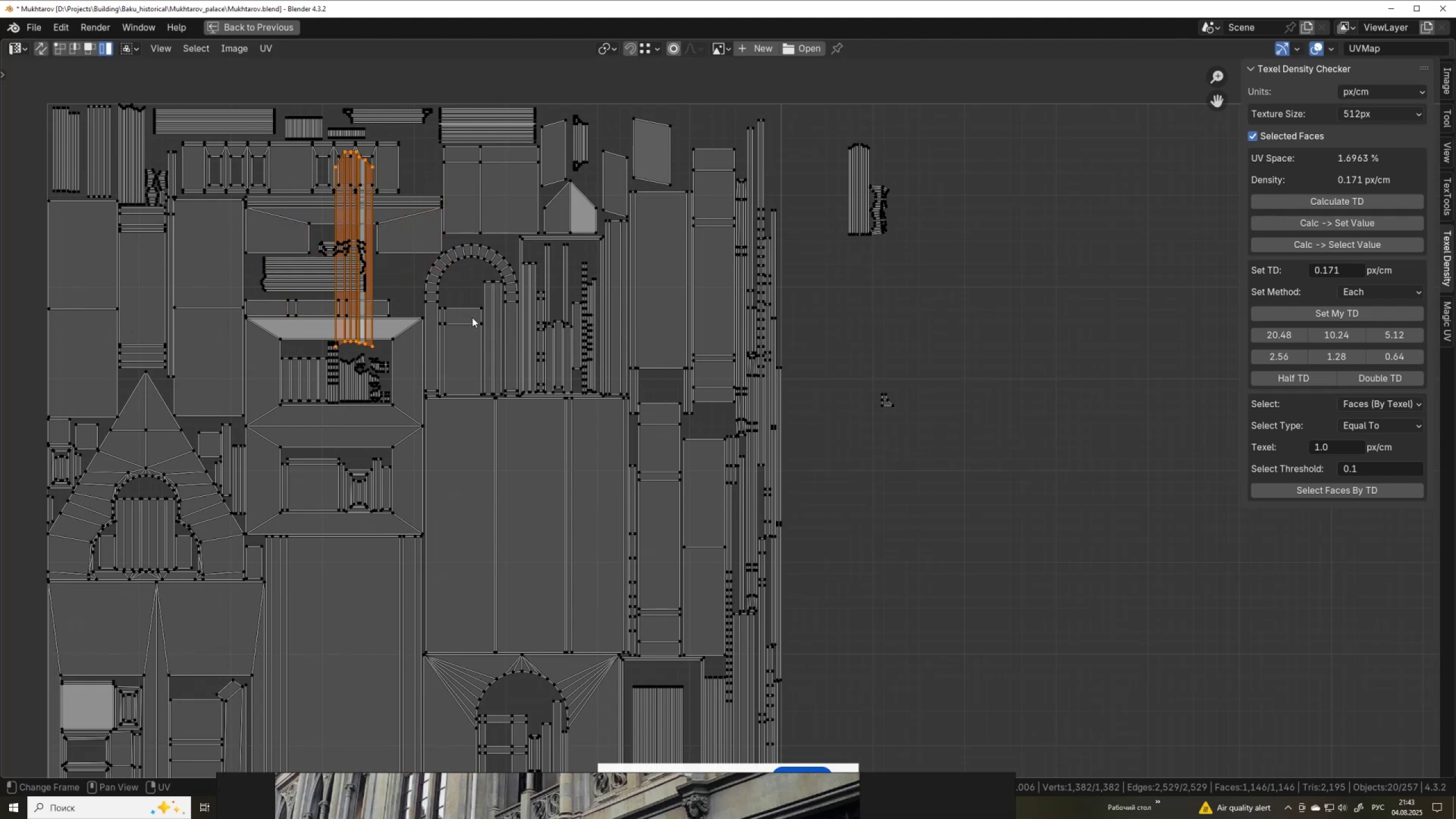 
key(Control+Shift+ShiftLeft)
 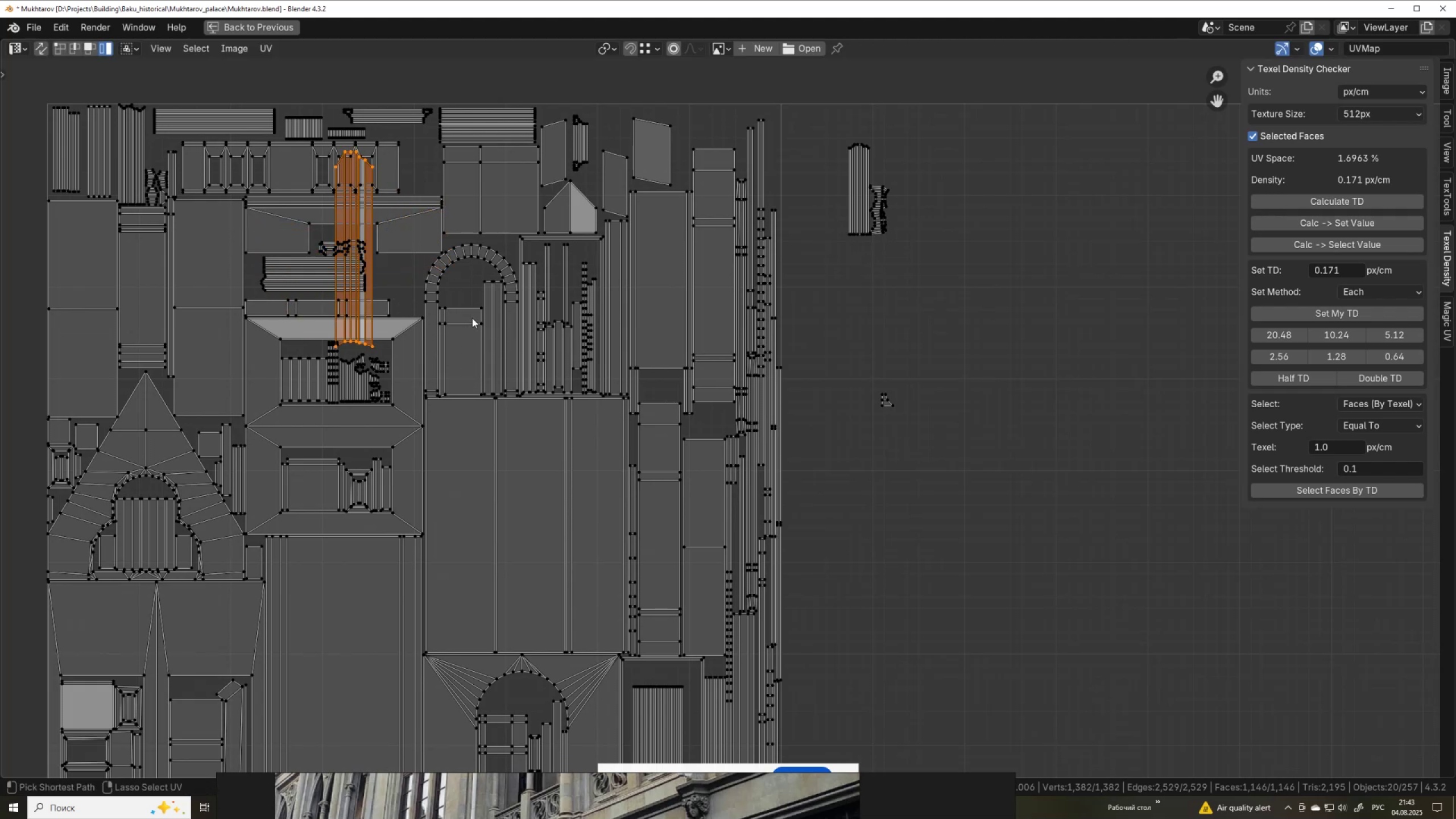 
key(Control+ControlLeft)
 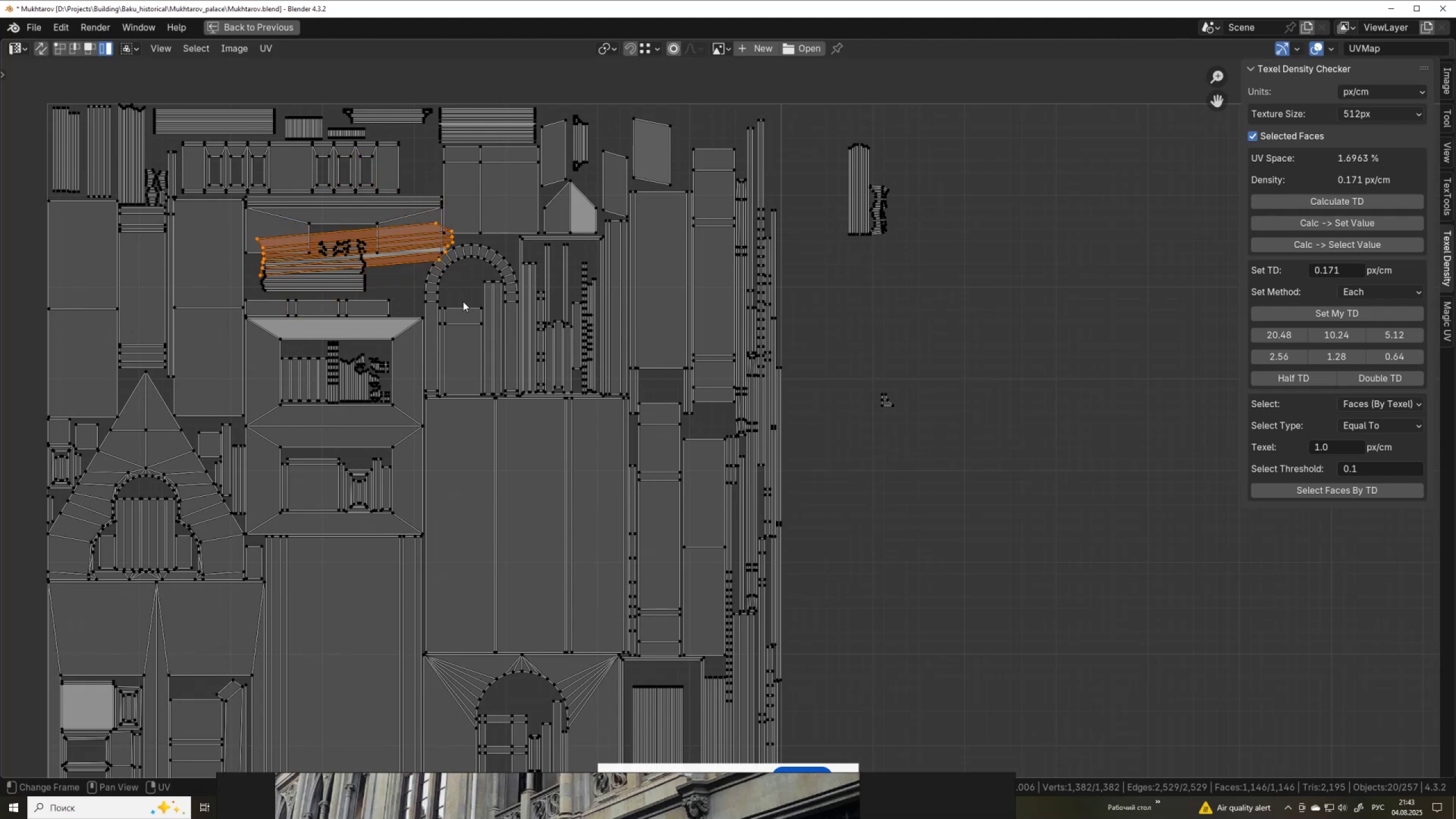 
key(Control+Shift+Z)
 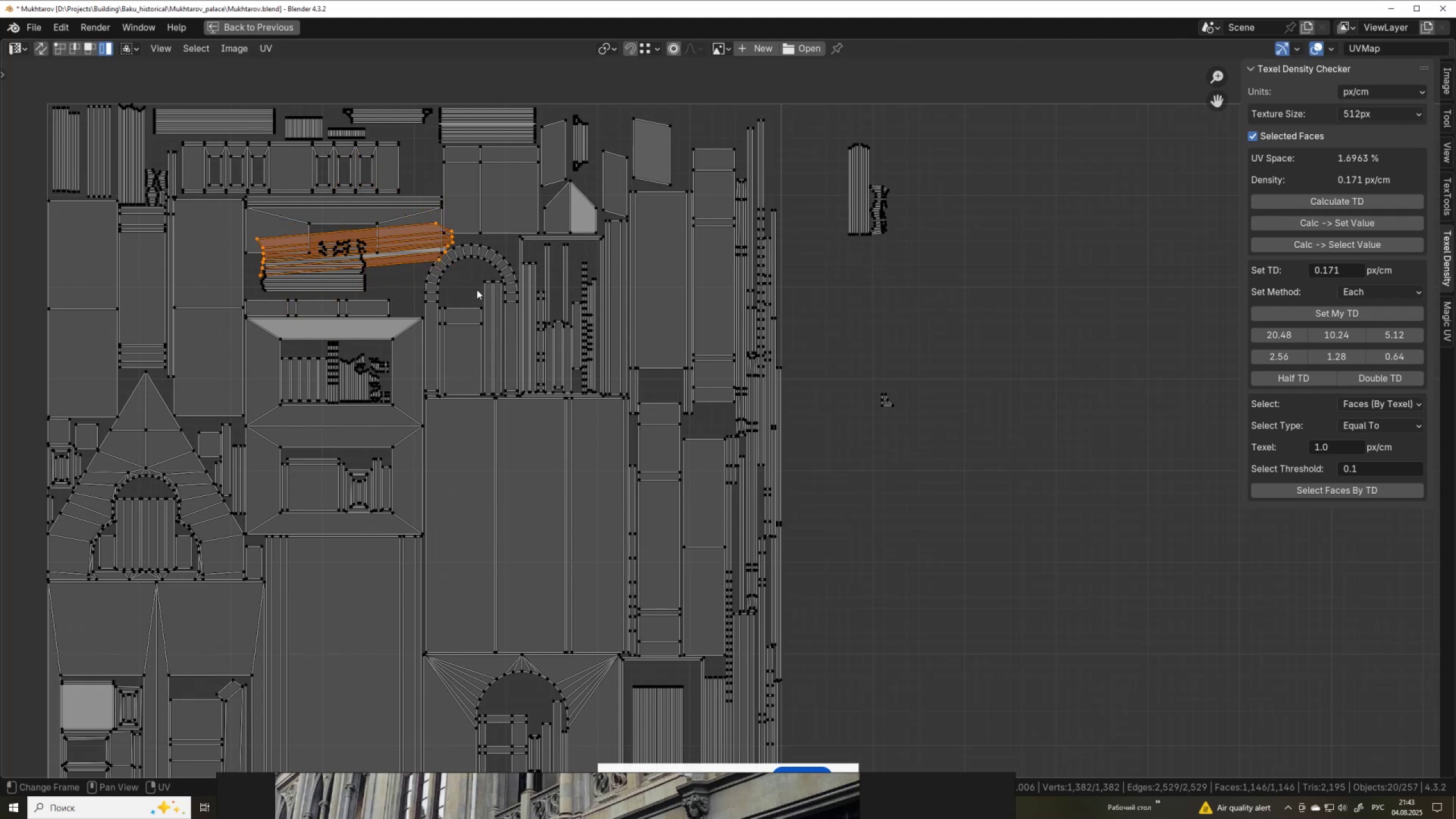 
key(R)
 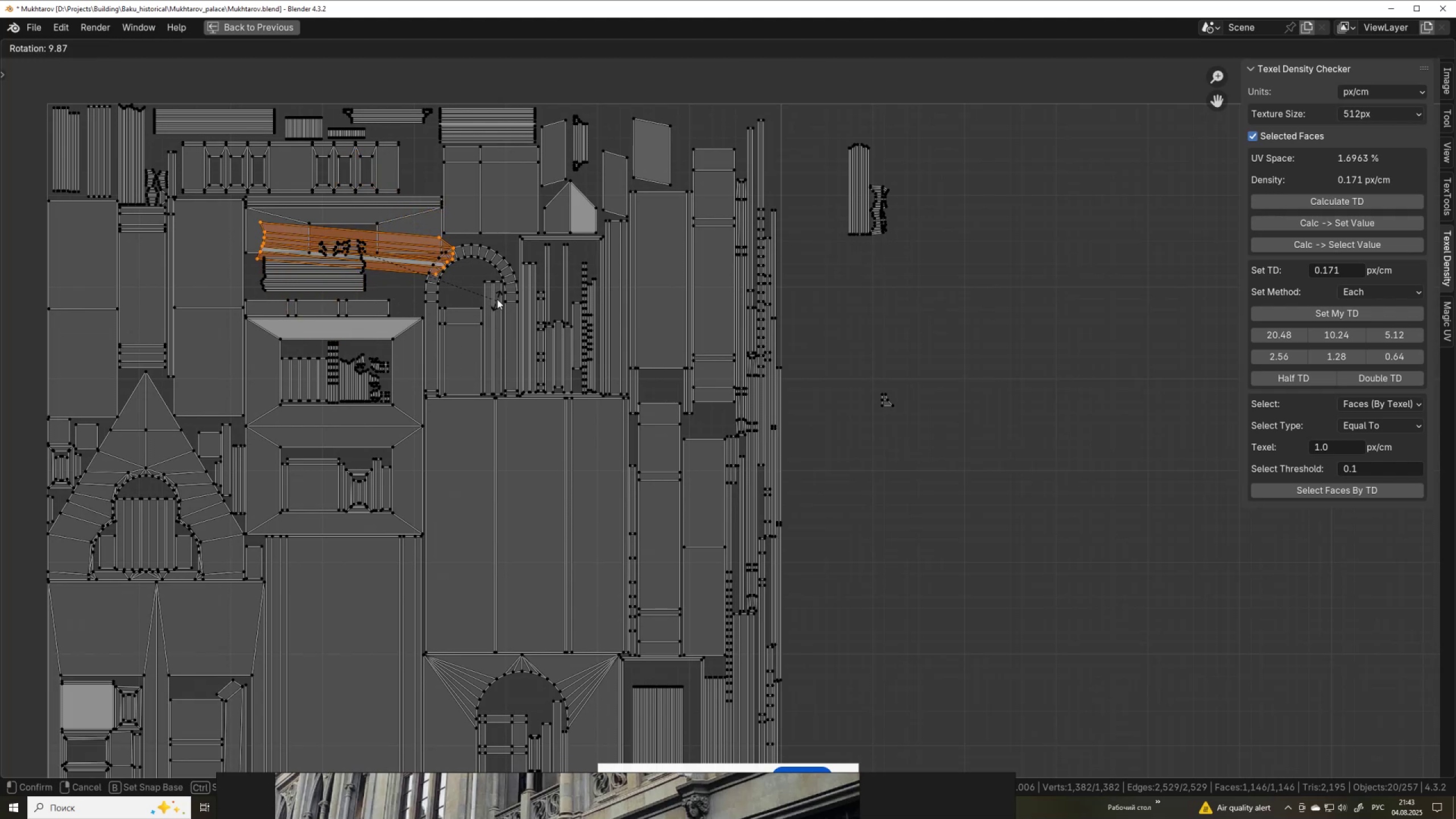 
hold_key(key=ControlLeft, duration=0.64)
left_click([498, 292])
 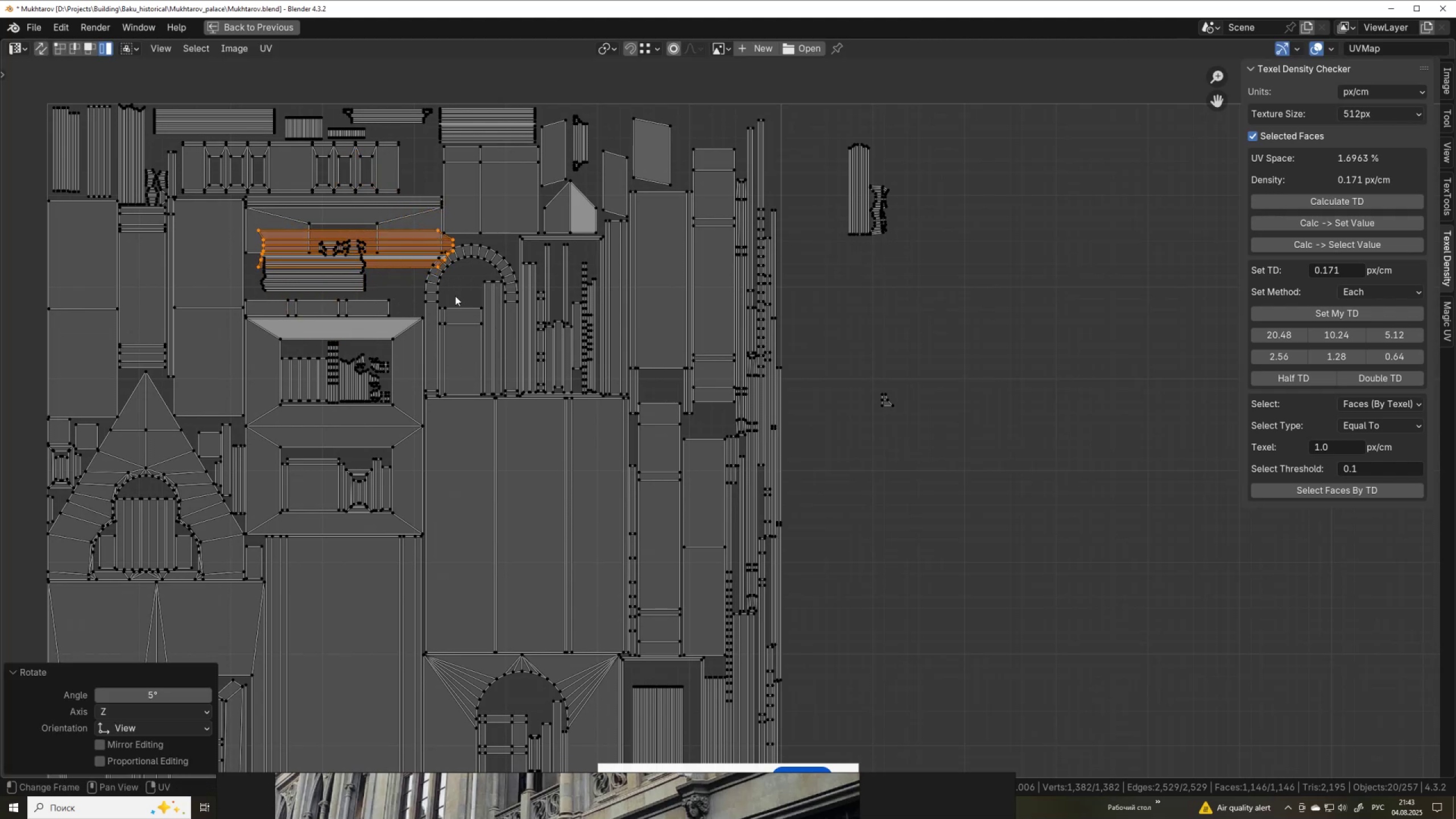 
key(G)
 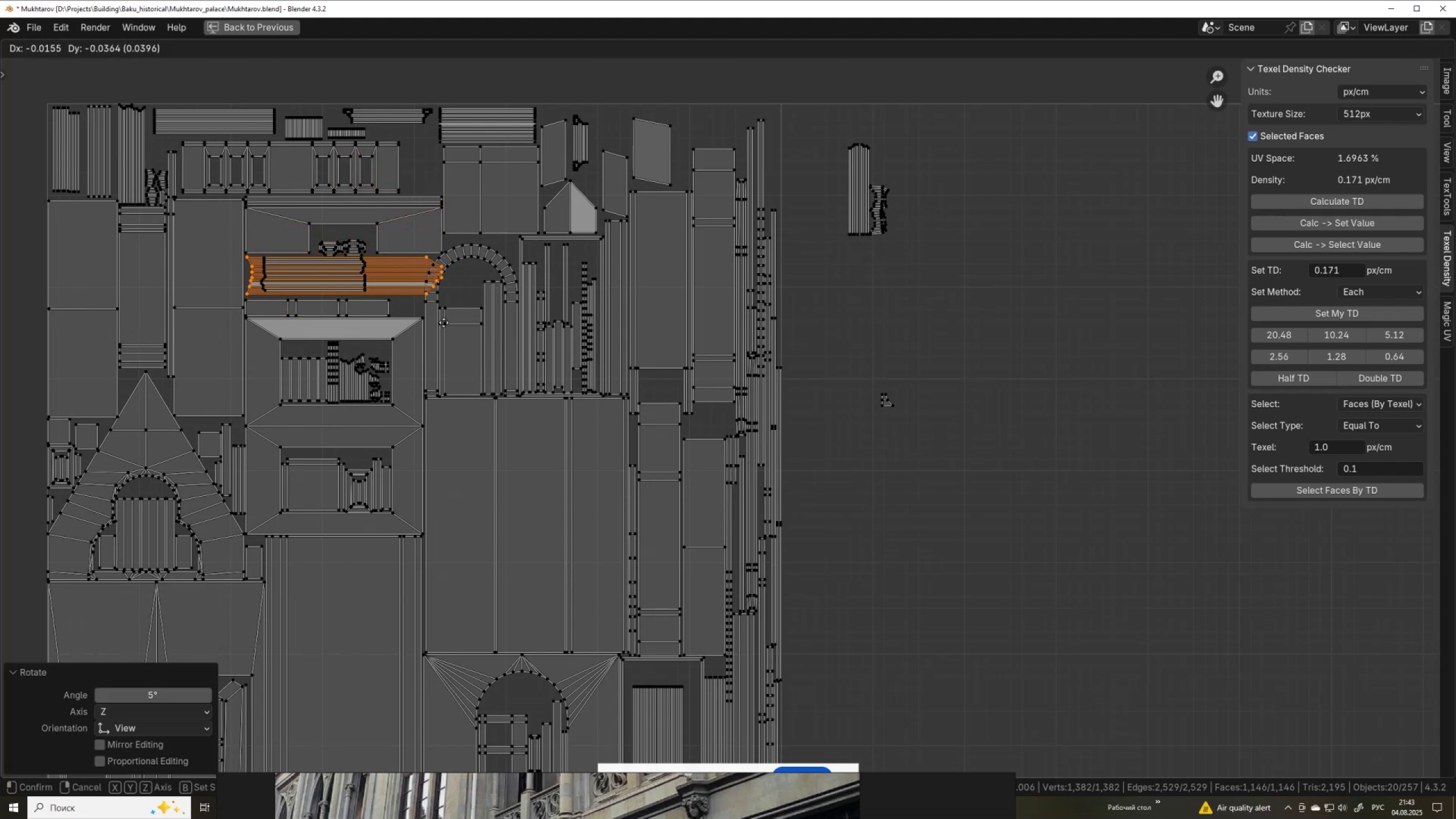 
left_click([444, 322])
 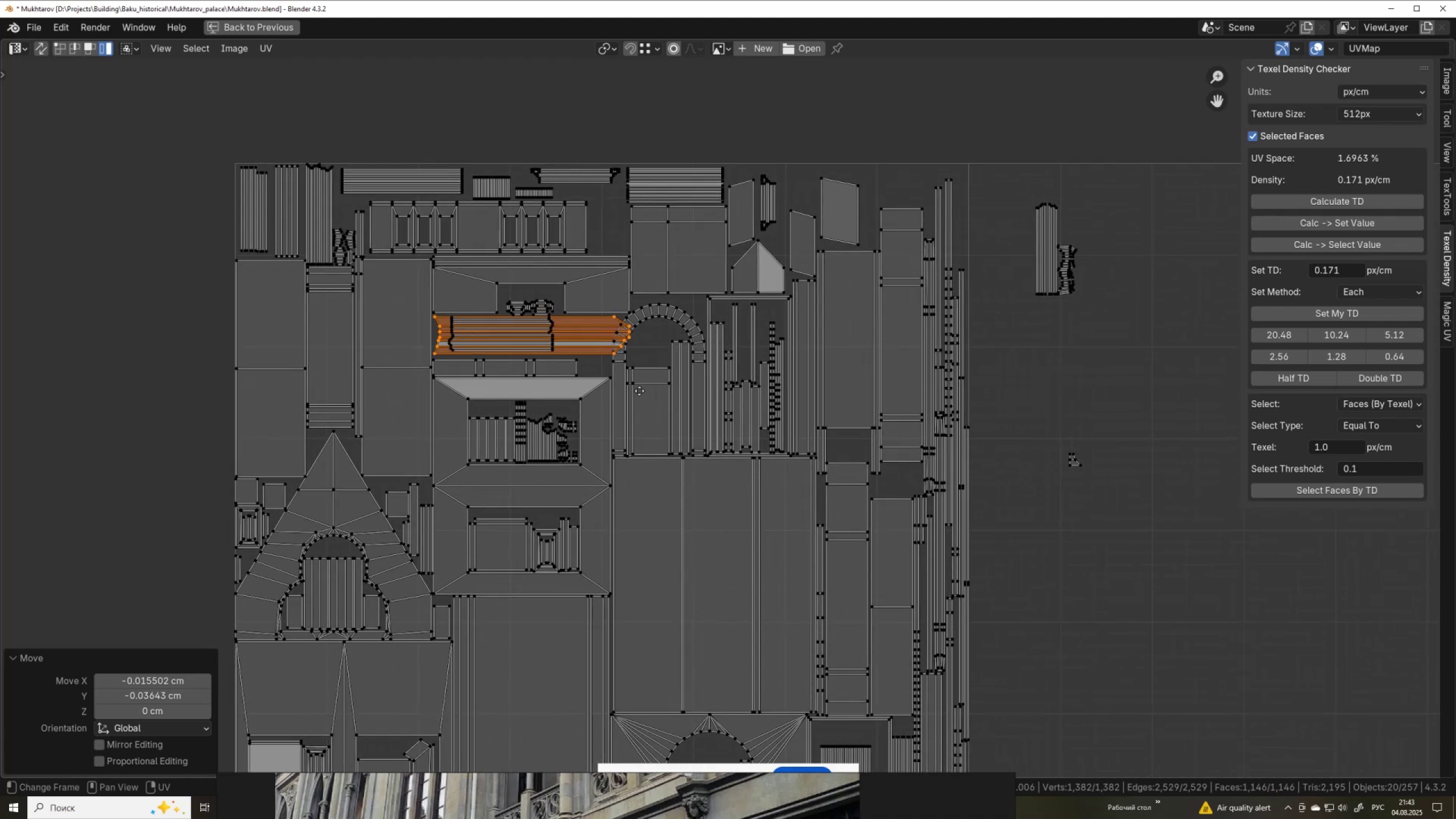 
scroll: coordinate [658, 435], scroll_direction: up, amount: 5.0
 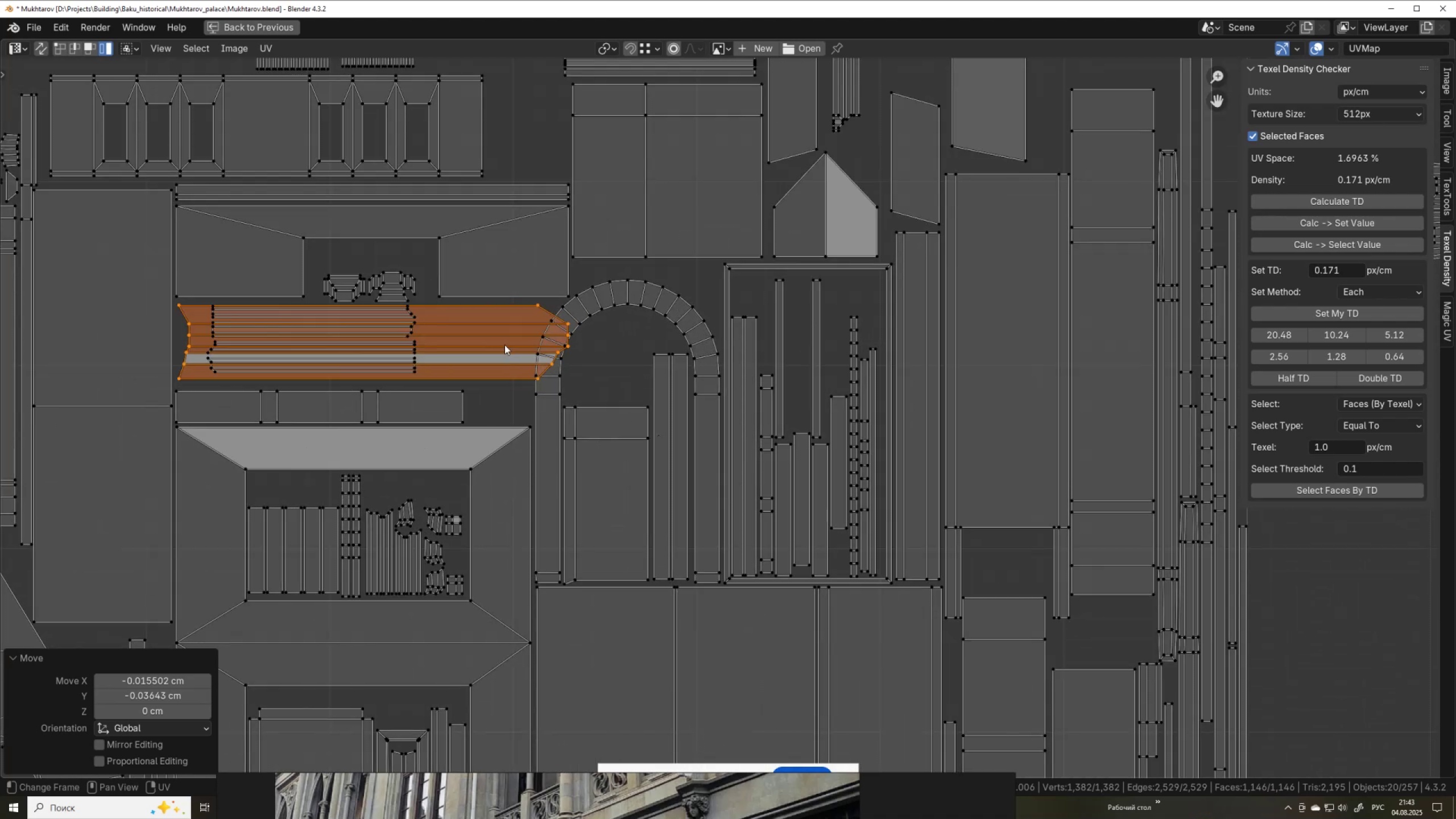 
scroll: coordinate [504, 345], scroll_direction: down, amount: 1.0
 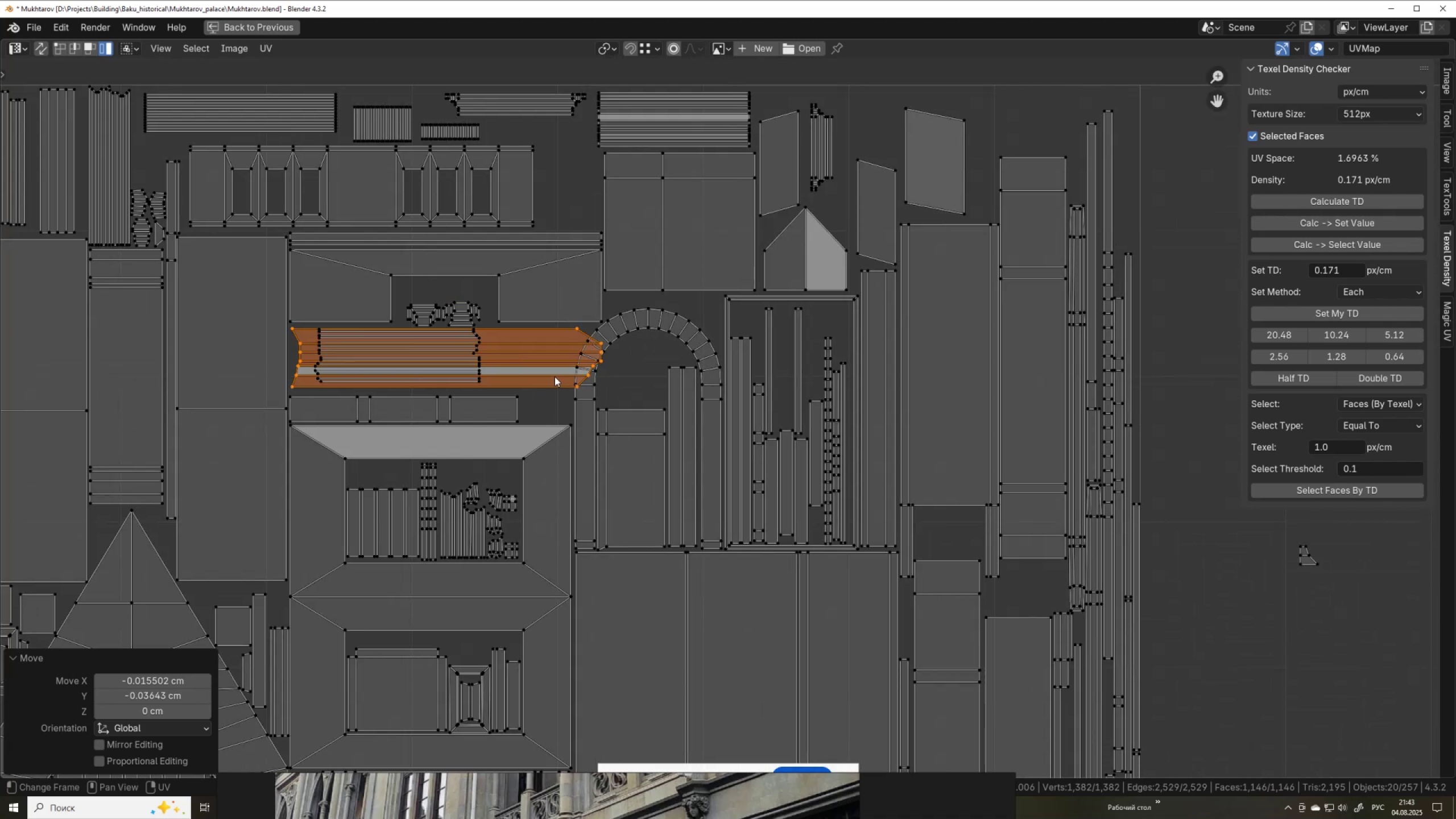 
type(sx)
 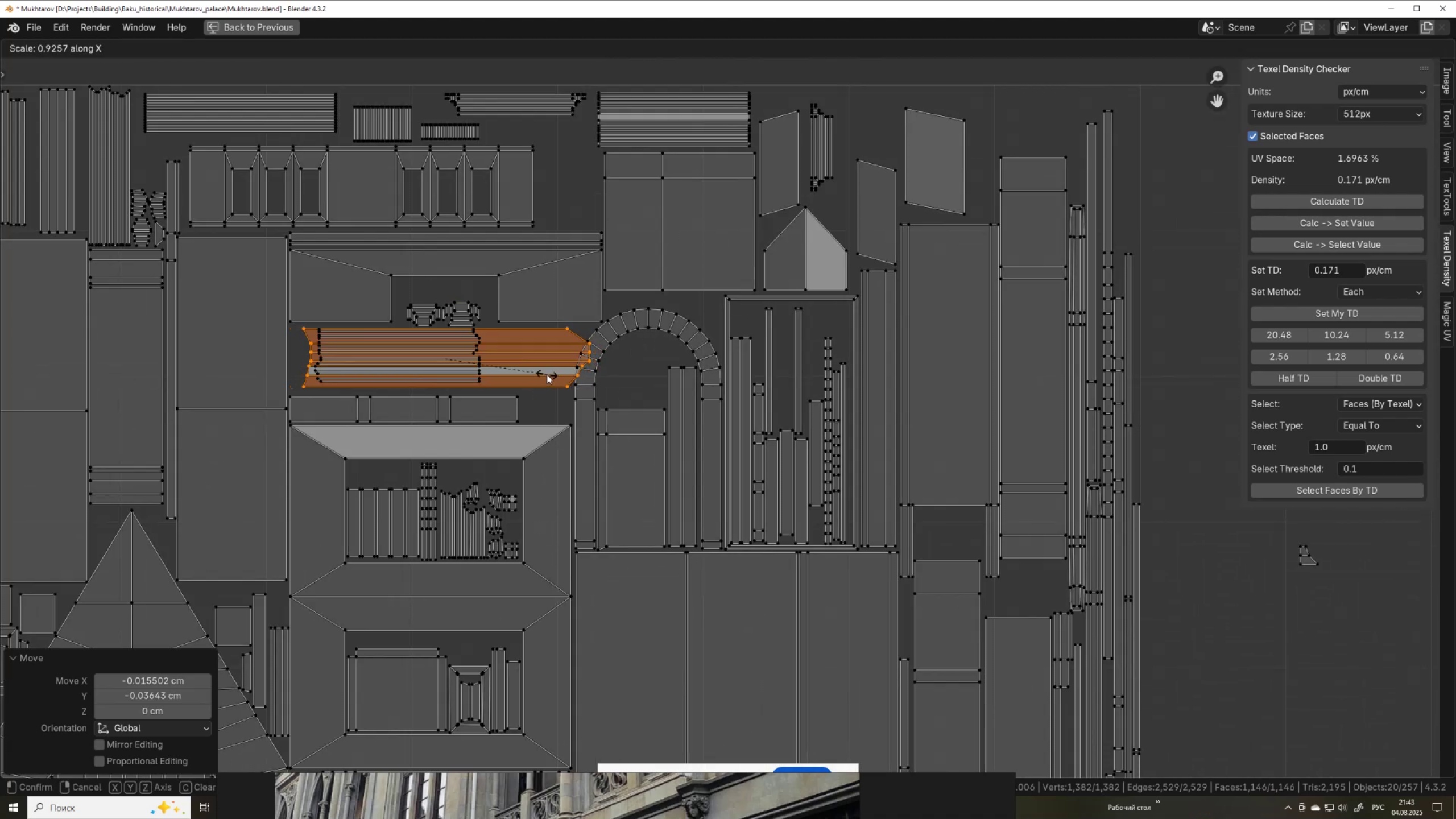 
left_click([547, 374])
 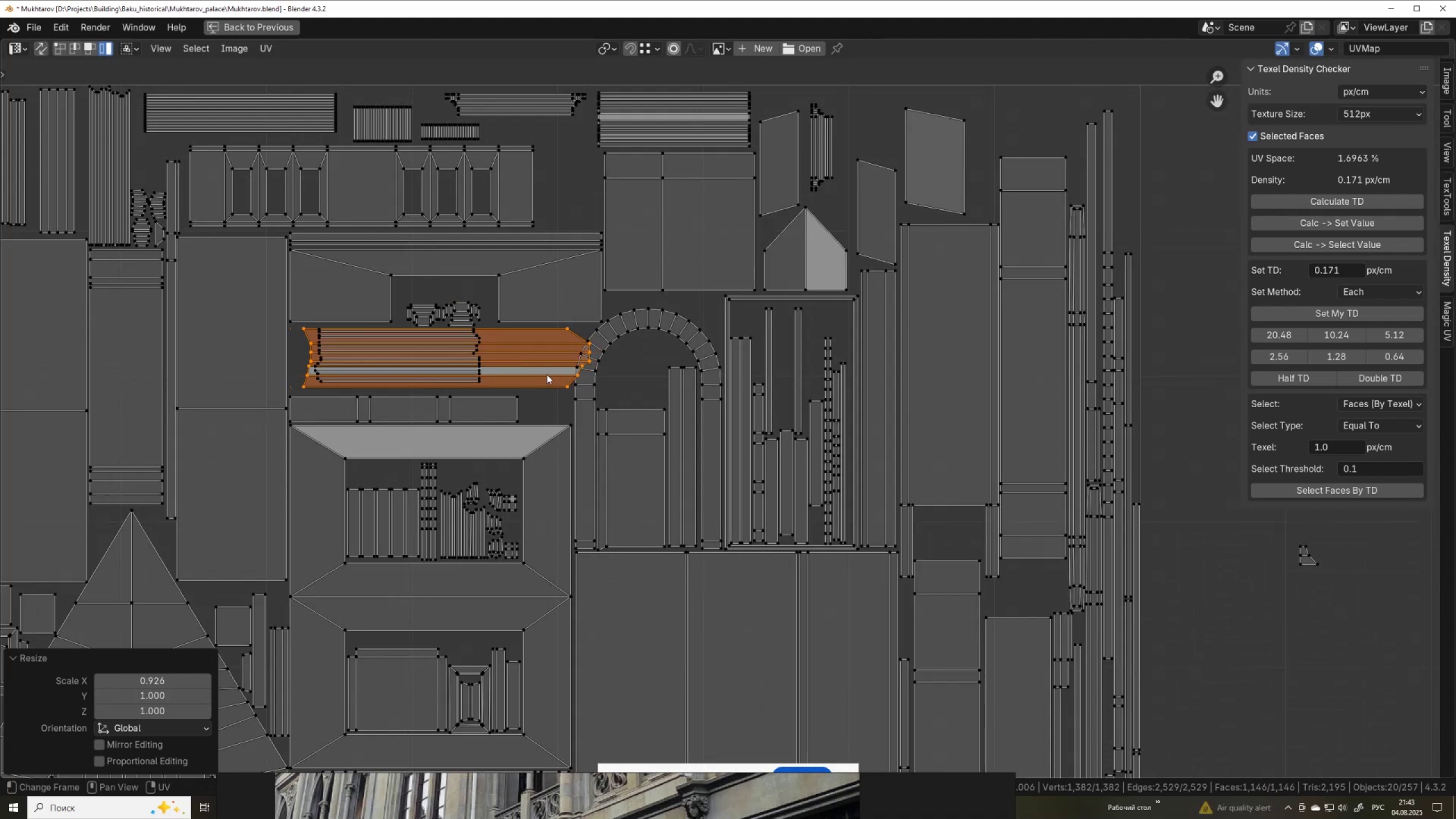 
type(gx)
 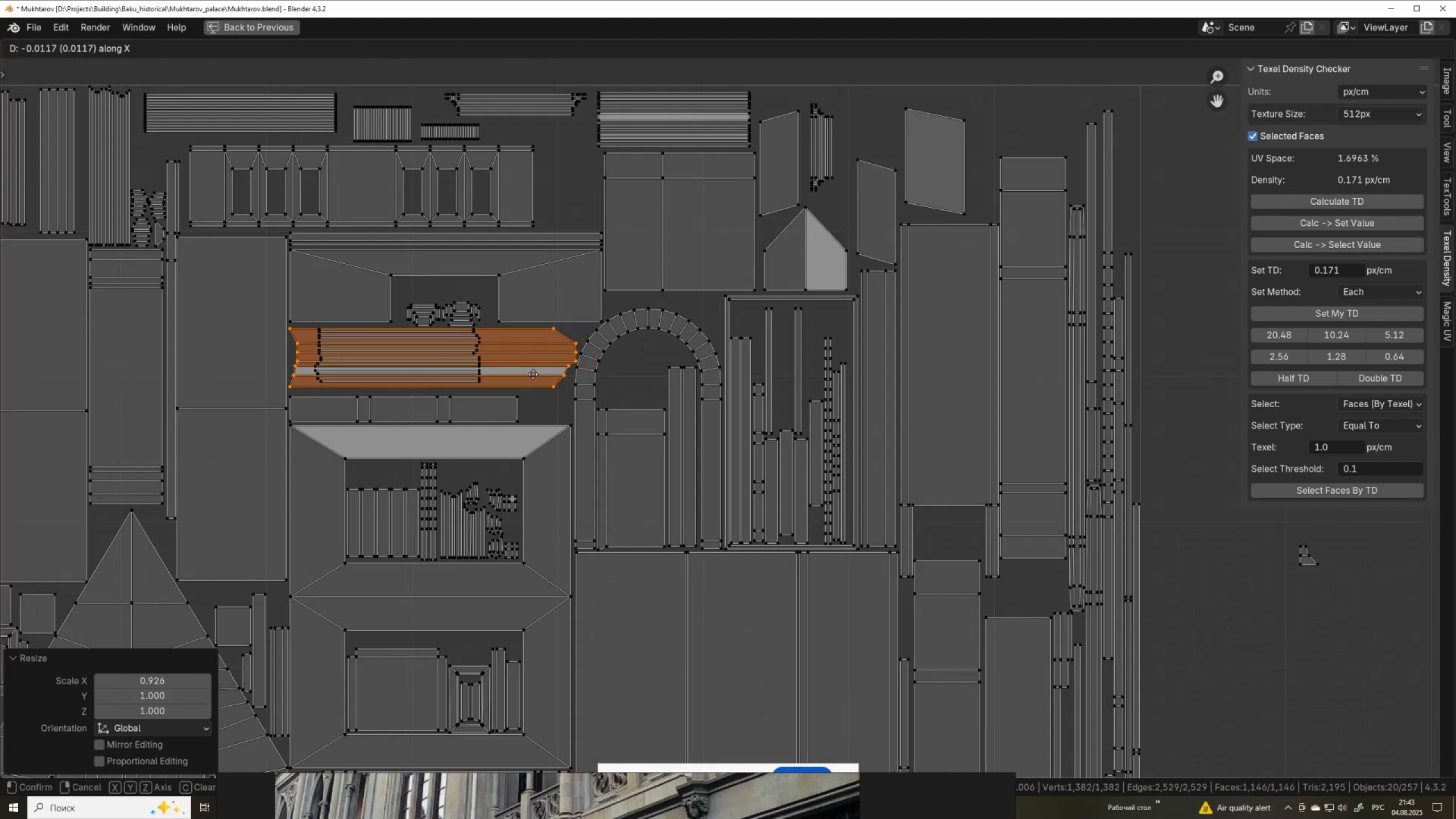 
left_click([533, 374])
 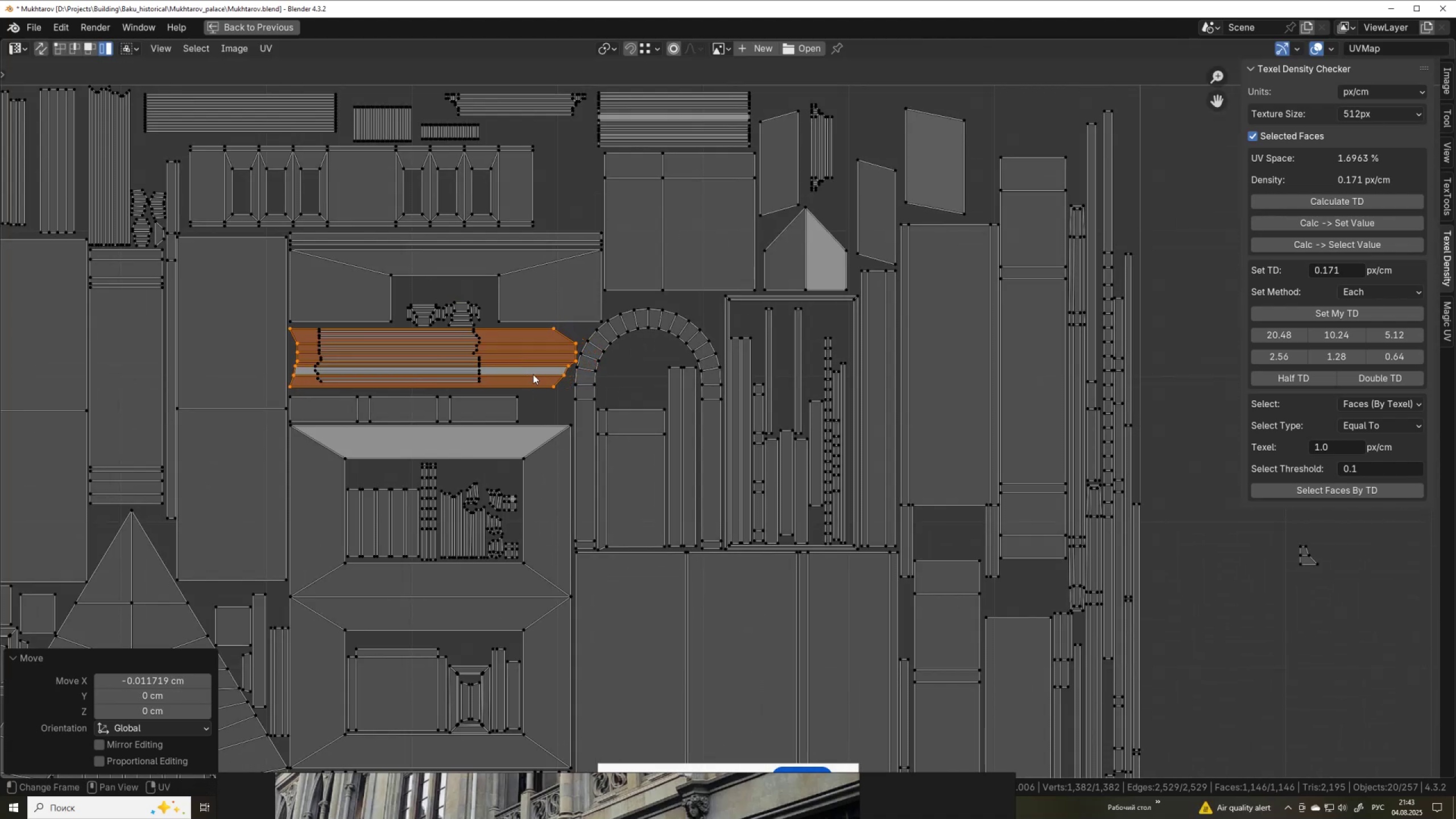 
scroll: coordinate [533, 374], scroll_direction: up, amount: 2.0
 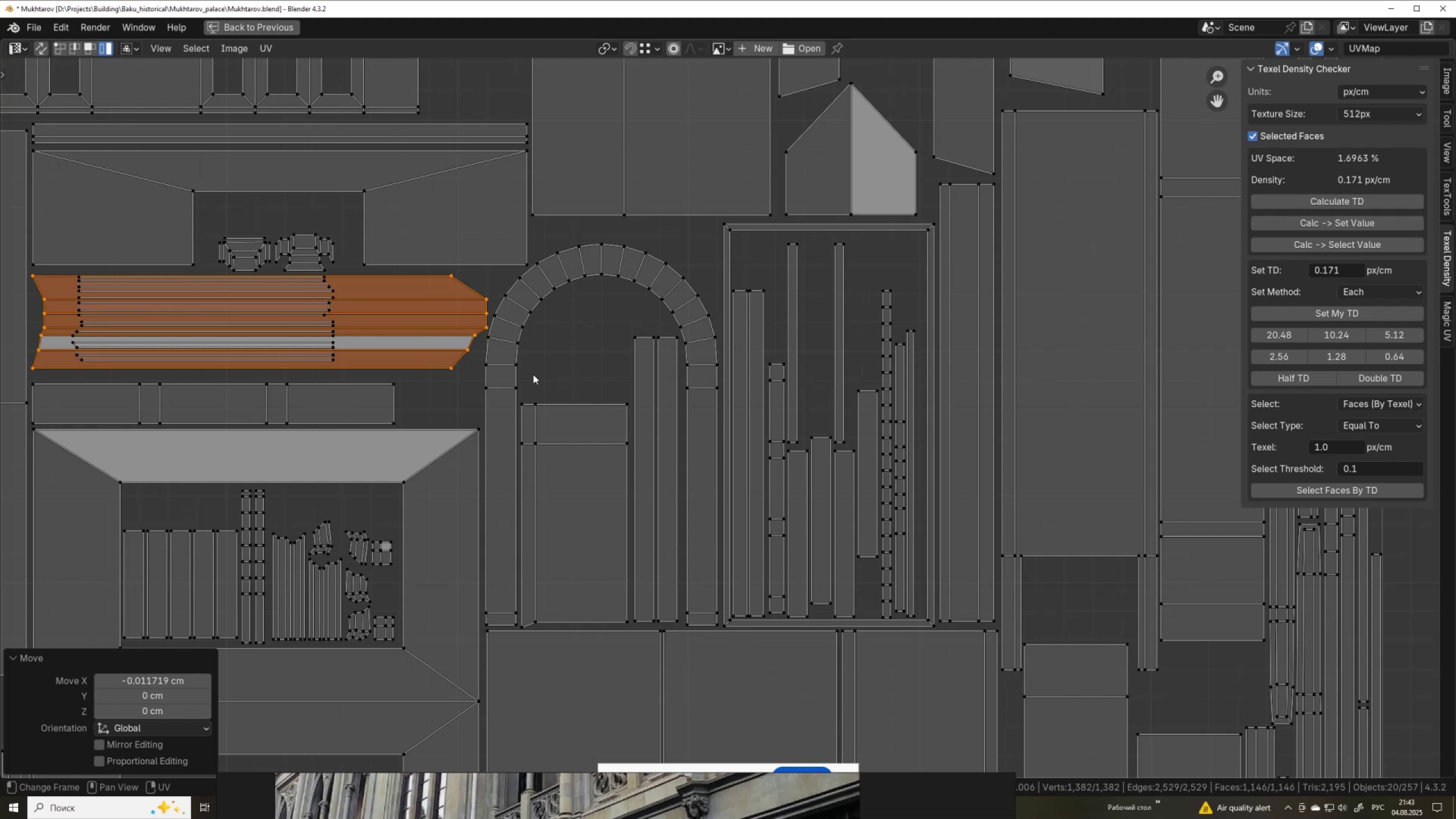 
scroll: coordinate [533, 374], scroll_direction: down, amount: 1.0
 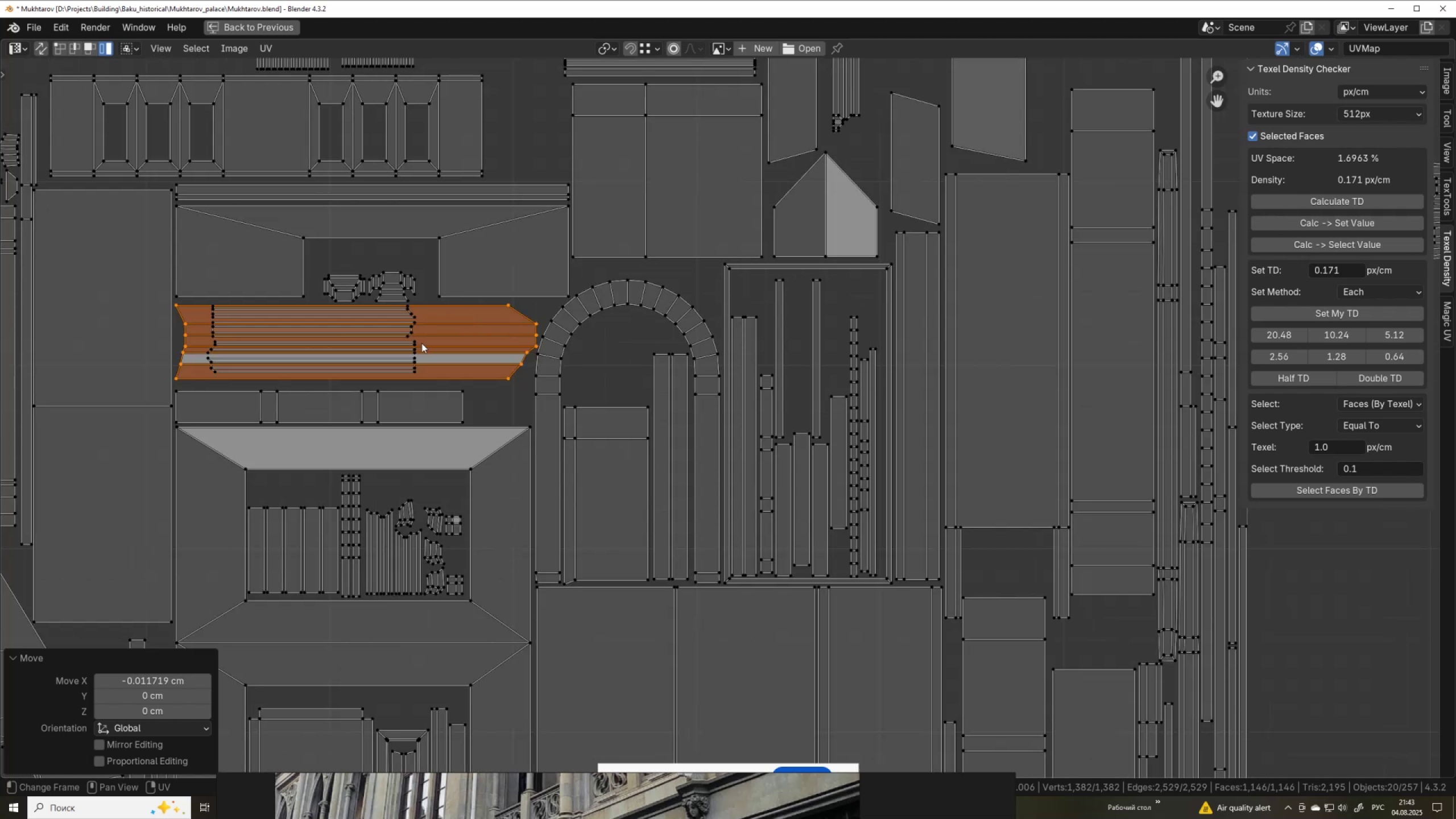 
left_click_drag(start_coordinate=[401, 321], to_coordinate=[416, 351])
 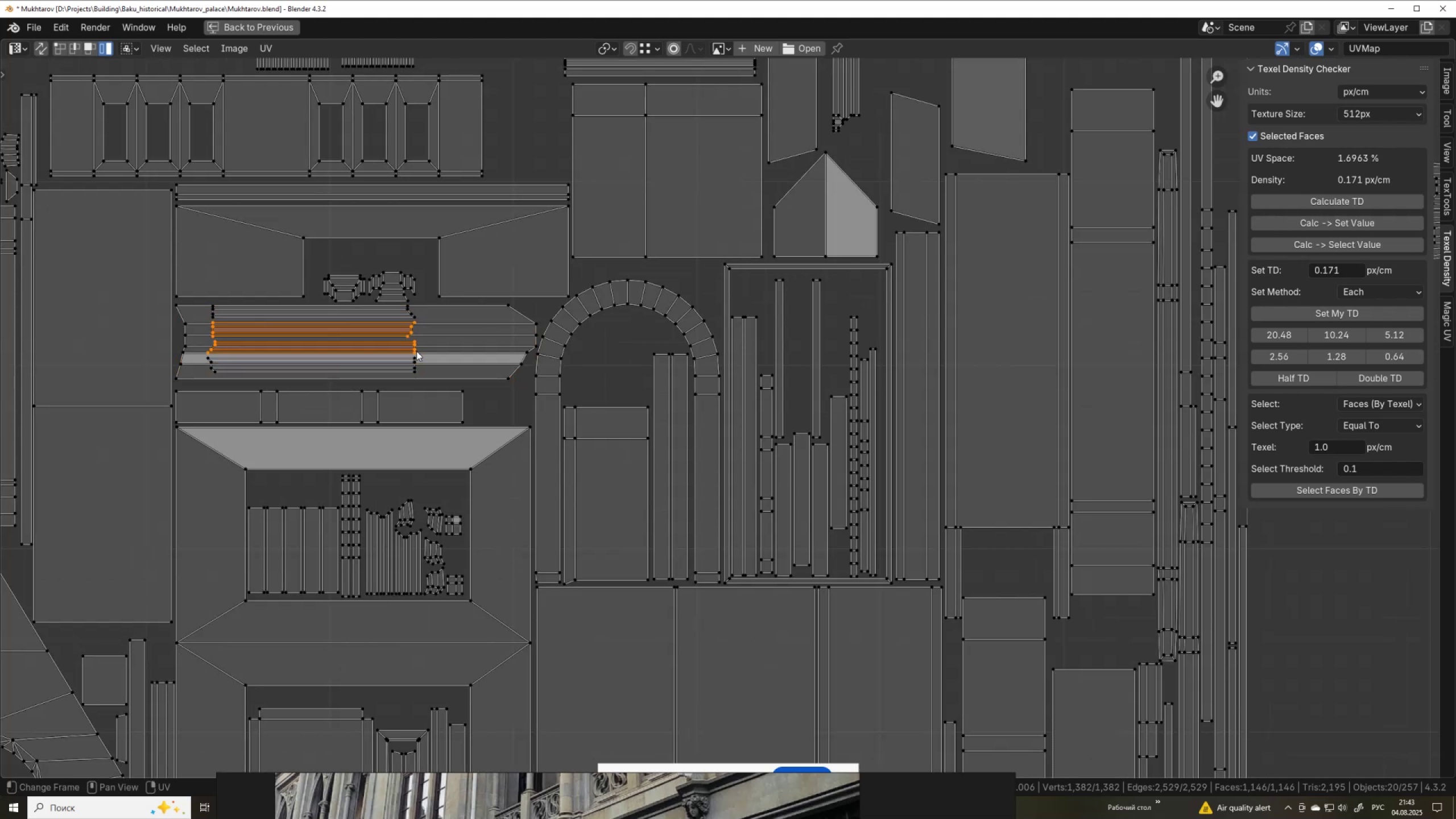 
scroll: coordinate [416, 351], scroll_direction: down, amount: 2.0
 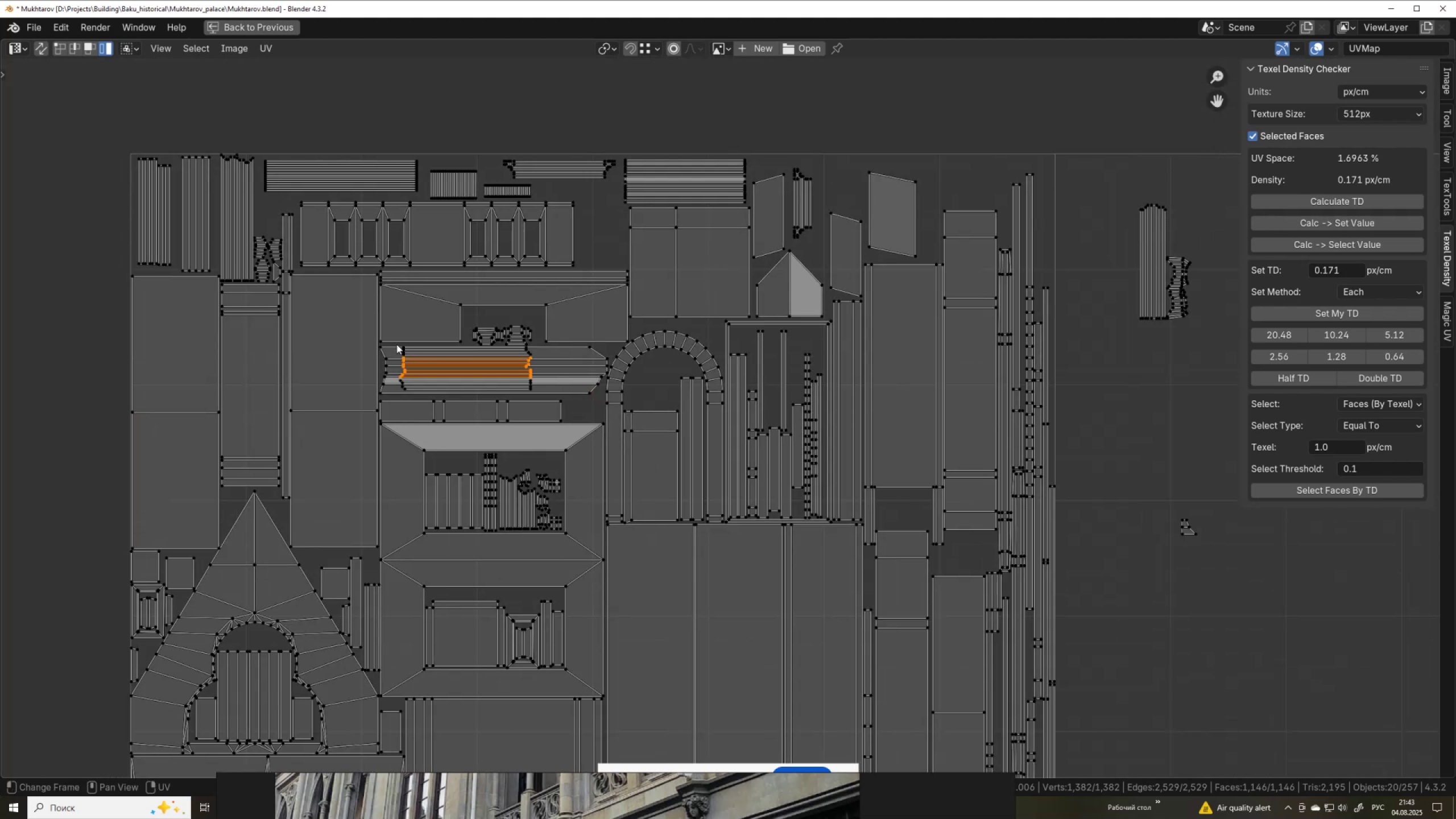 
left_click_drag(start_coordinate=[395, 344], to_coordinate=[415, 396])
 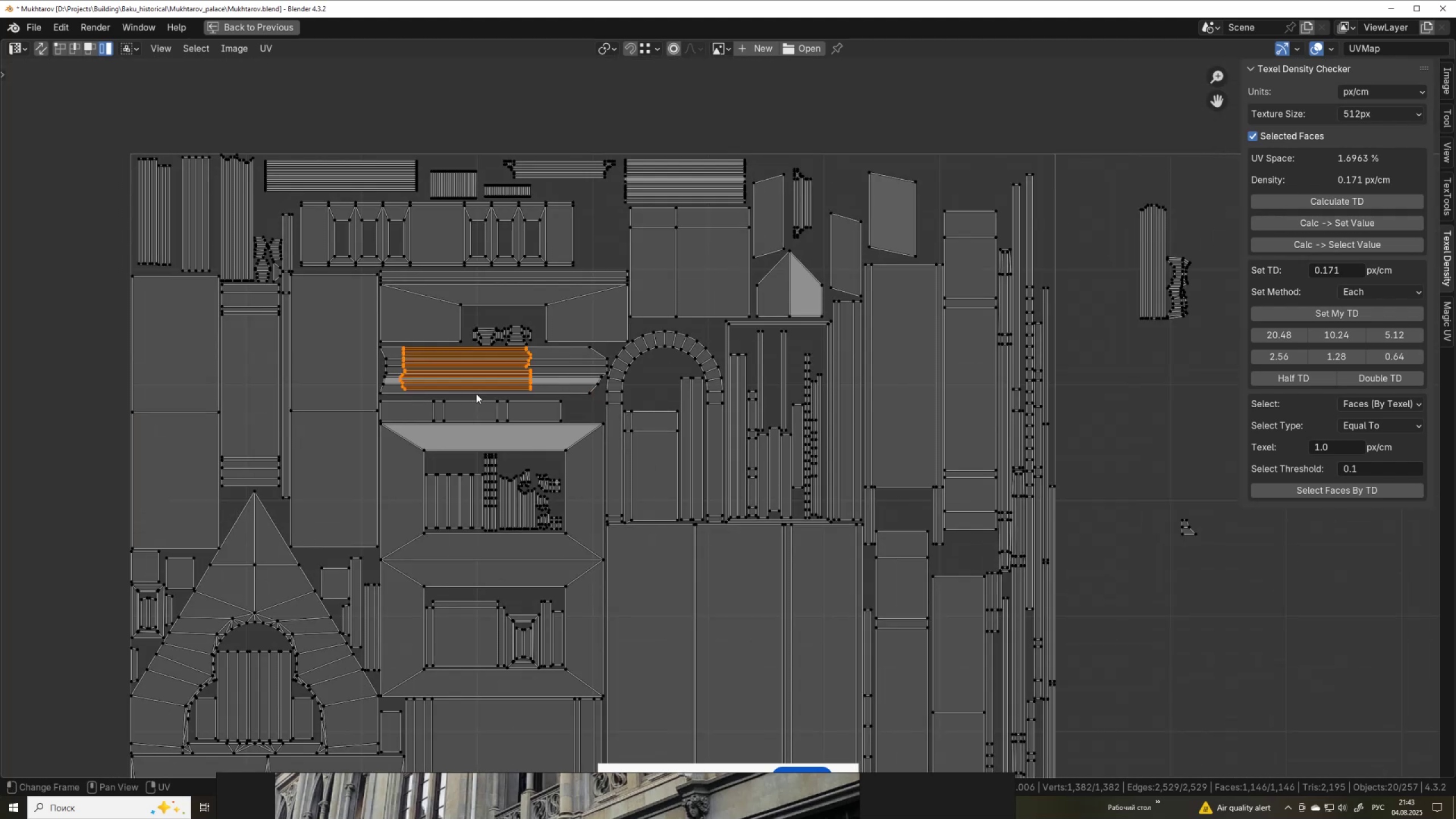 
scroll: coordinate [476, 394], scroll_direction: down, amount: 1.0
 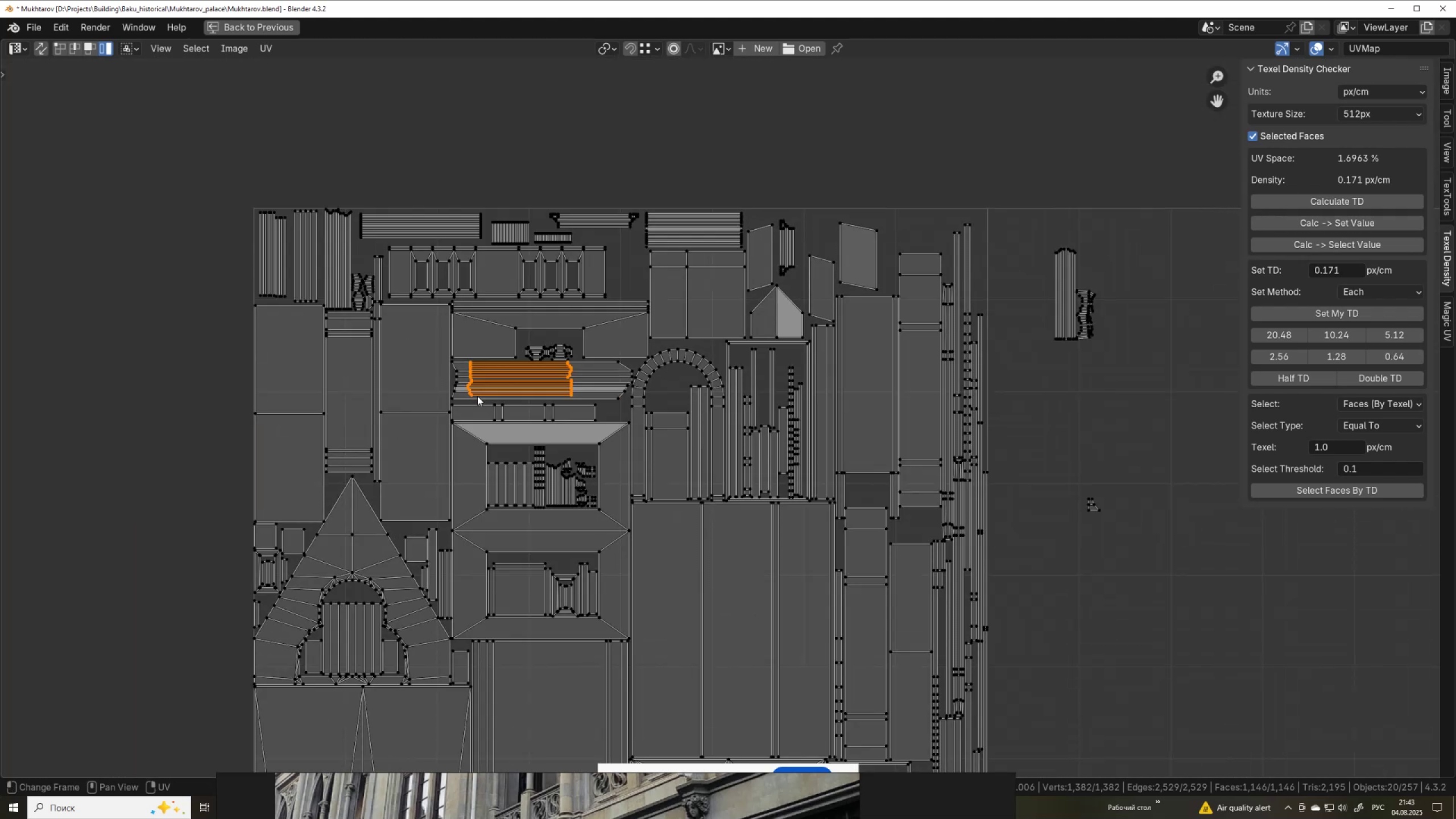 
key(G)
 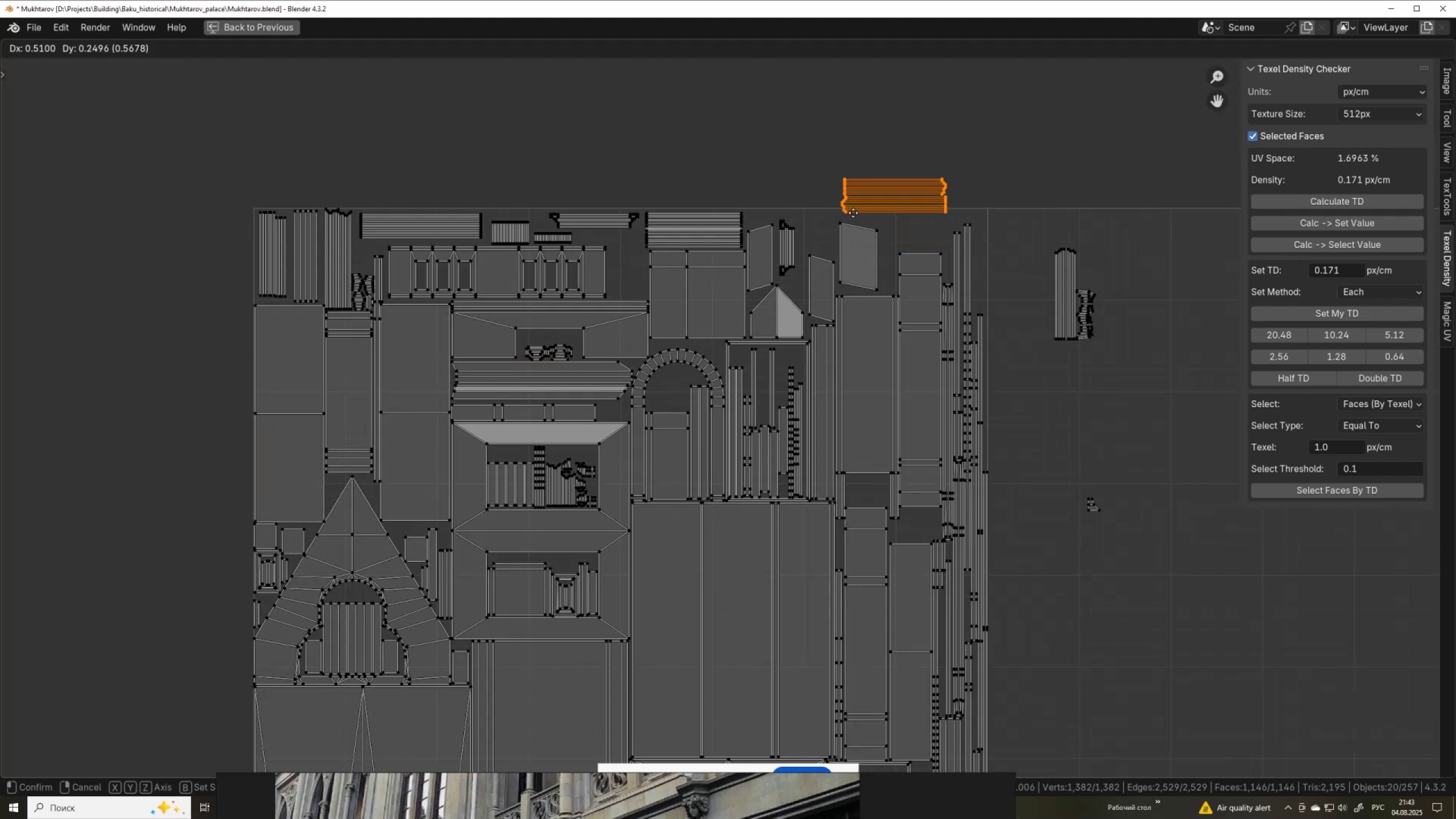 
left_click([856, 198])
 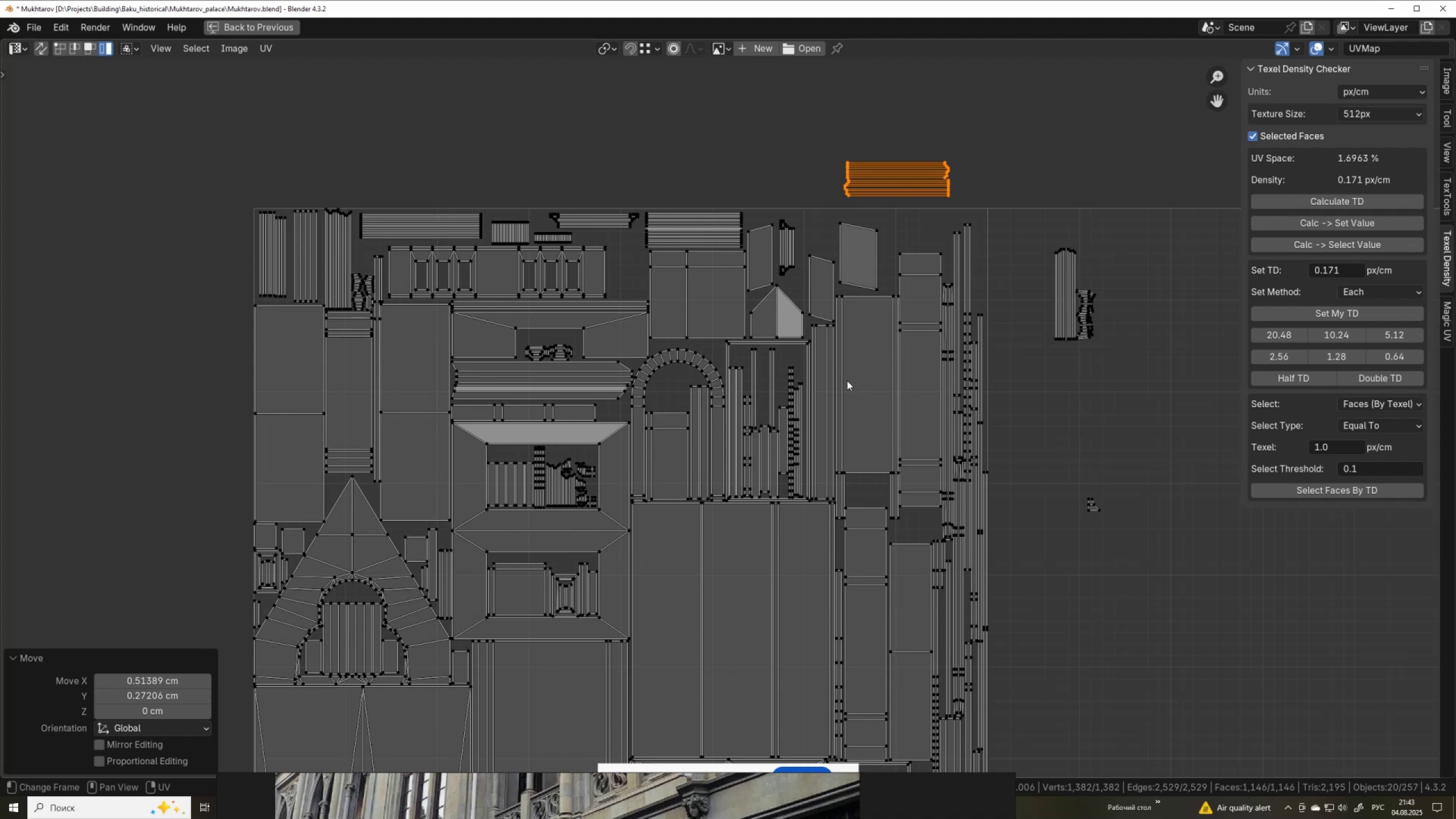 
scroll: coordinate [844, 423], scroll_direction: down, amount: 2.0
 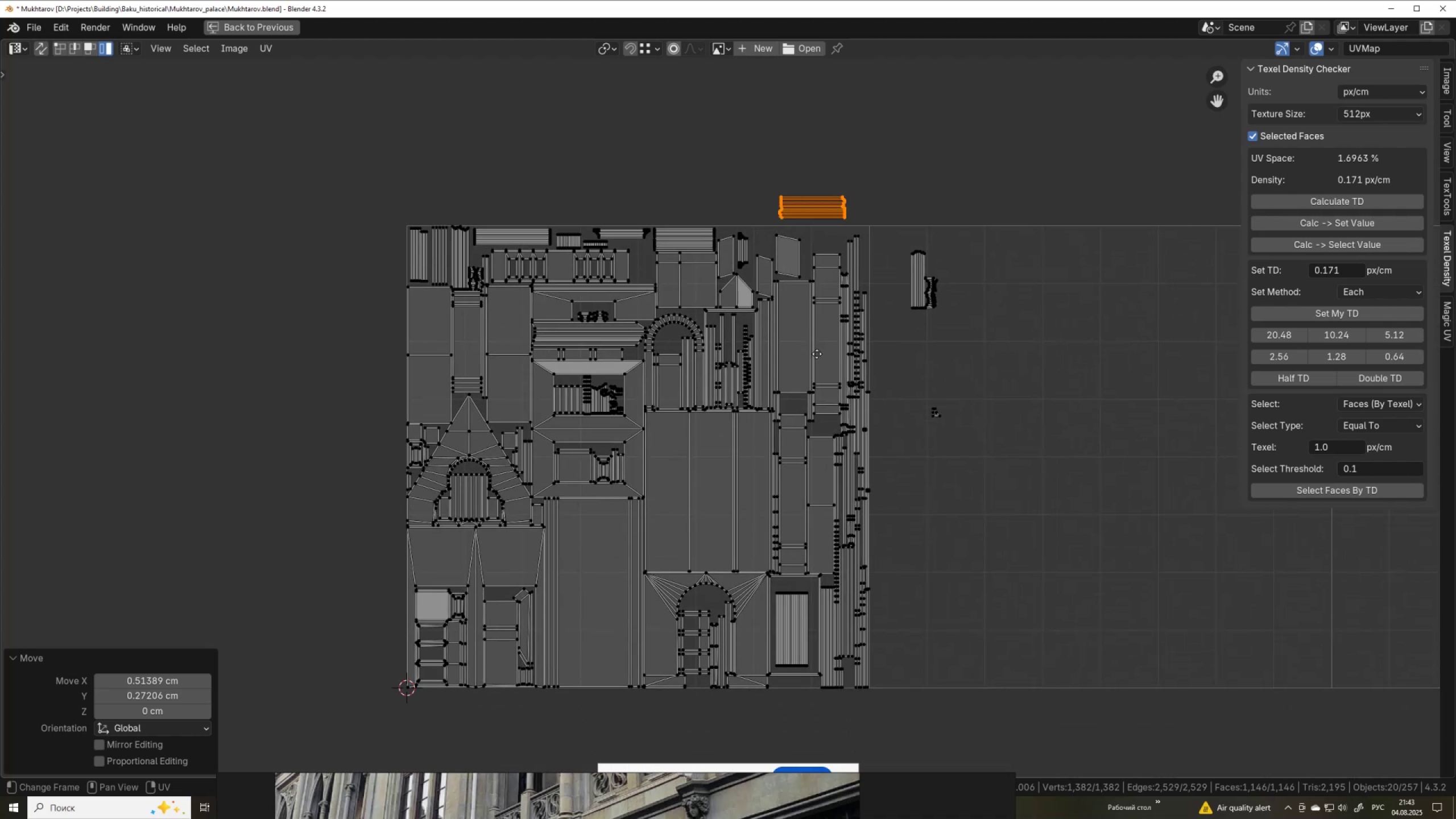 
scroll: coordinate [817, 354], scroll_direction: up, amount: 2.0
 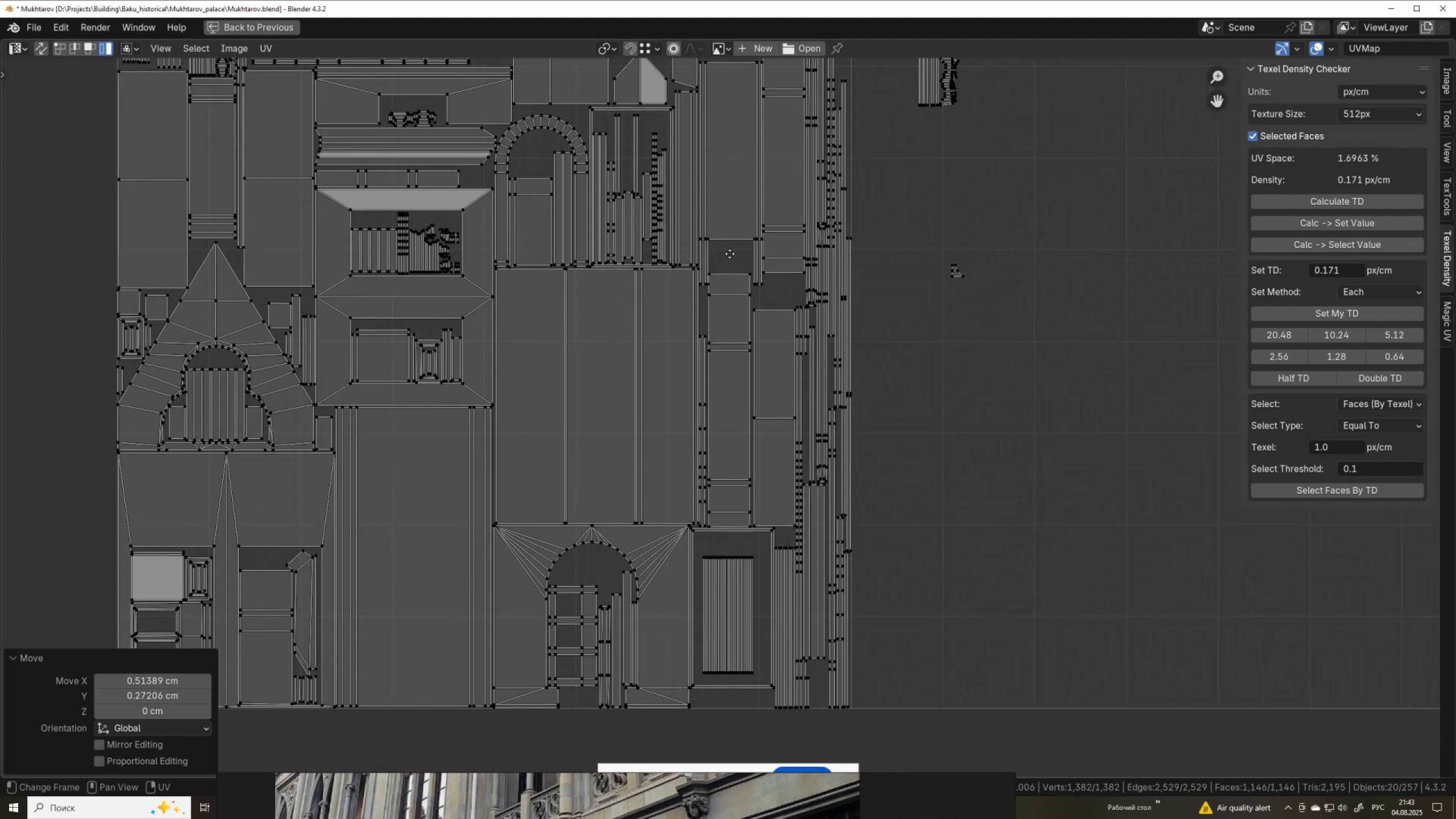 
scroll: coordinate [714, 310], scroll_direction: down, amount: 3.0
 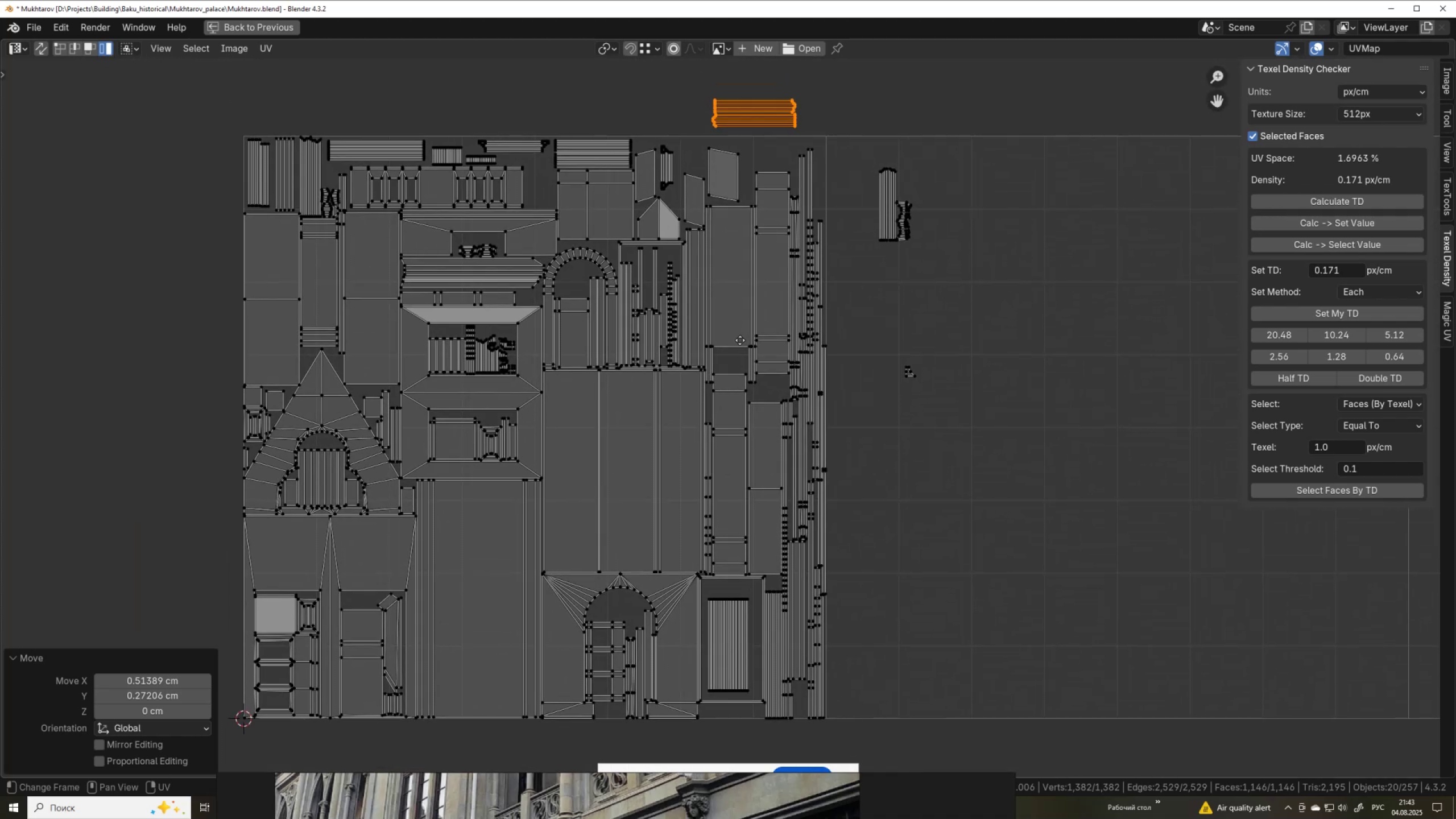 
wait(5.2)
 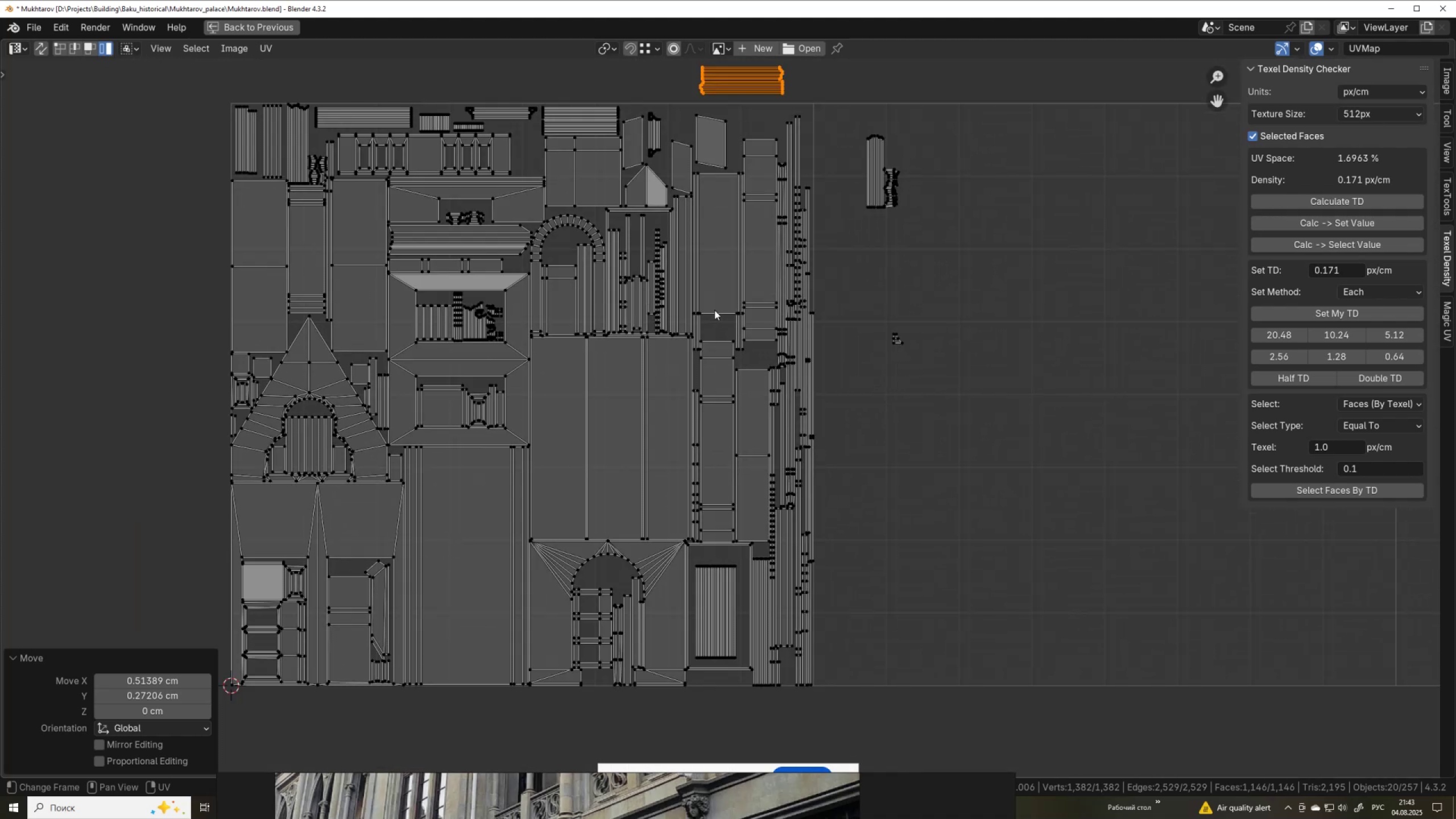 
scroll: coordinate [670, 277], scroll_direction: up, amount: 4.0
 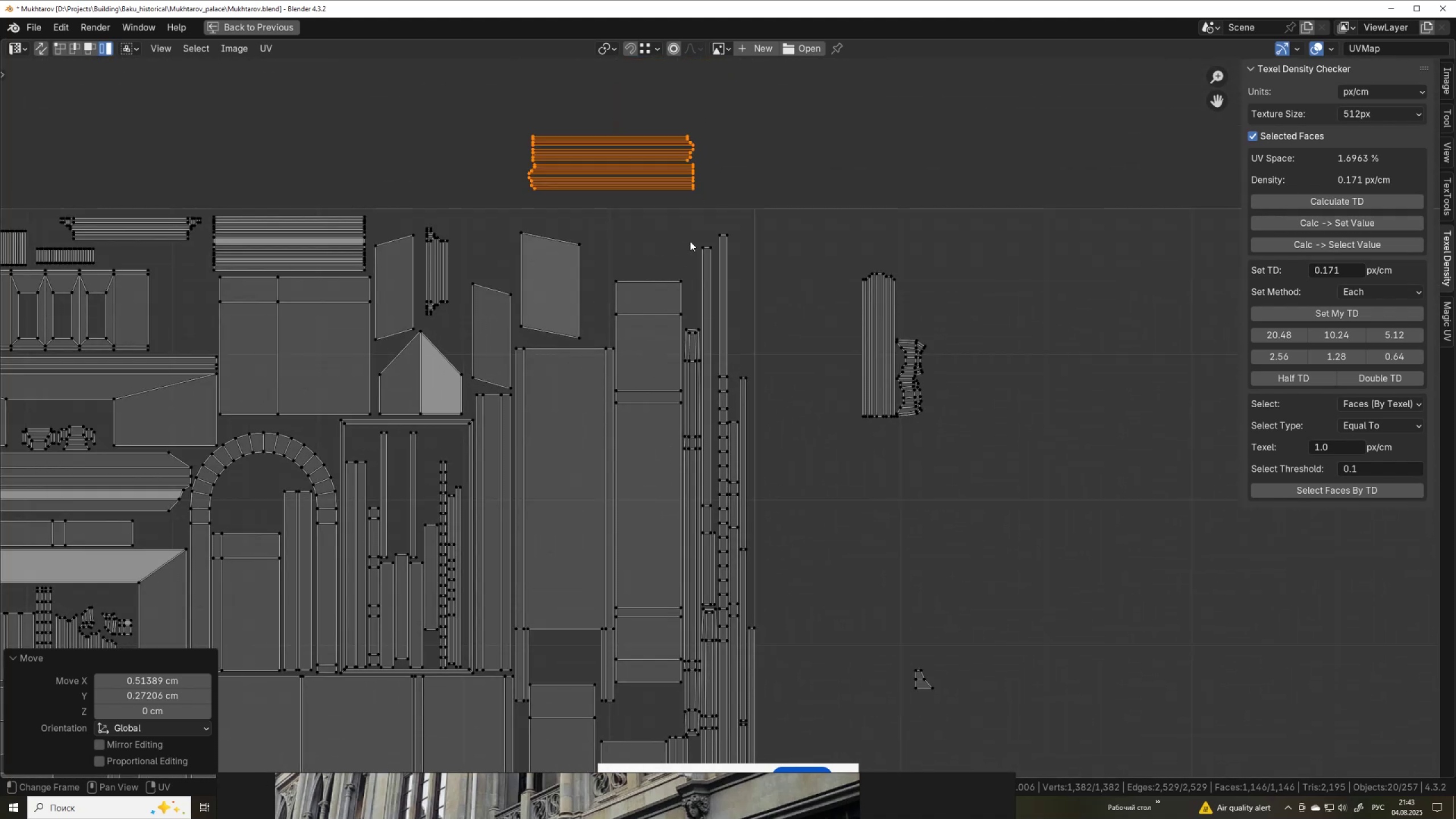 
key(G)
 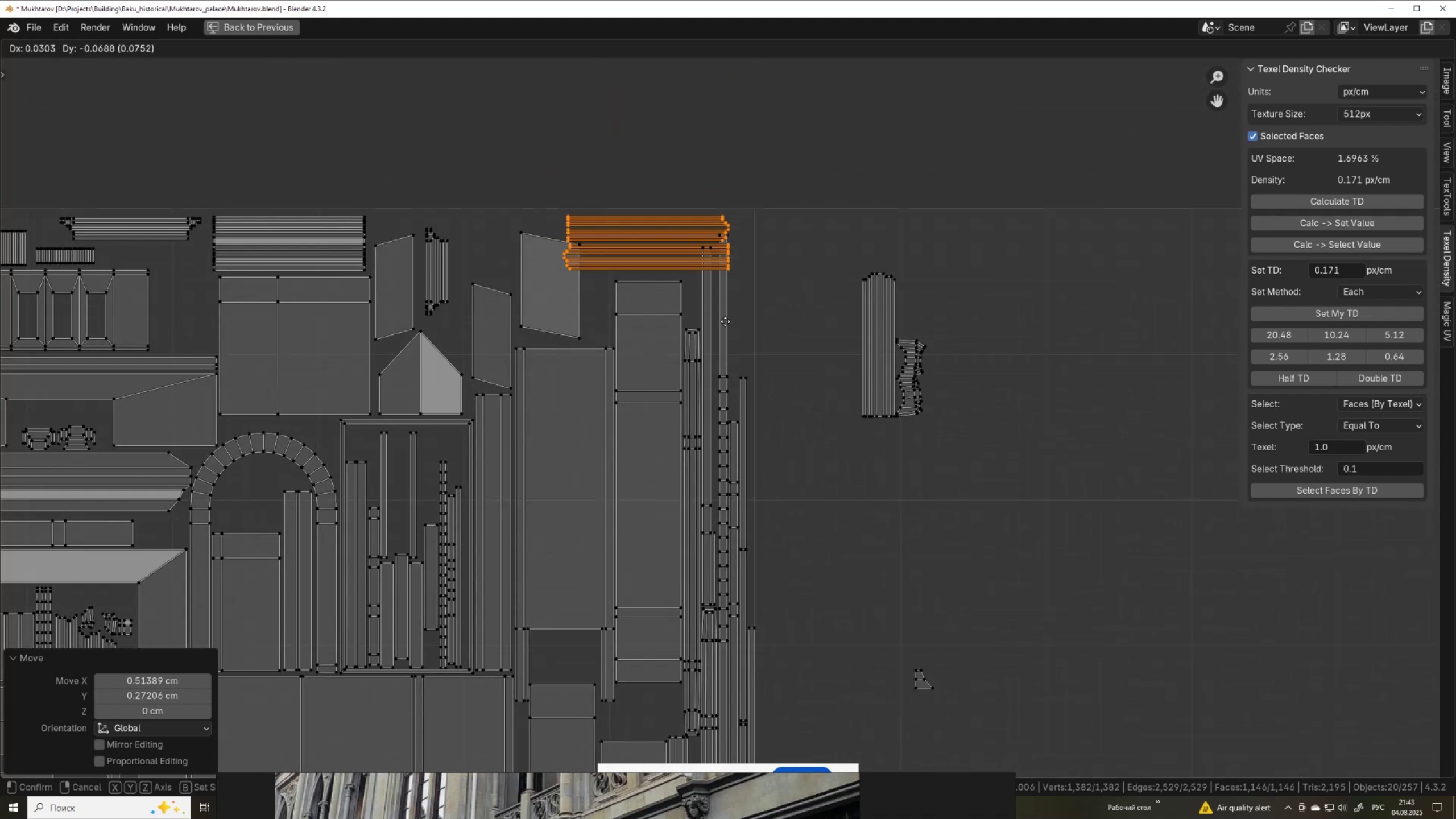 
right_click([725, 321])
 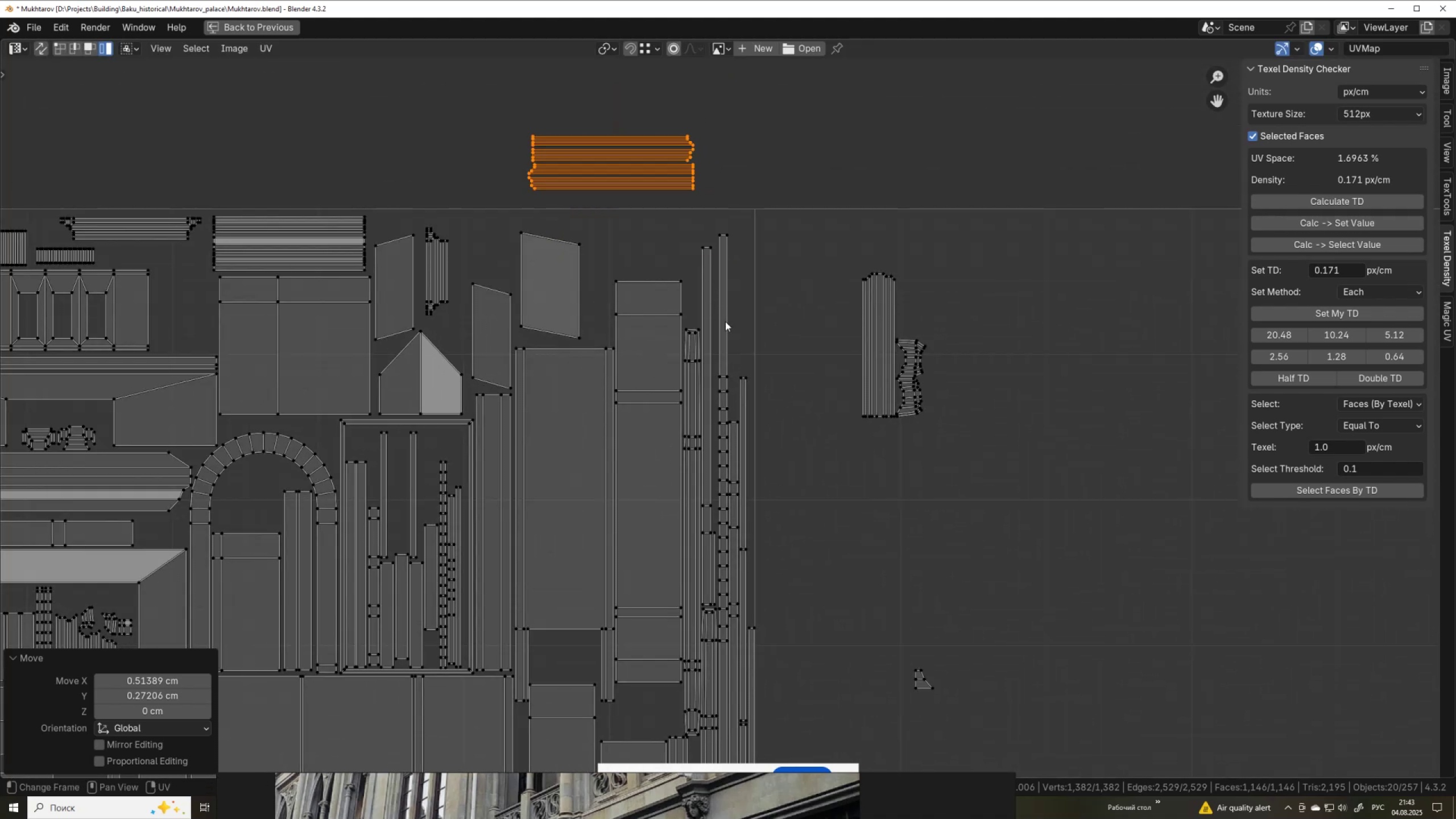 
scroll: coordinate [725, 321], scroll_direction: down, amount: 2.0
 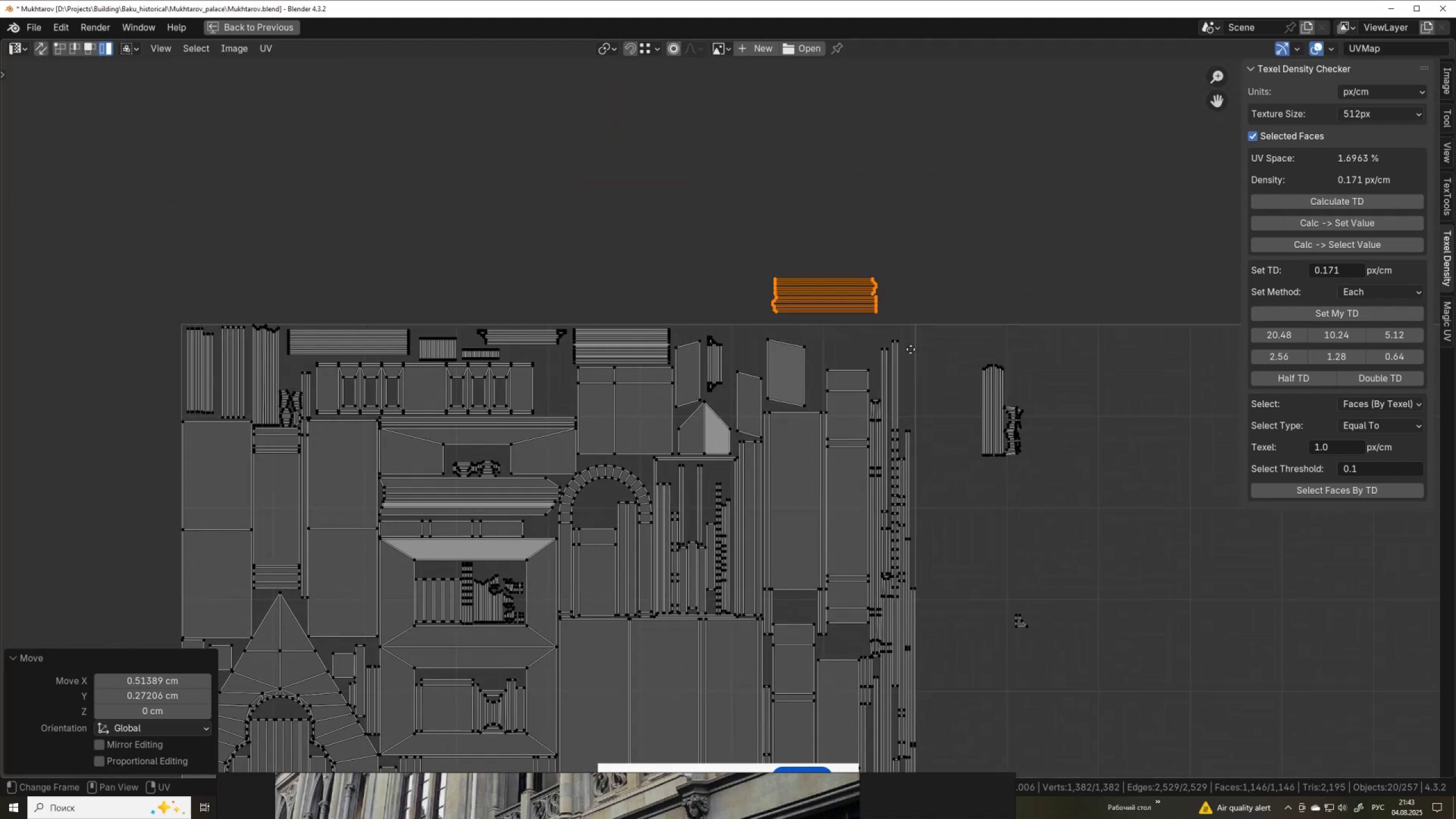 
scroll: coordinate [970, 359], scroll_direction: up, amount: 2.0
 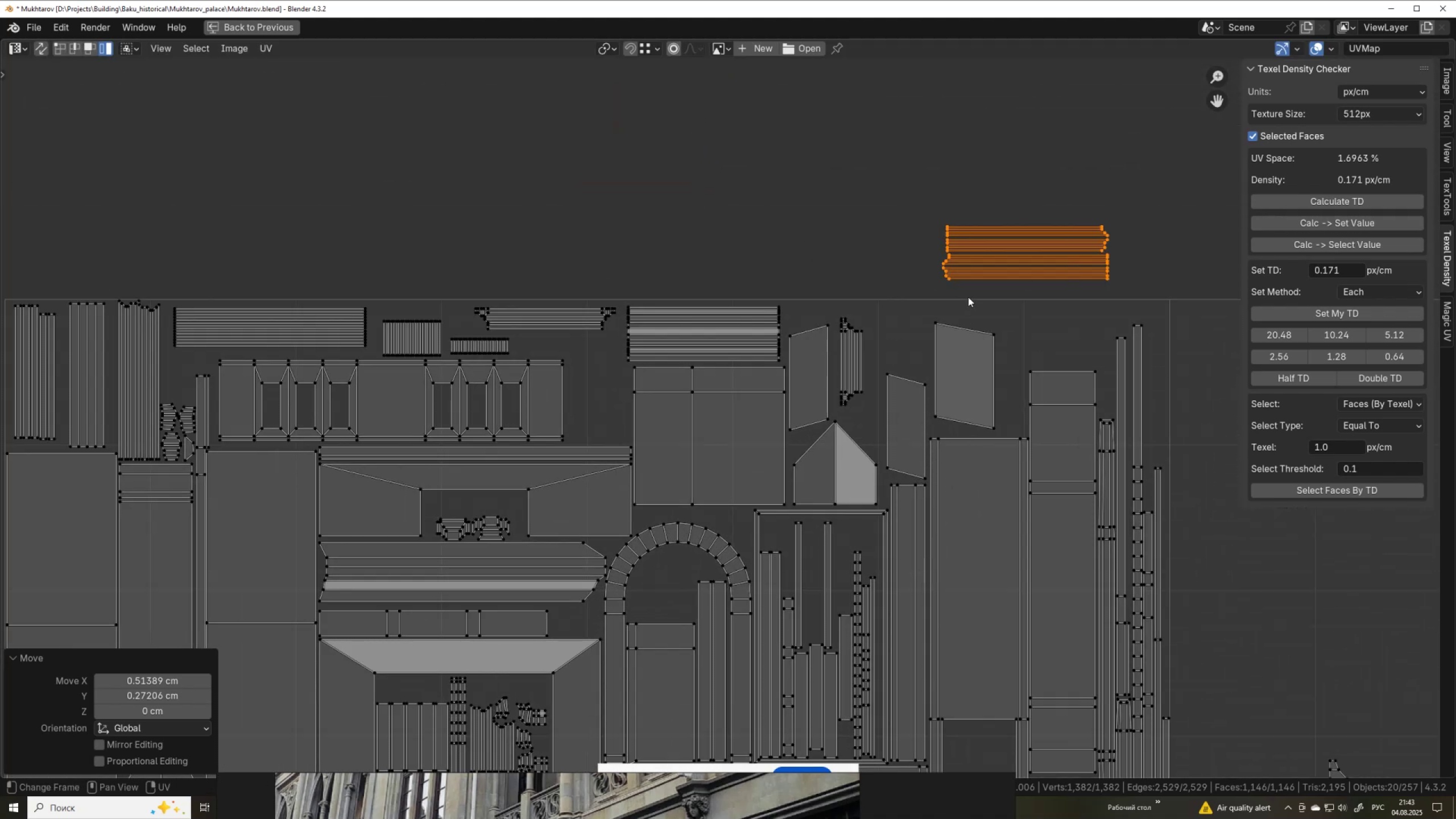 
key(G)
 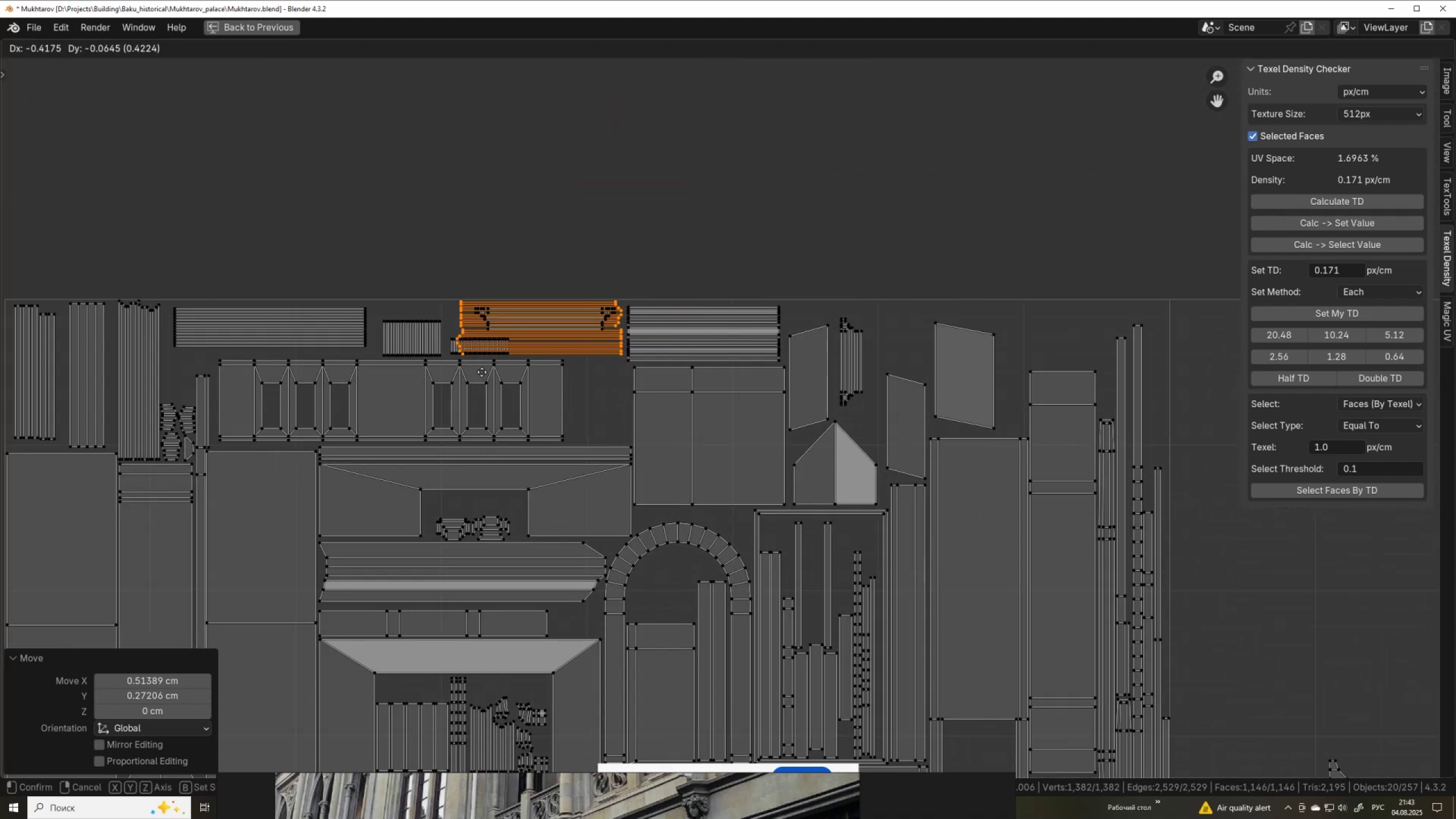 
left_click([482, 373])
 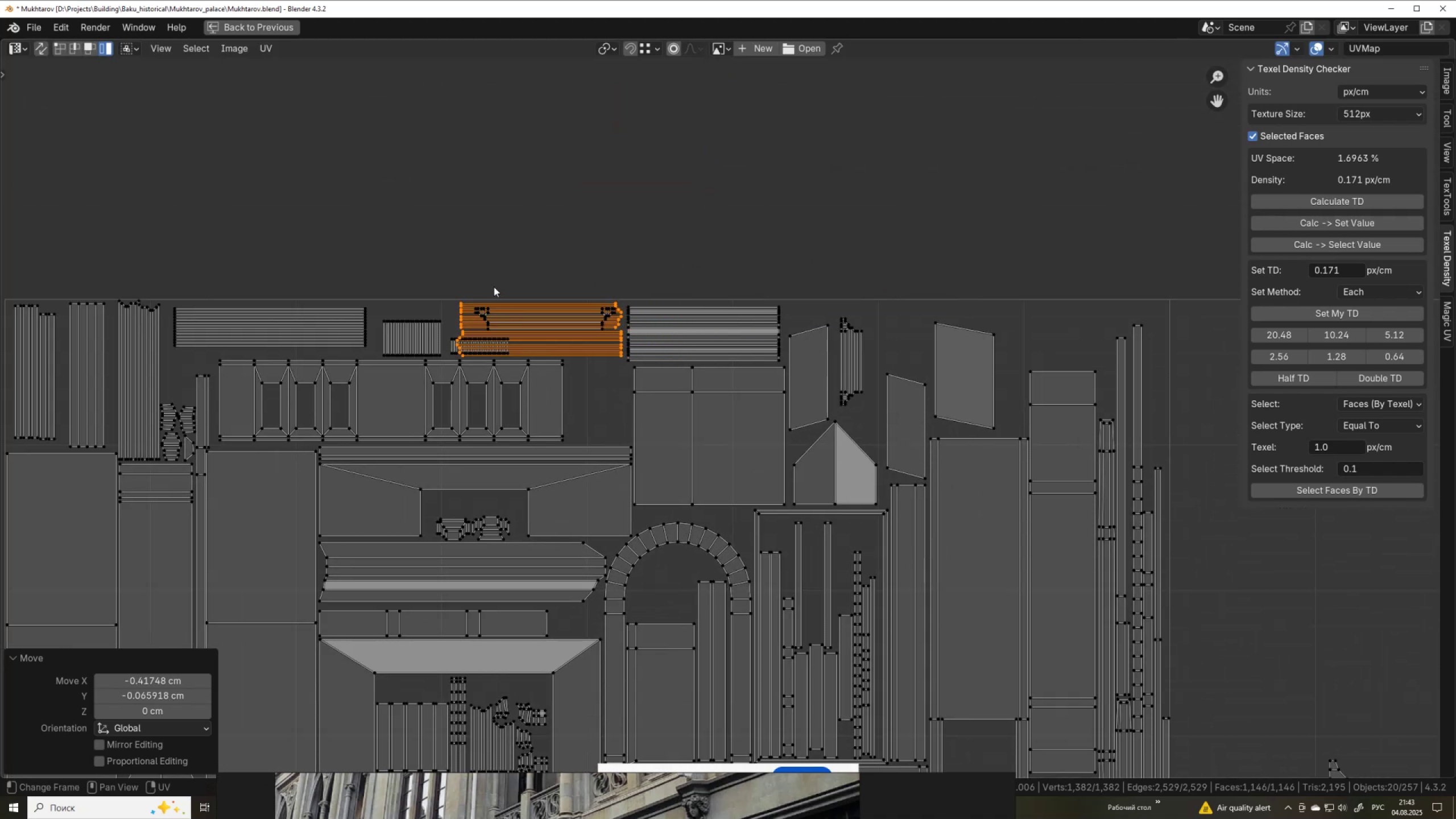 
scroll: coordinate [493, 287], scroll_direction: up, amount: 1.0
 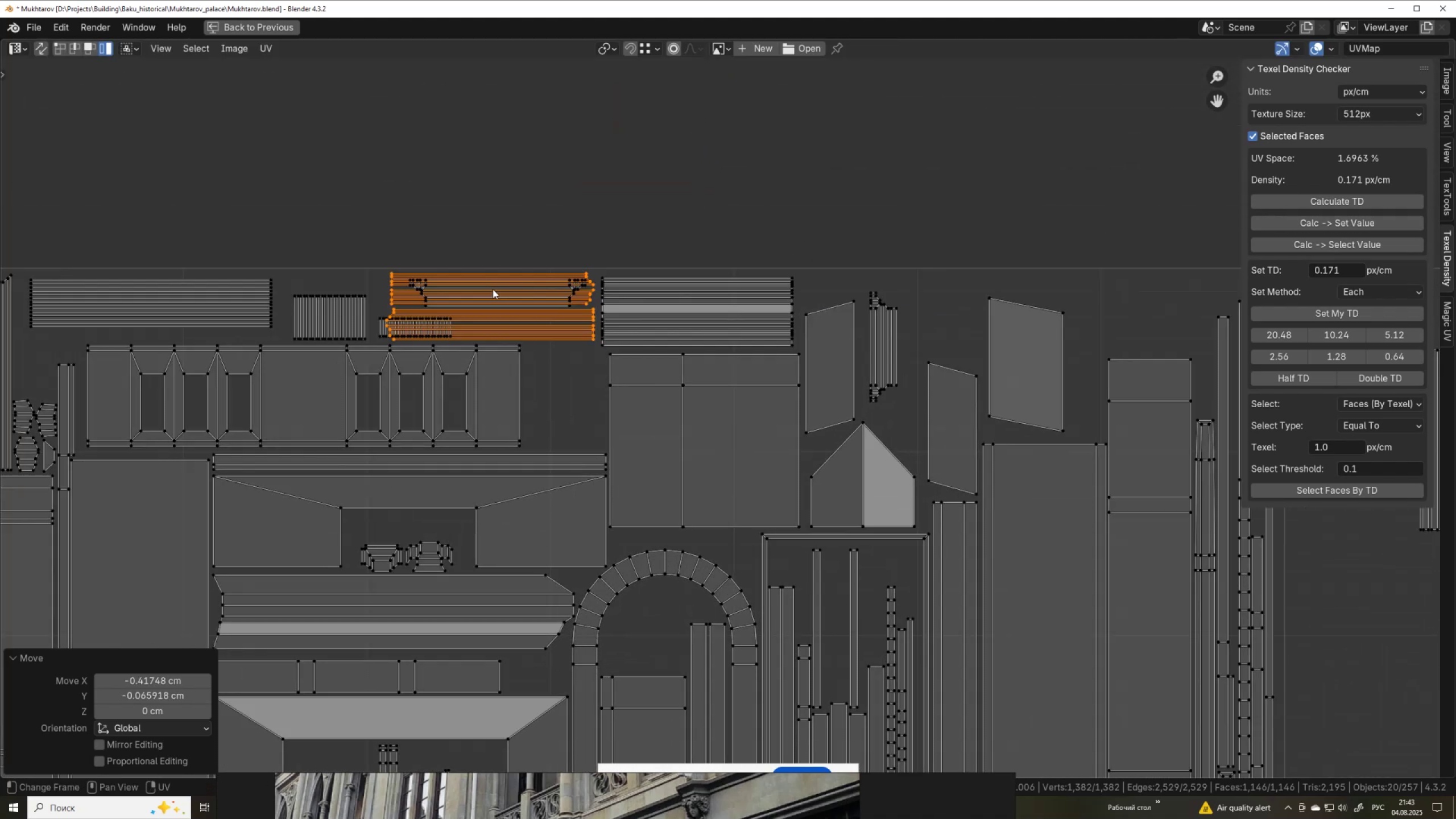 
left_click([494, 288])
 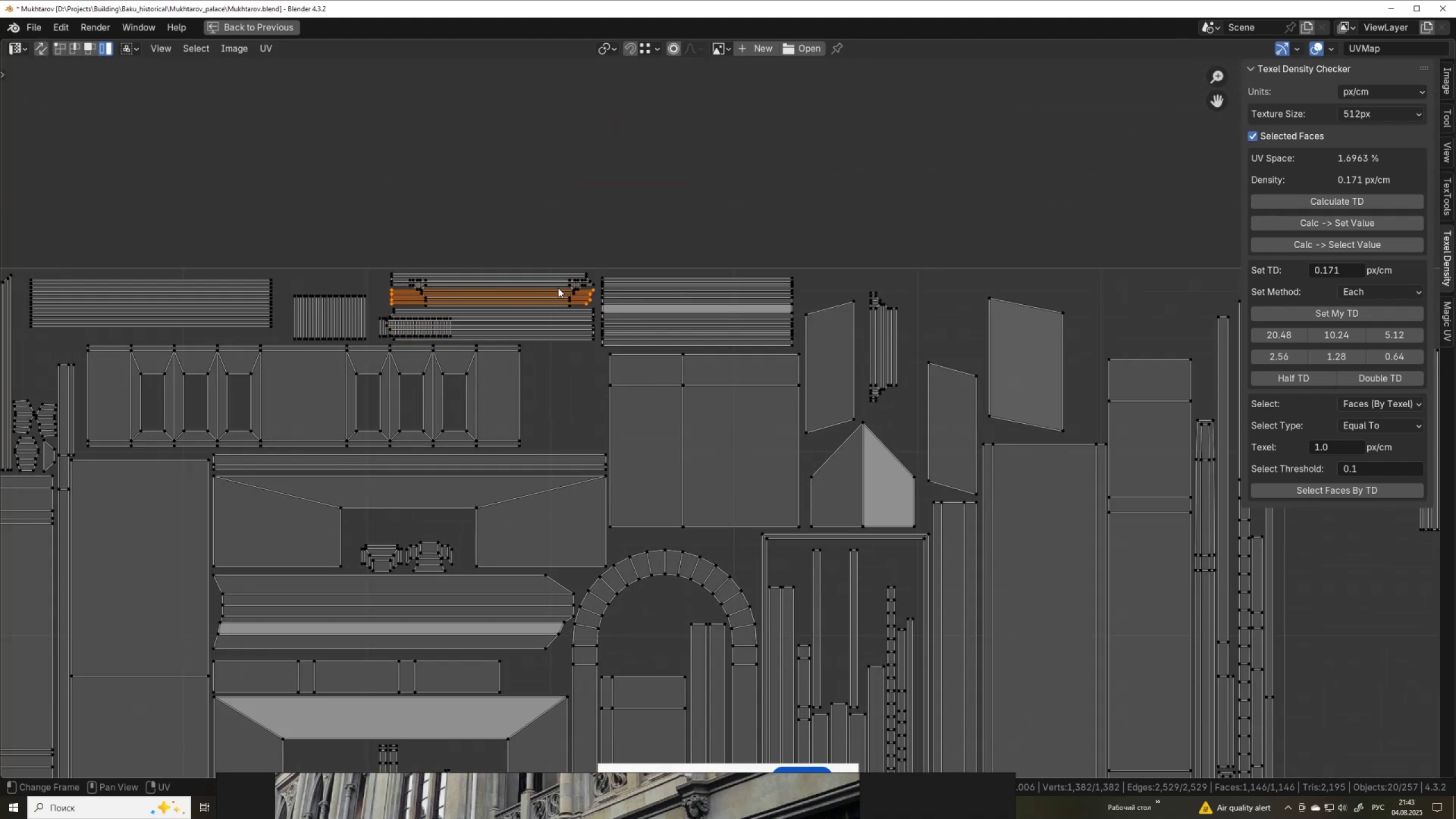 
left_click([577, 282])
 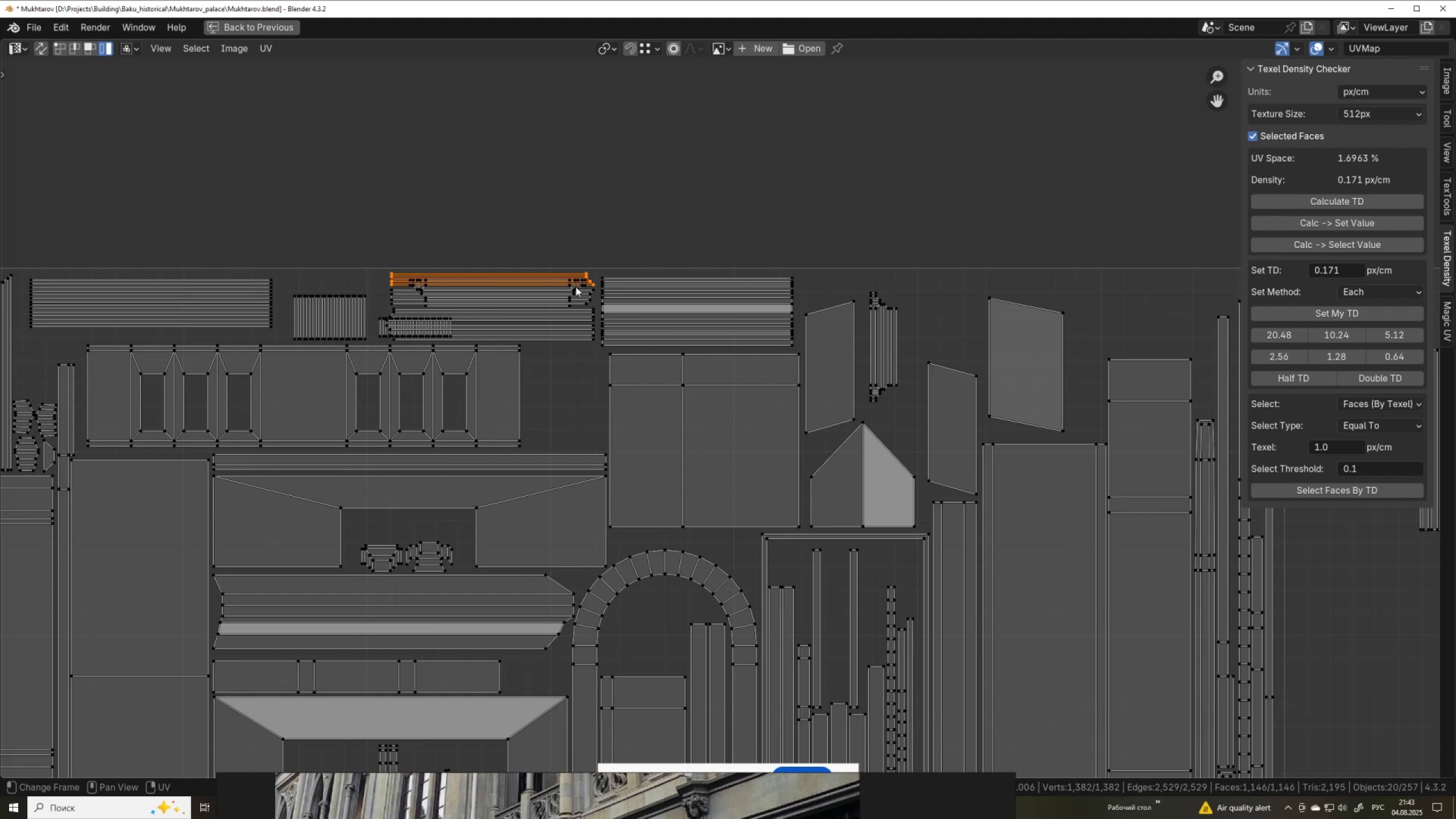 
left_click([576, 287])
 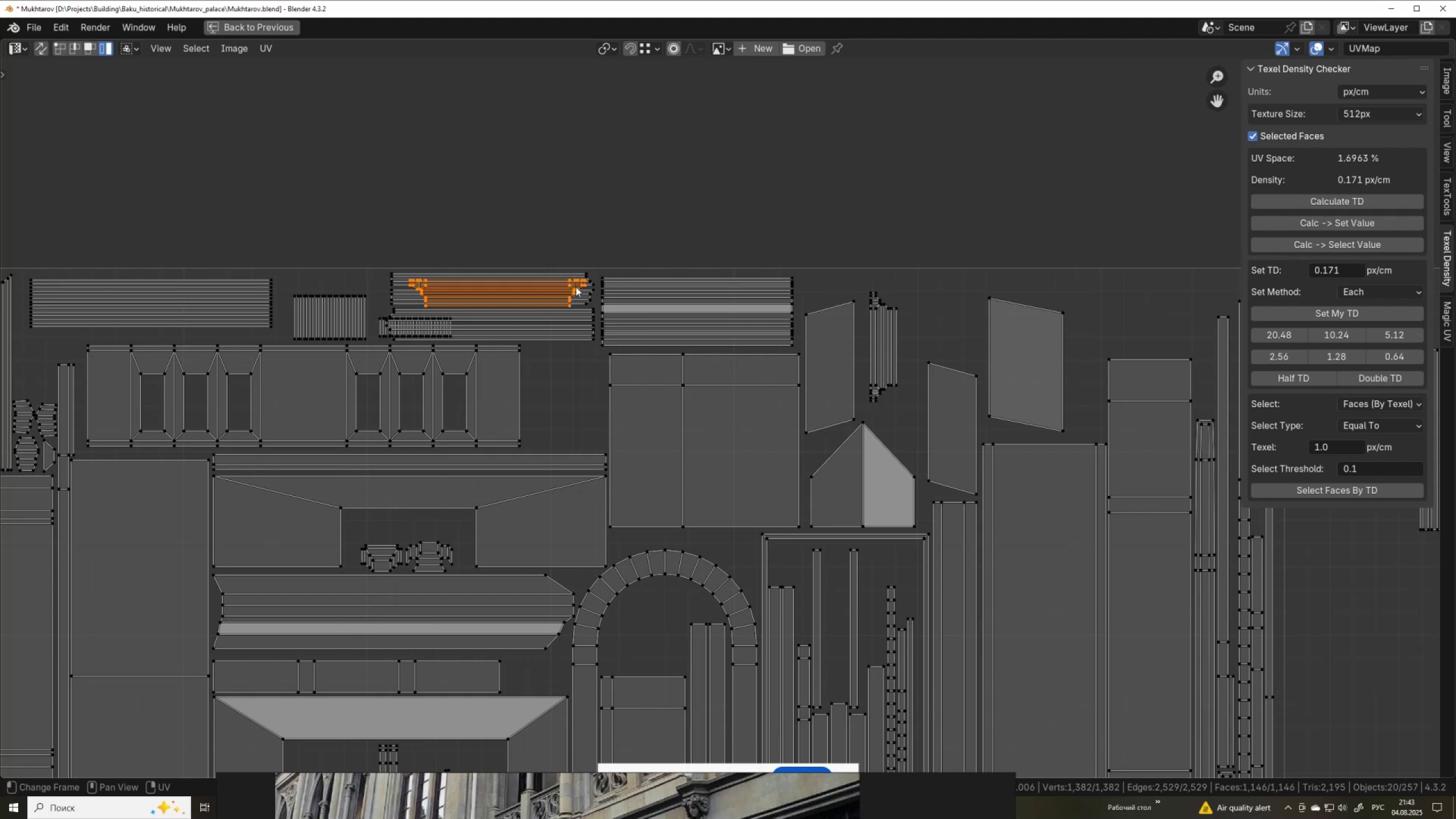 
key(G)
 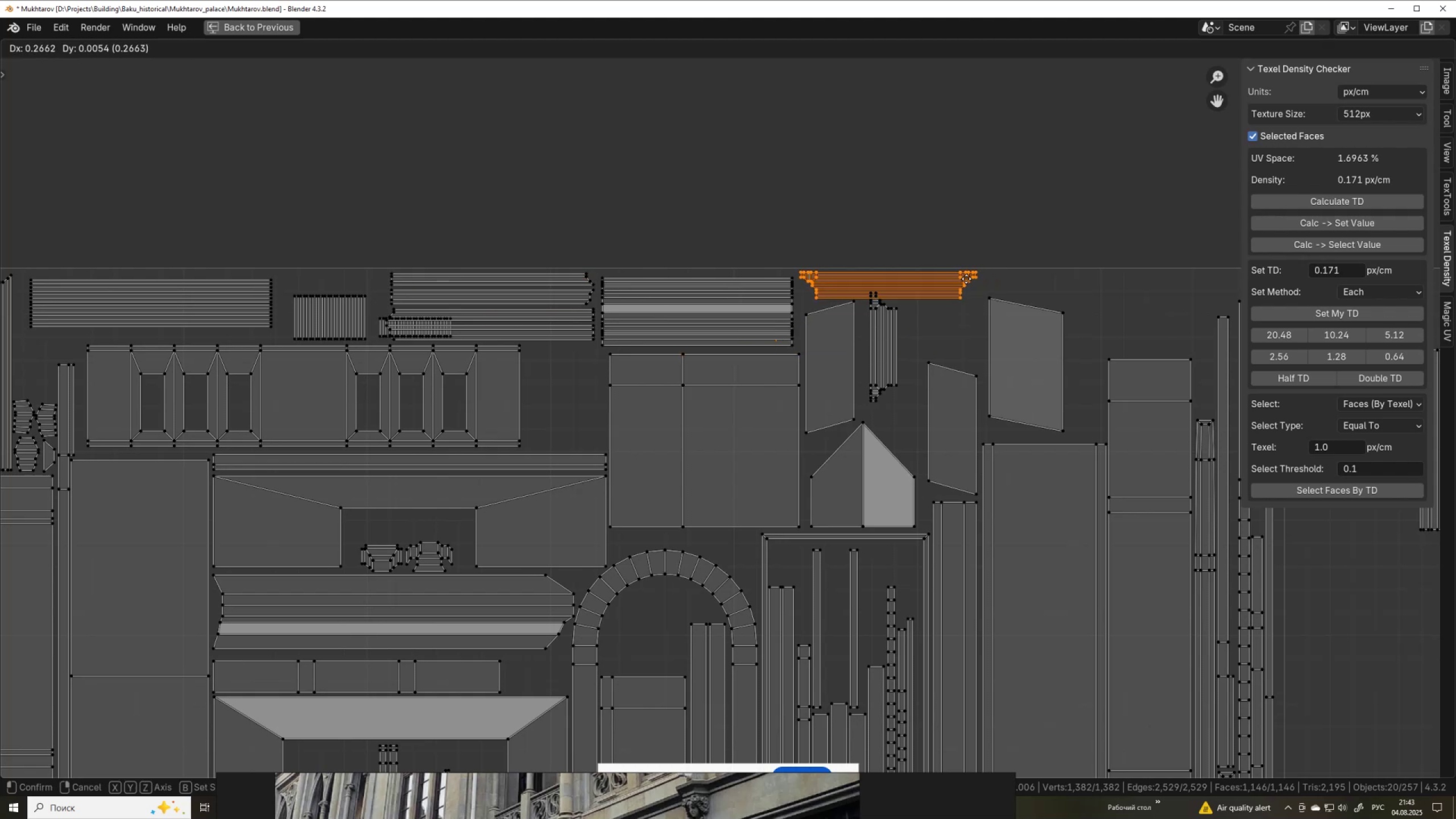 
left_click([896, 334])
 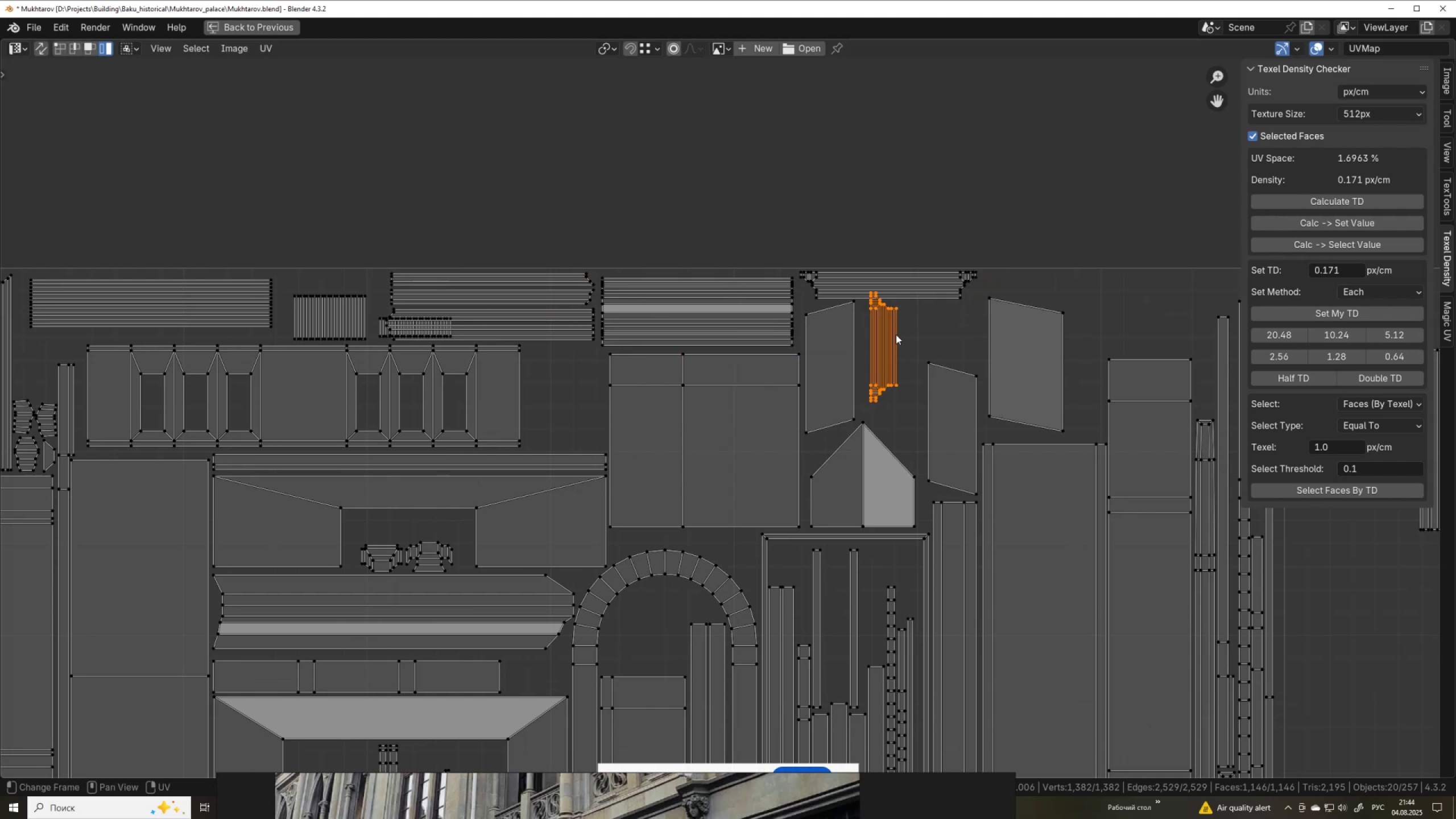 
key(G)
 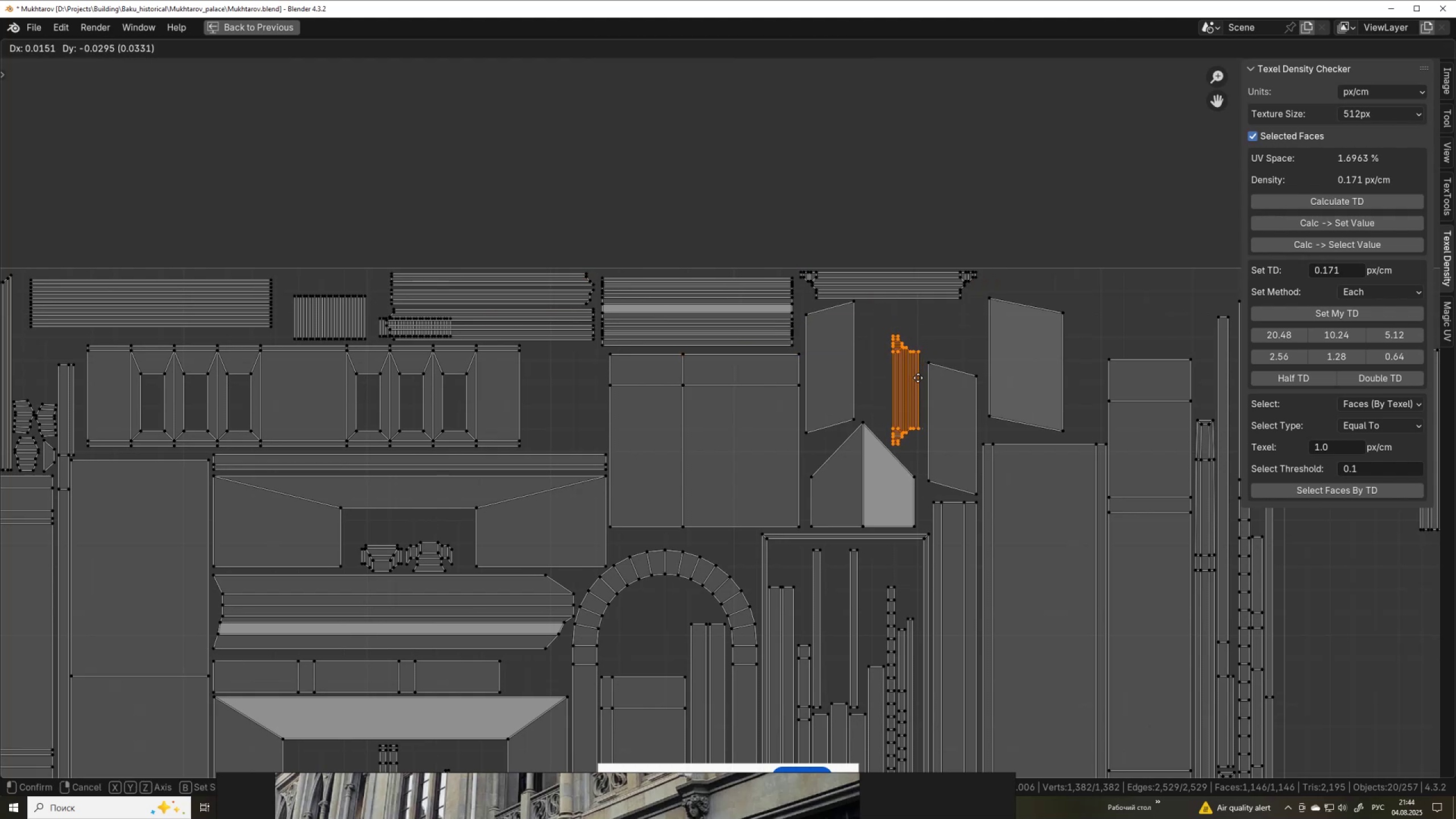 
left_click([918, 378])
 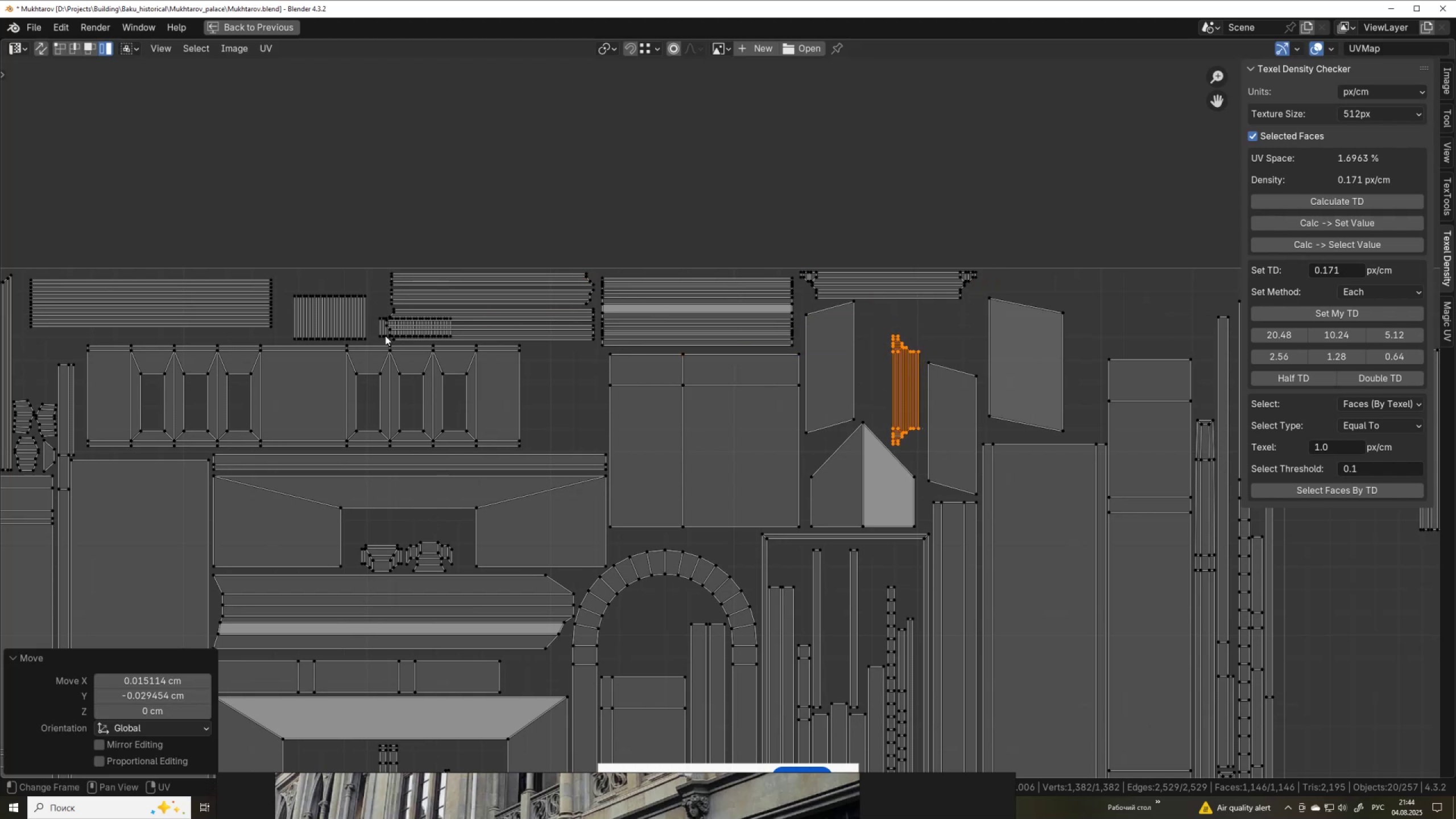 
left_click([382, 335])
 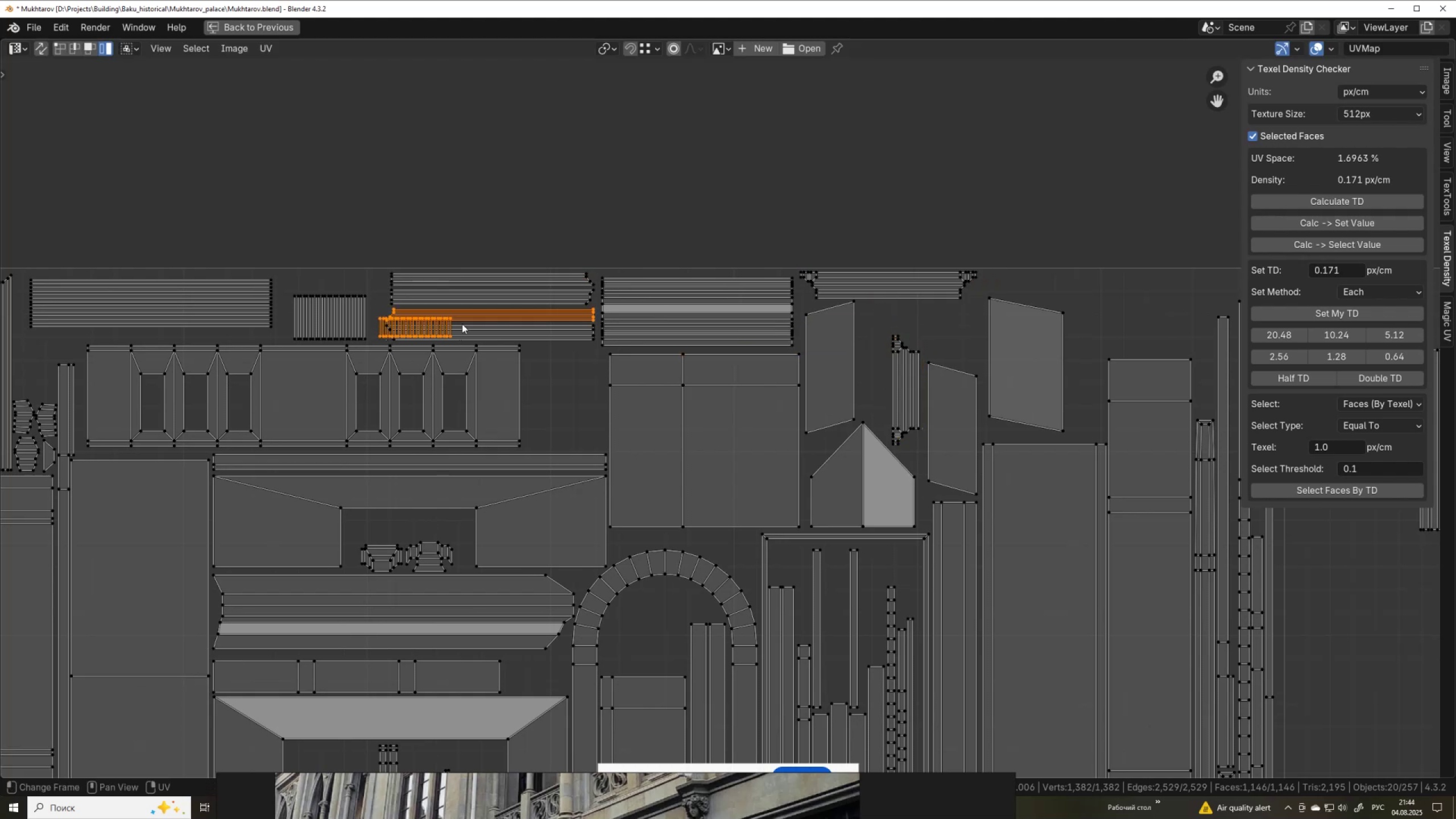 
hold_key(key=ControlLeft, duration=0.46)
 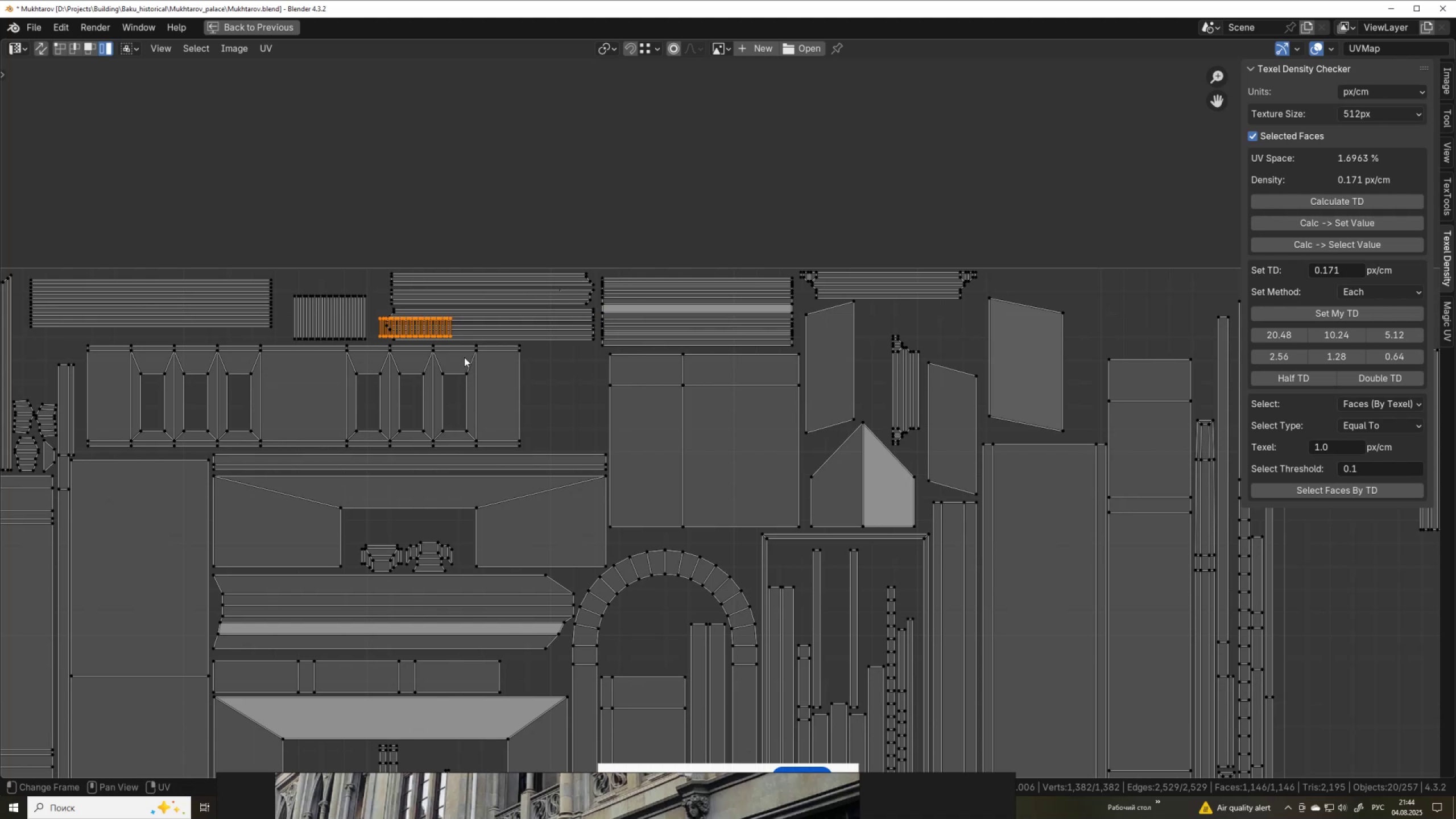 
key(G)
 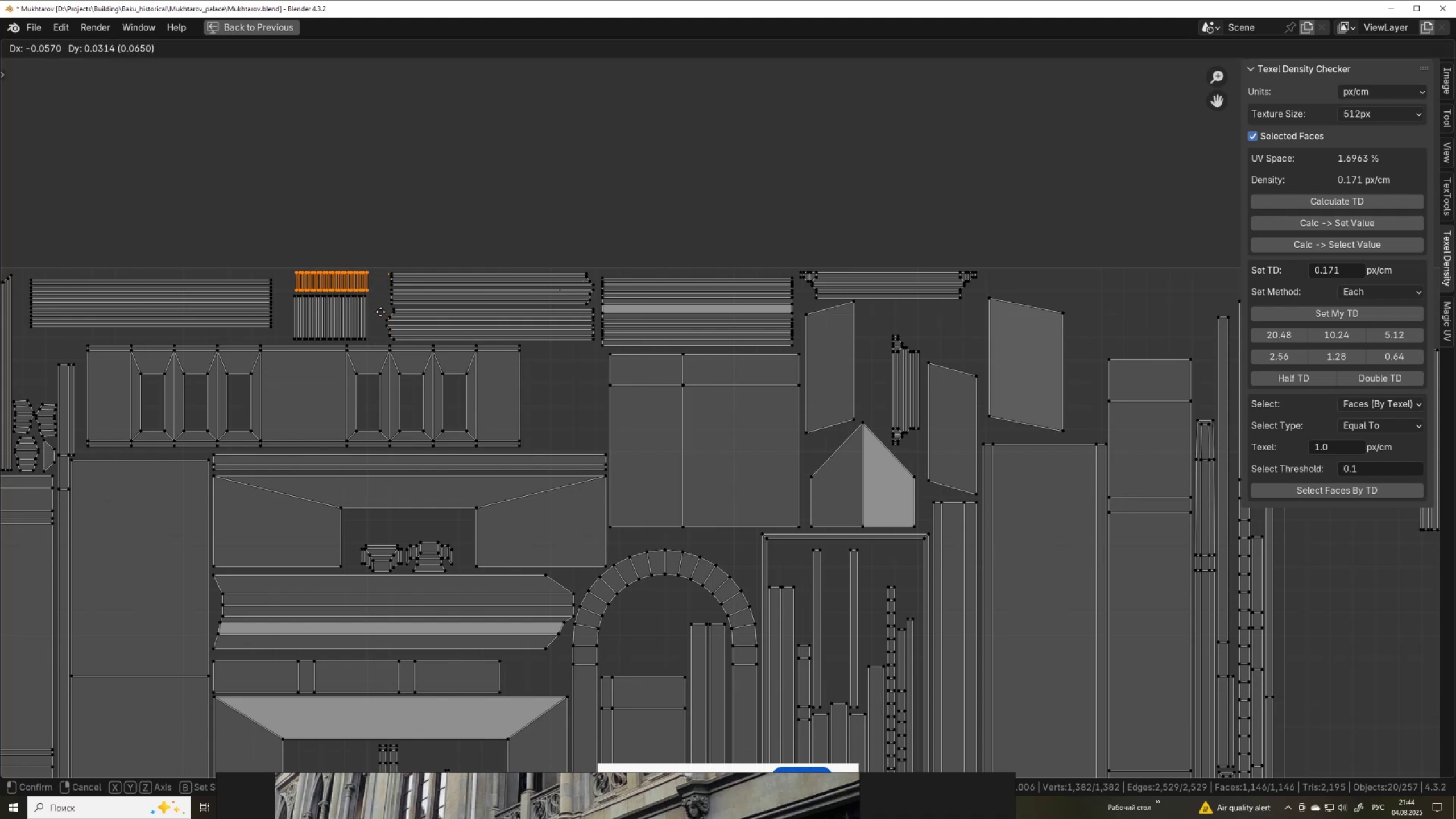 
left_click([380, 312])
 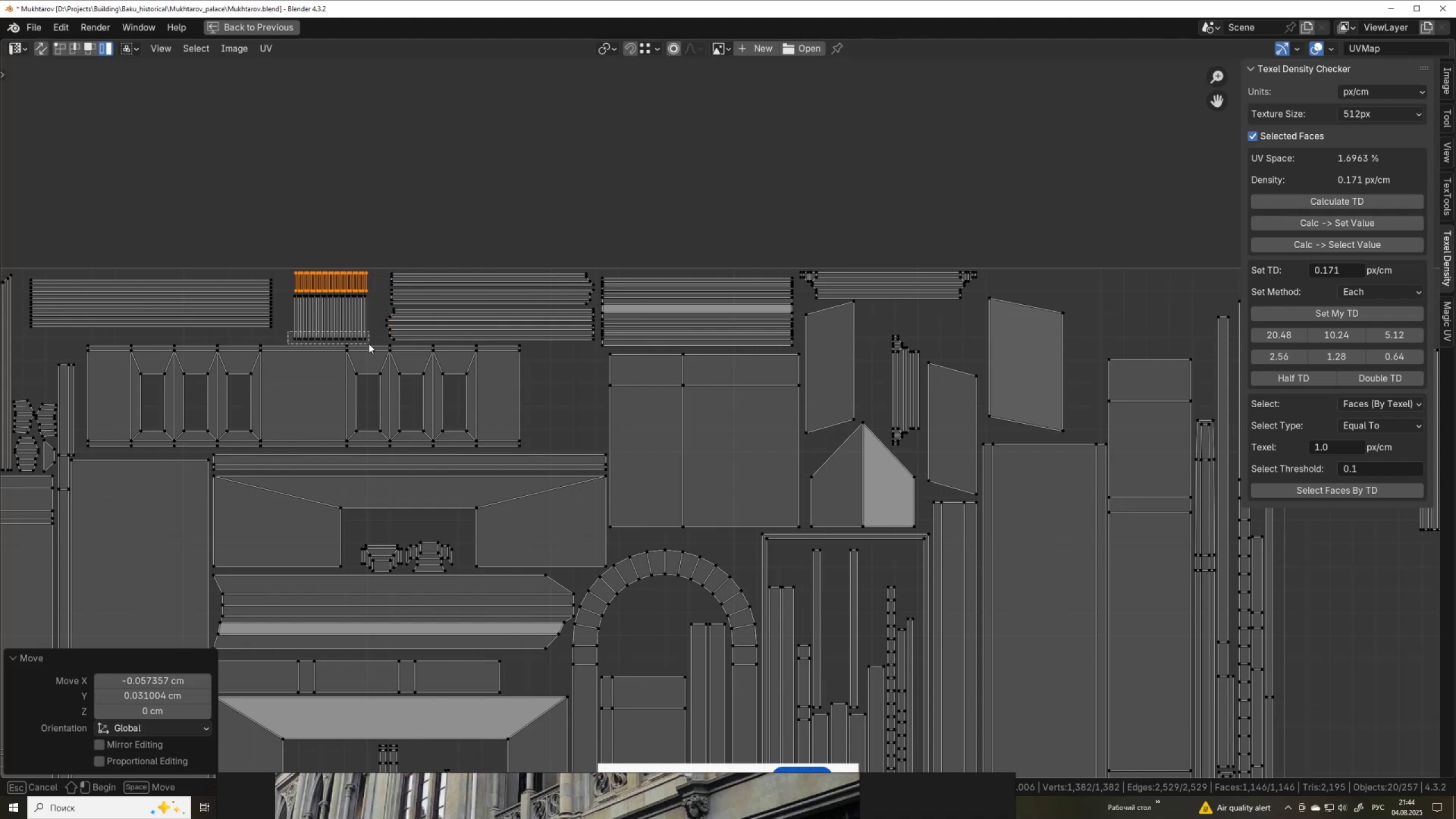 
key(G)
 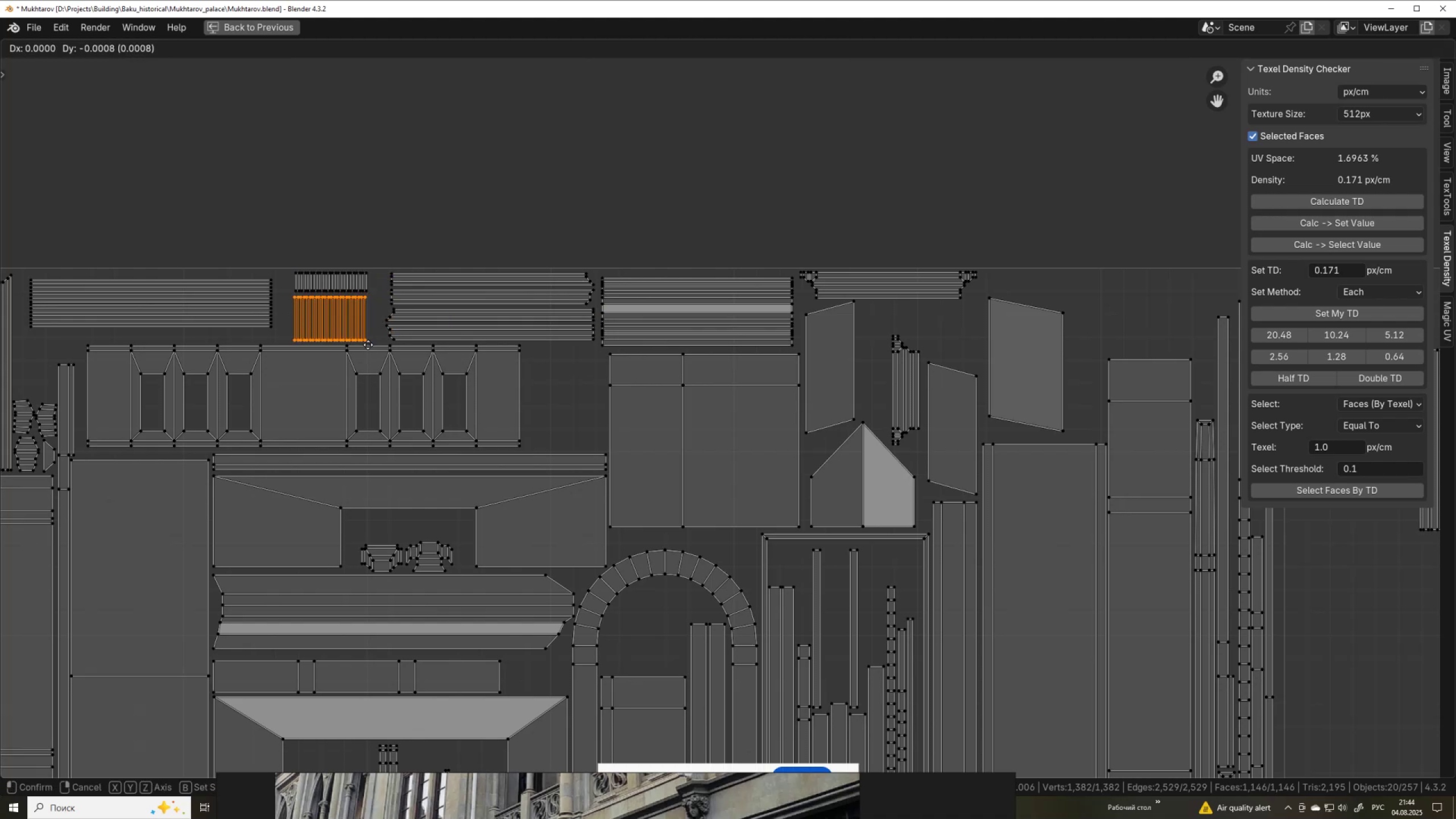 
left_click([368, 345])
 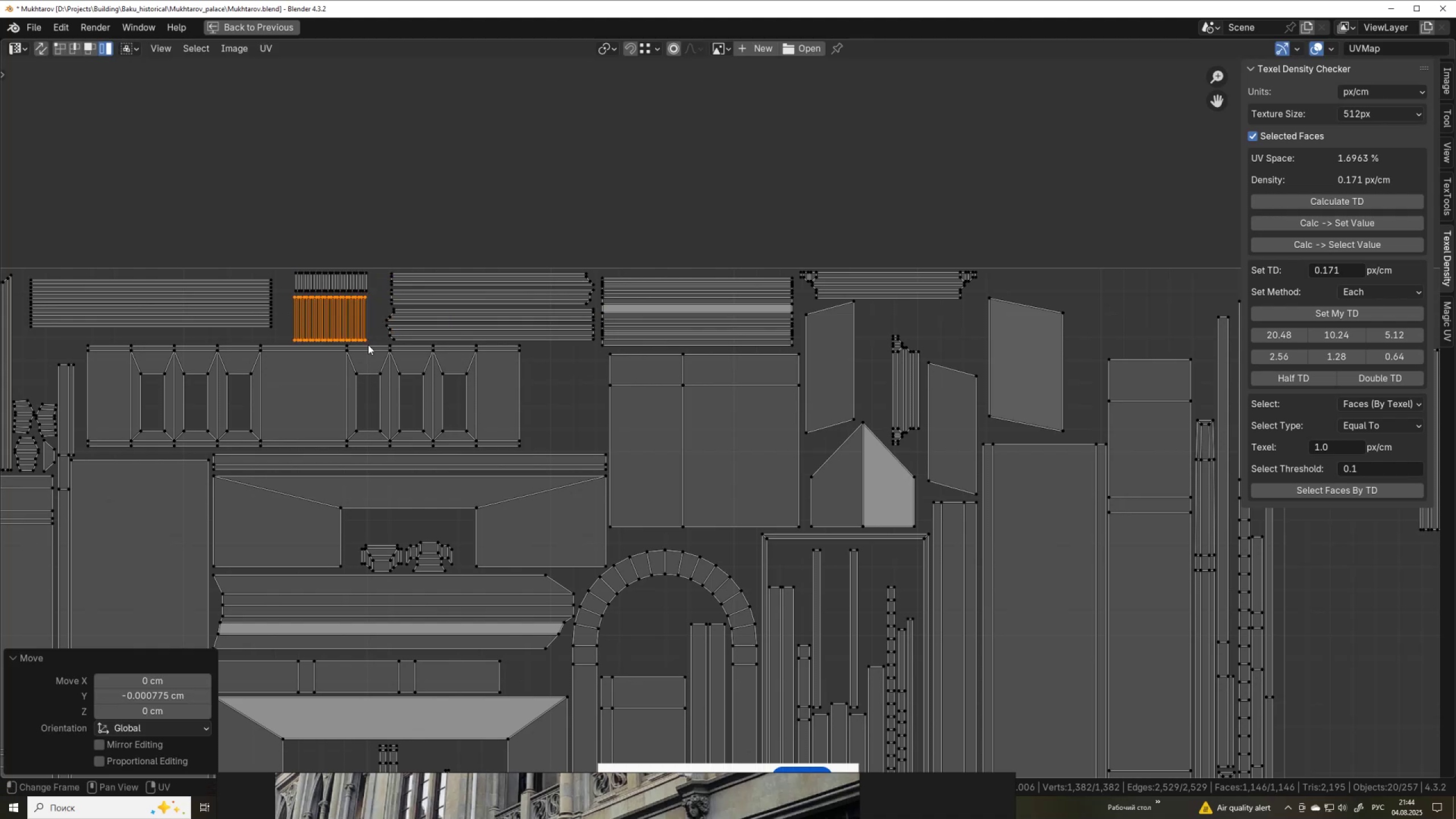 
scroll: coordinate [369, 345], scroll_direction: down, amount: 3.0
 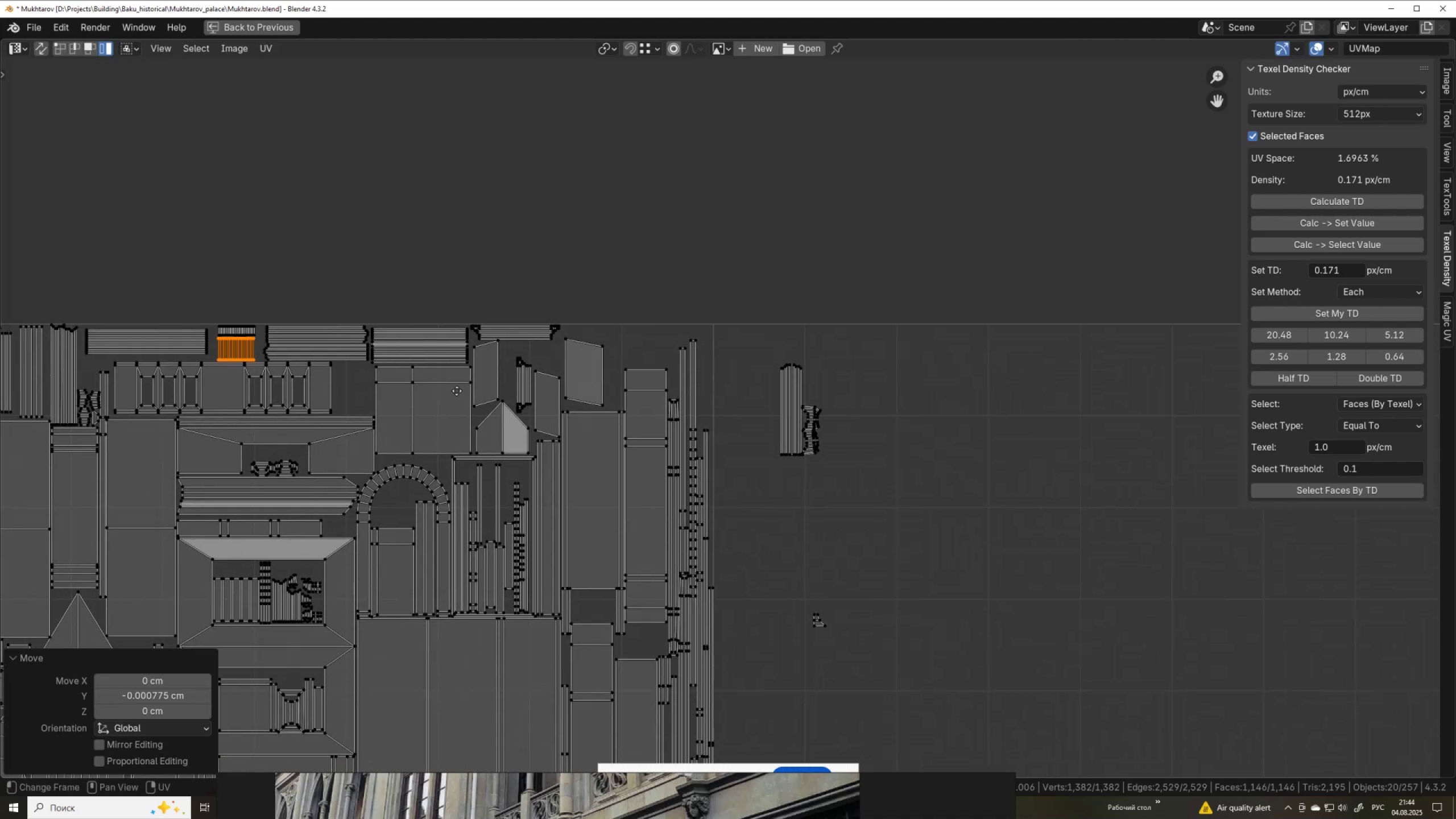 
scroll: coordinate [457, 391], scroll_direction: up, amount: 3.0
 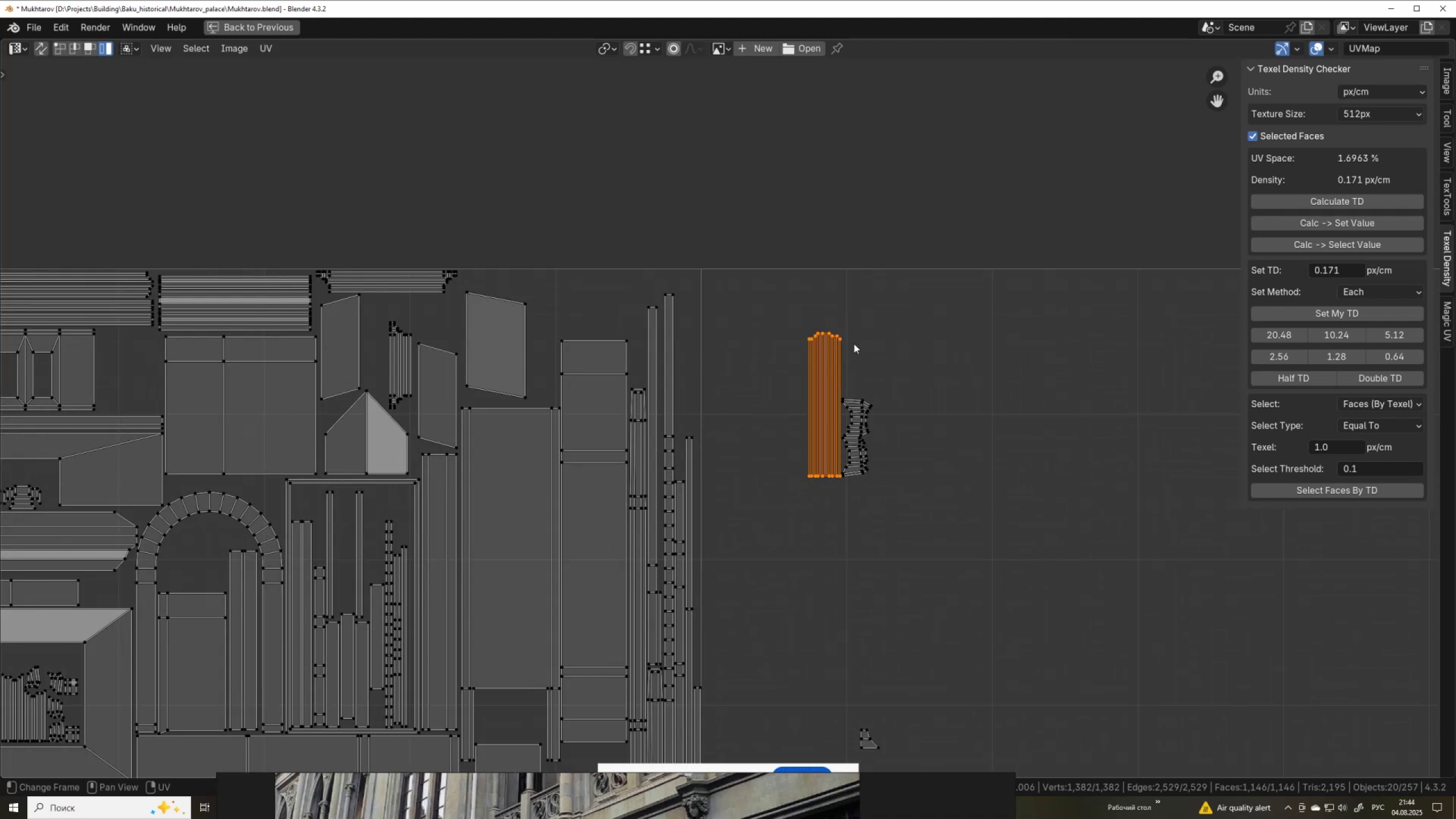 
key(R)
 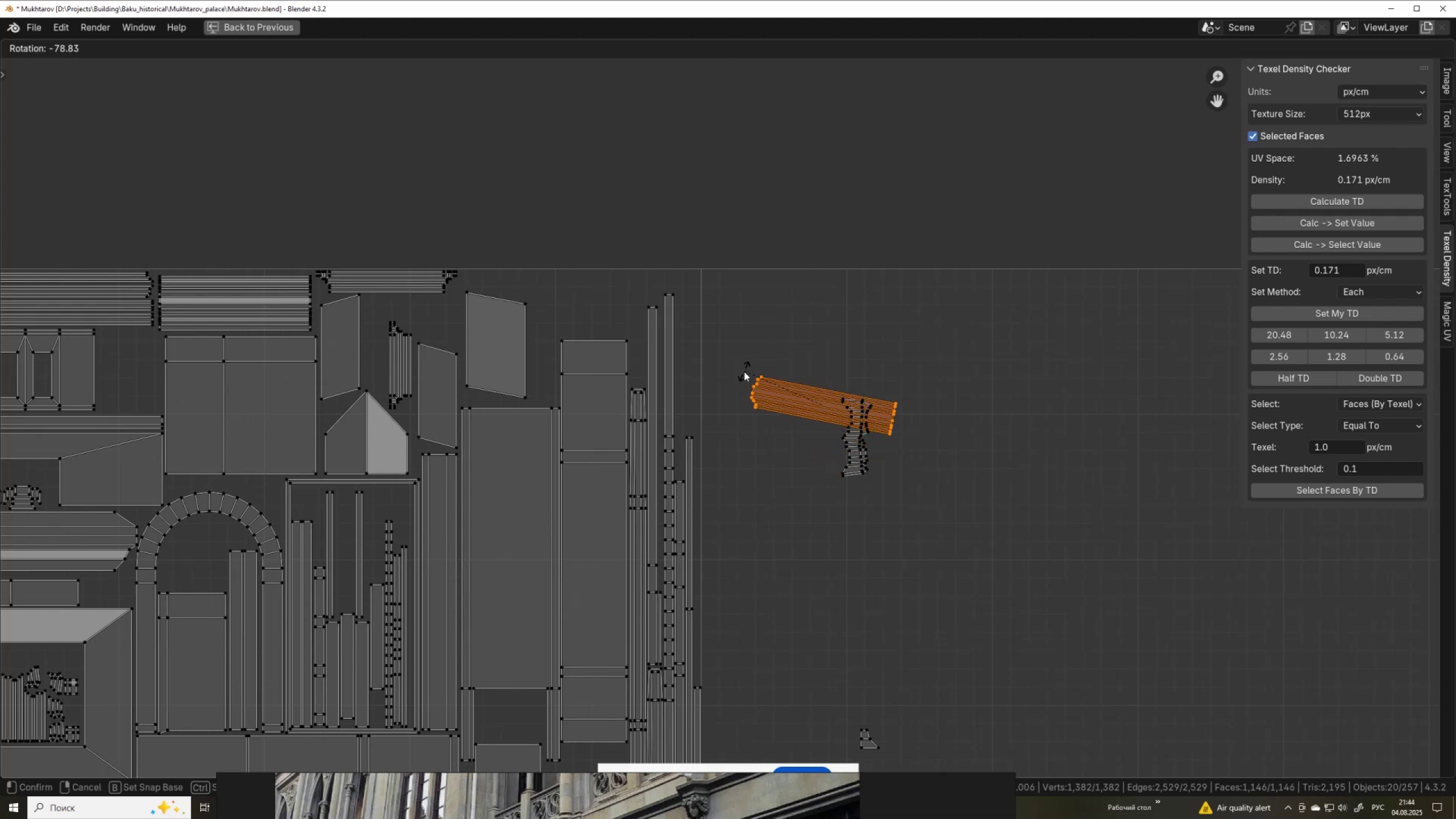 
hold_key(key=ControlLeft, duration=0.99)
left_click([744, 390])
 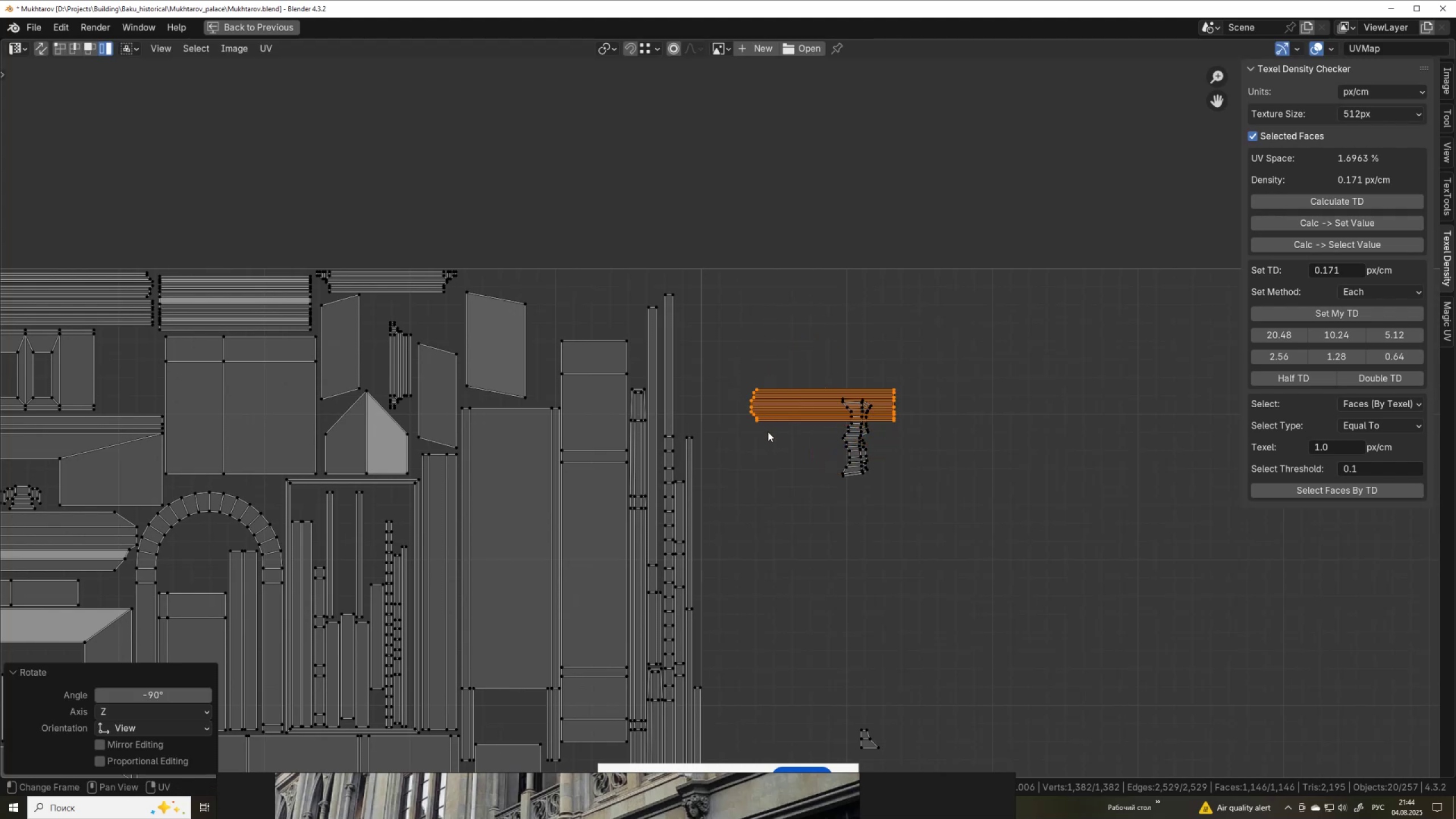 
key(G)
 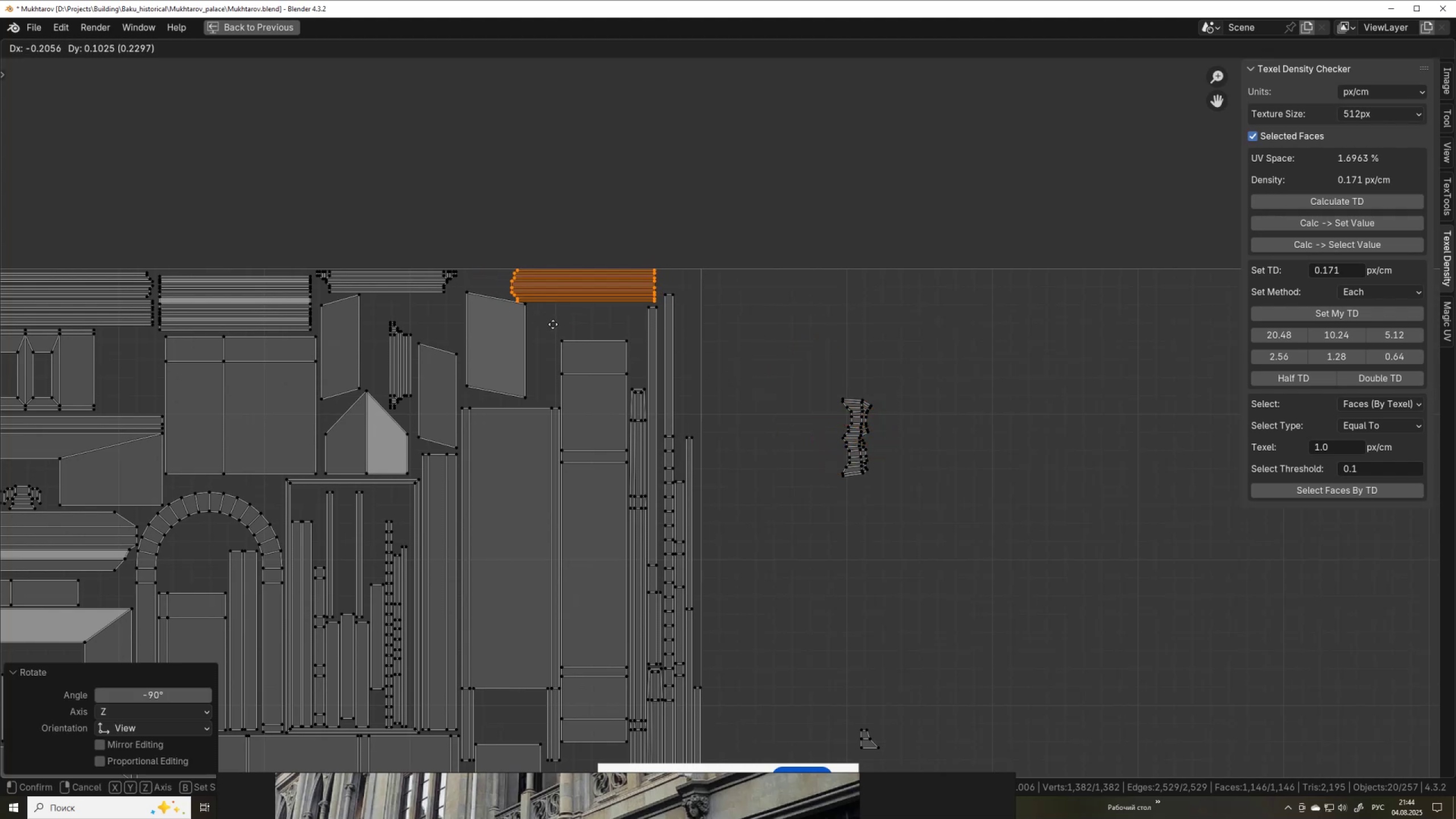 
left_click([553, 325])
 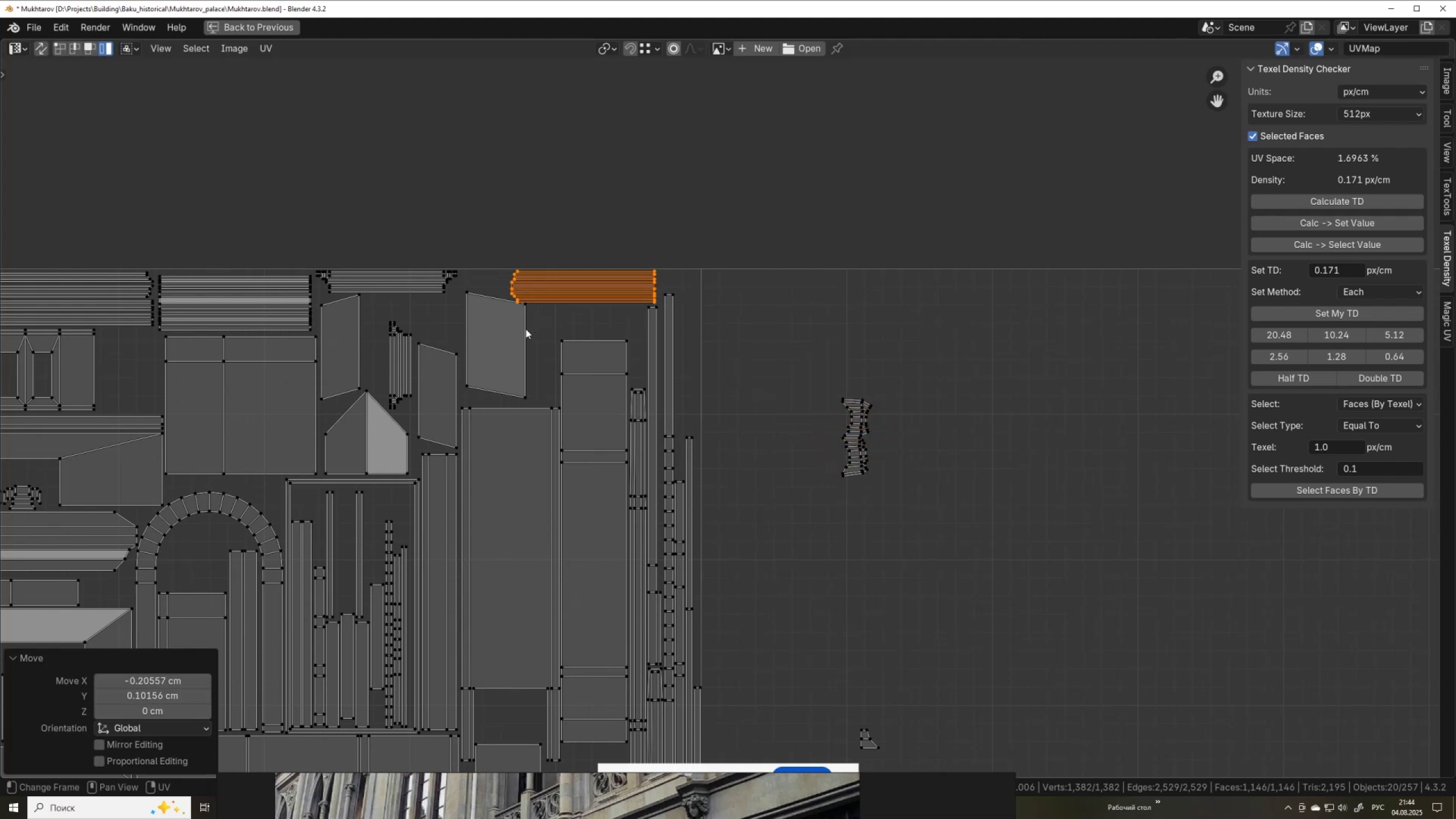 
left_click([526, 329])
 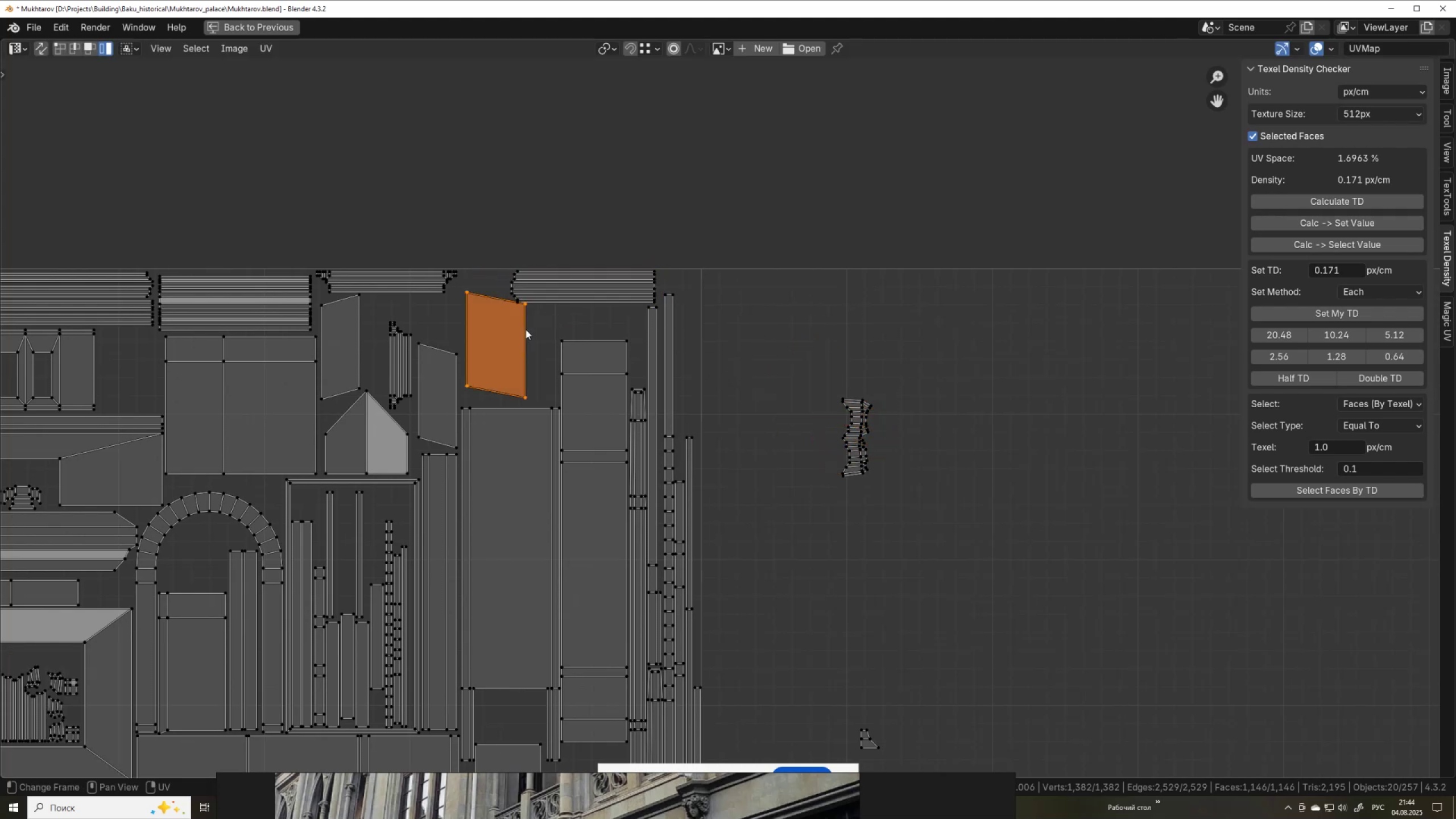 
key(G)
 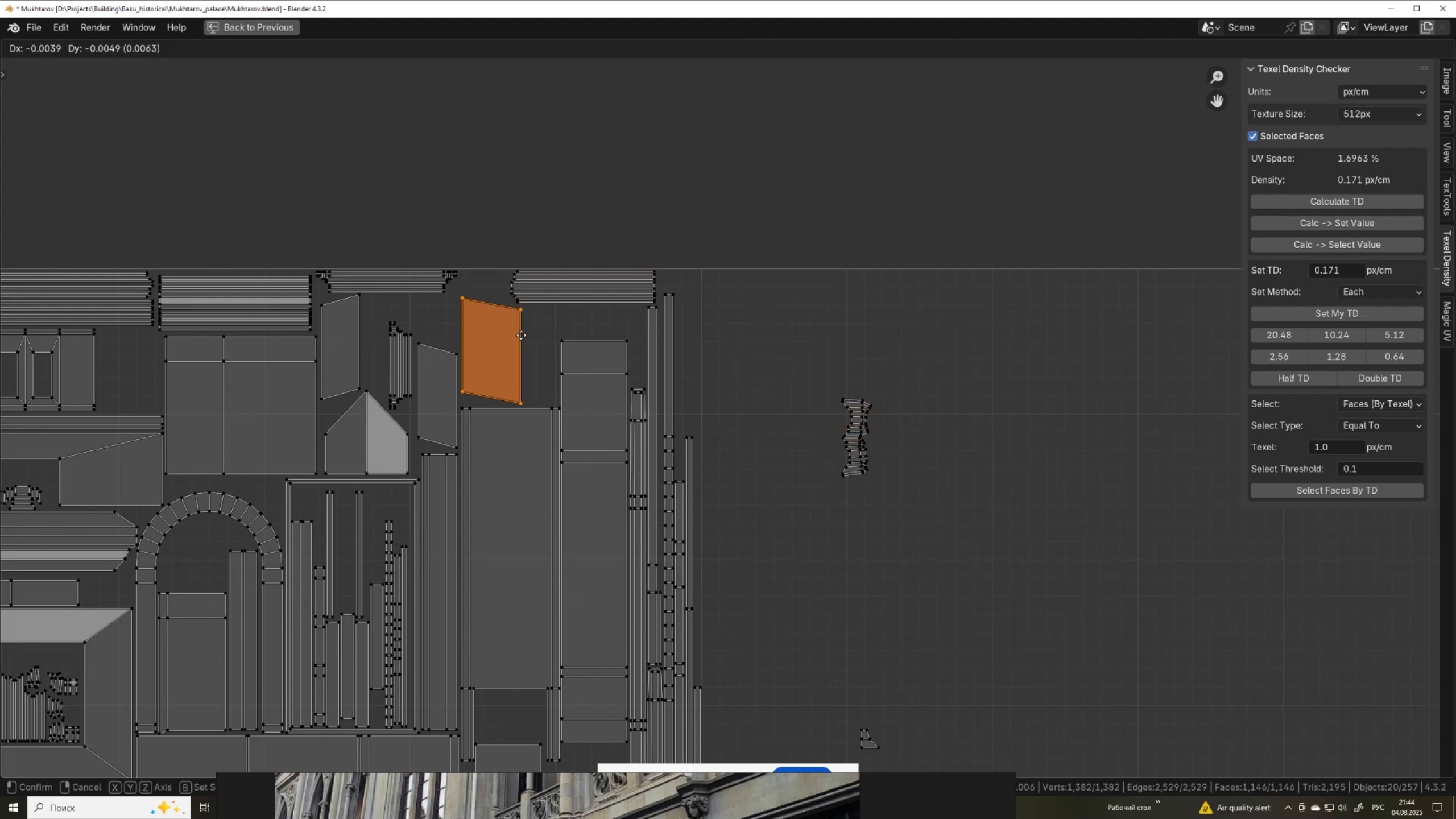 
left_click([521, 334])
 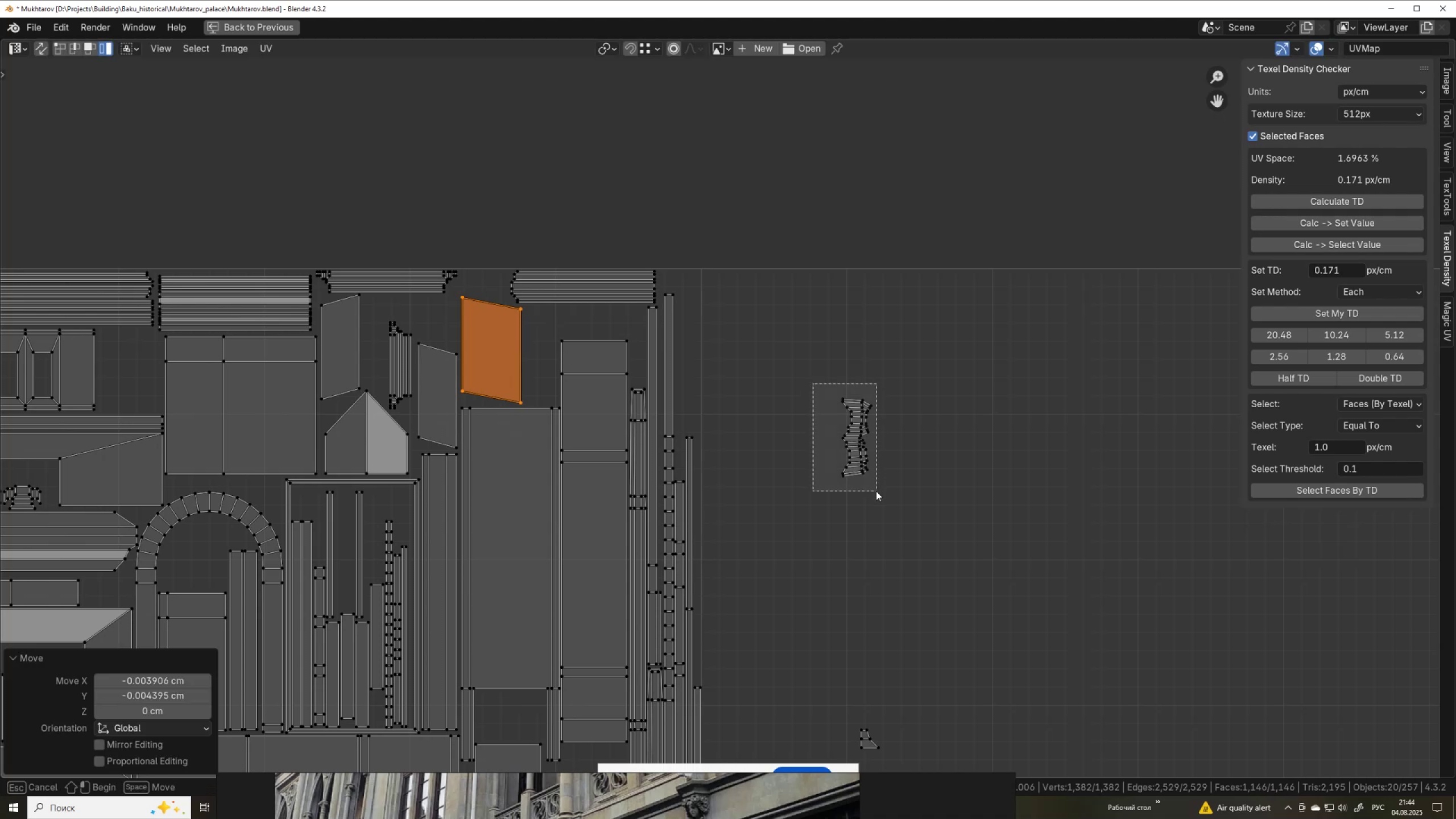 
key(G)
 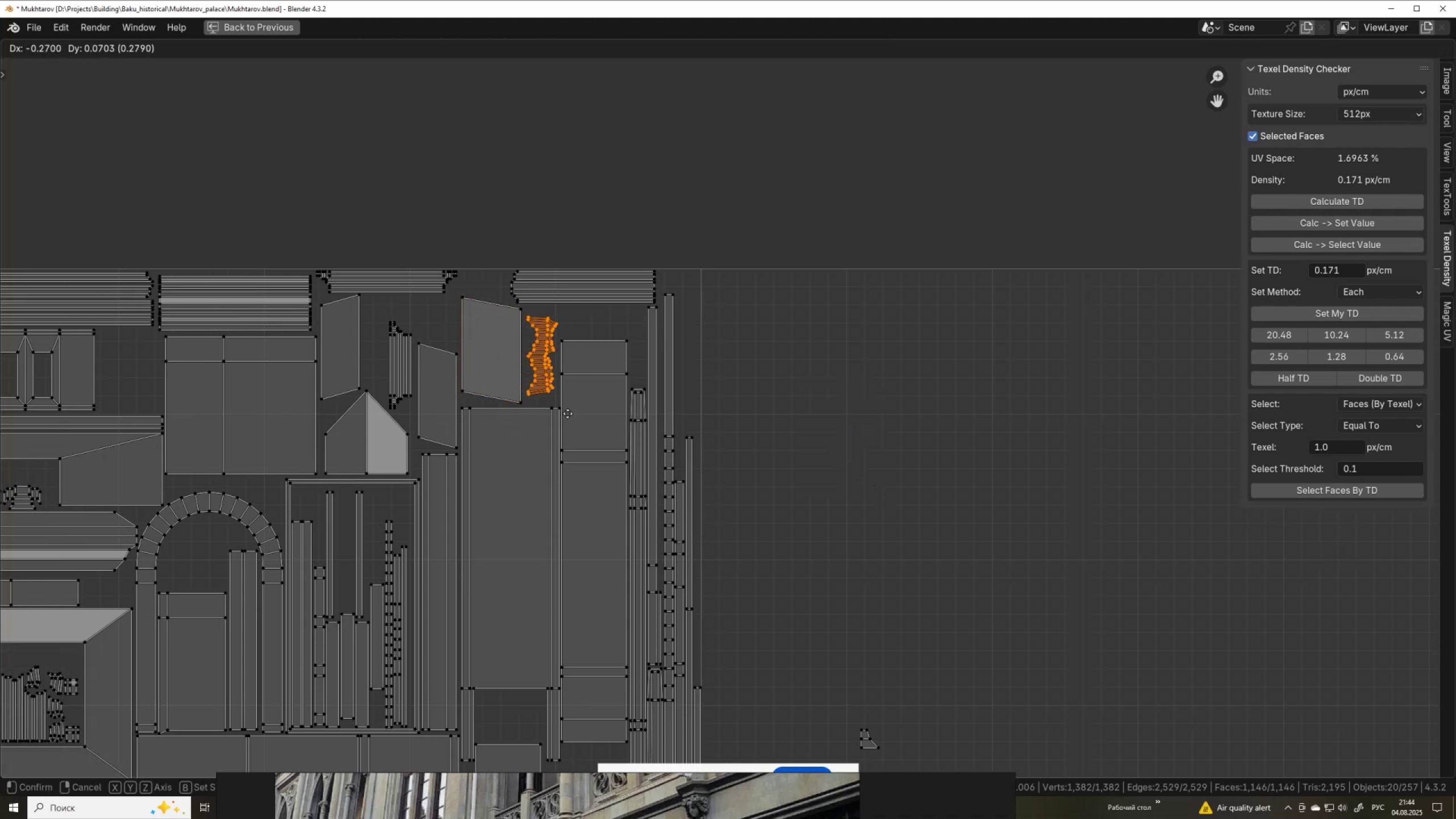 
left_click([566, 413])
 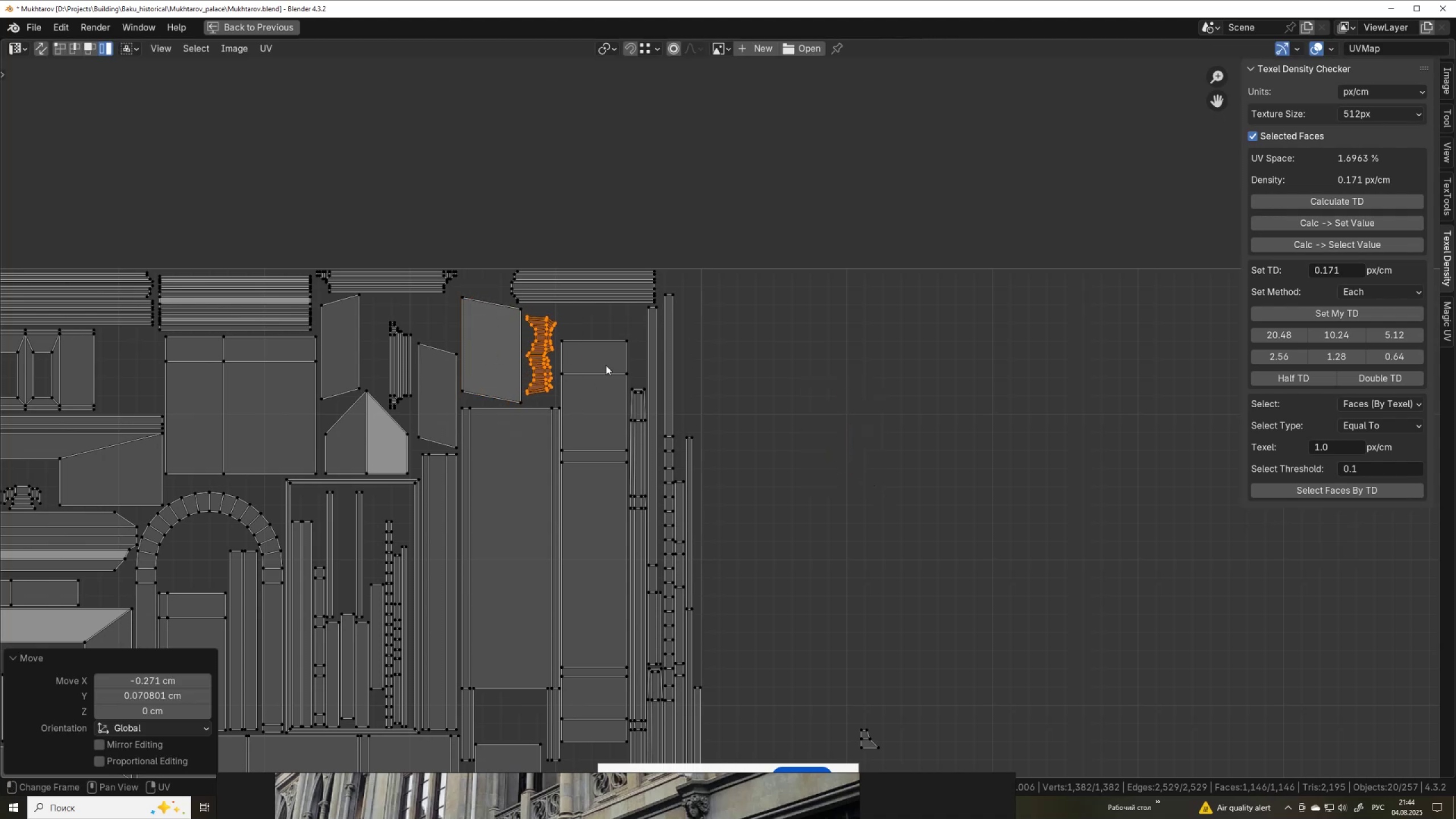 
scroll: coordinate [752, 559], scroll_direction: down, amount: 2.0
 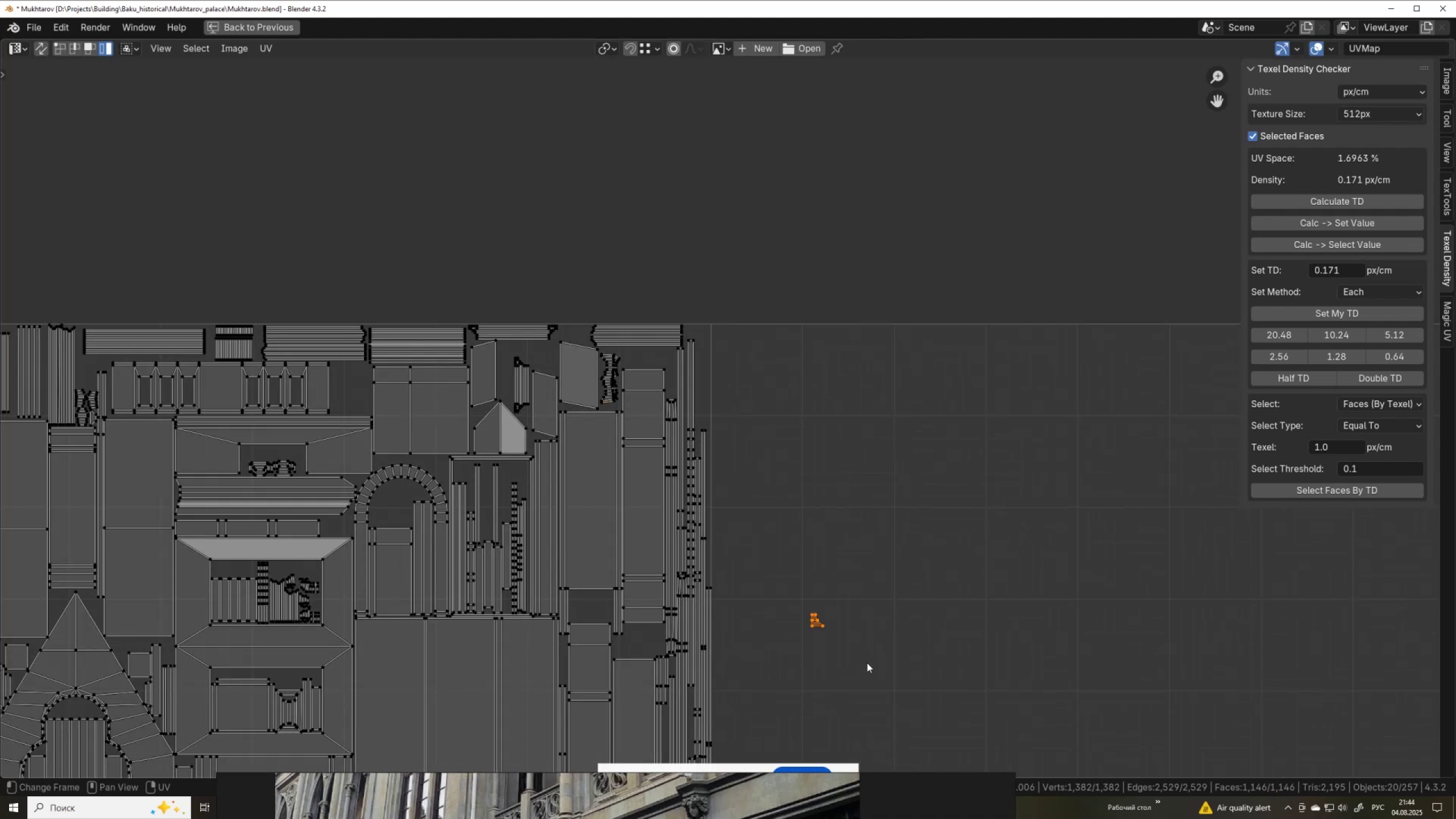 
key(G)
 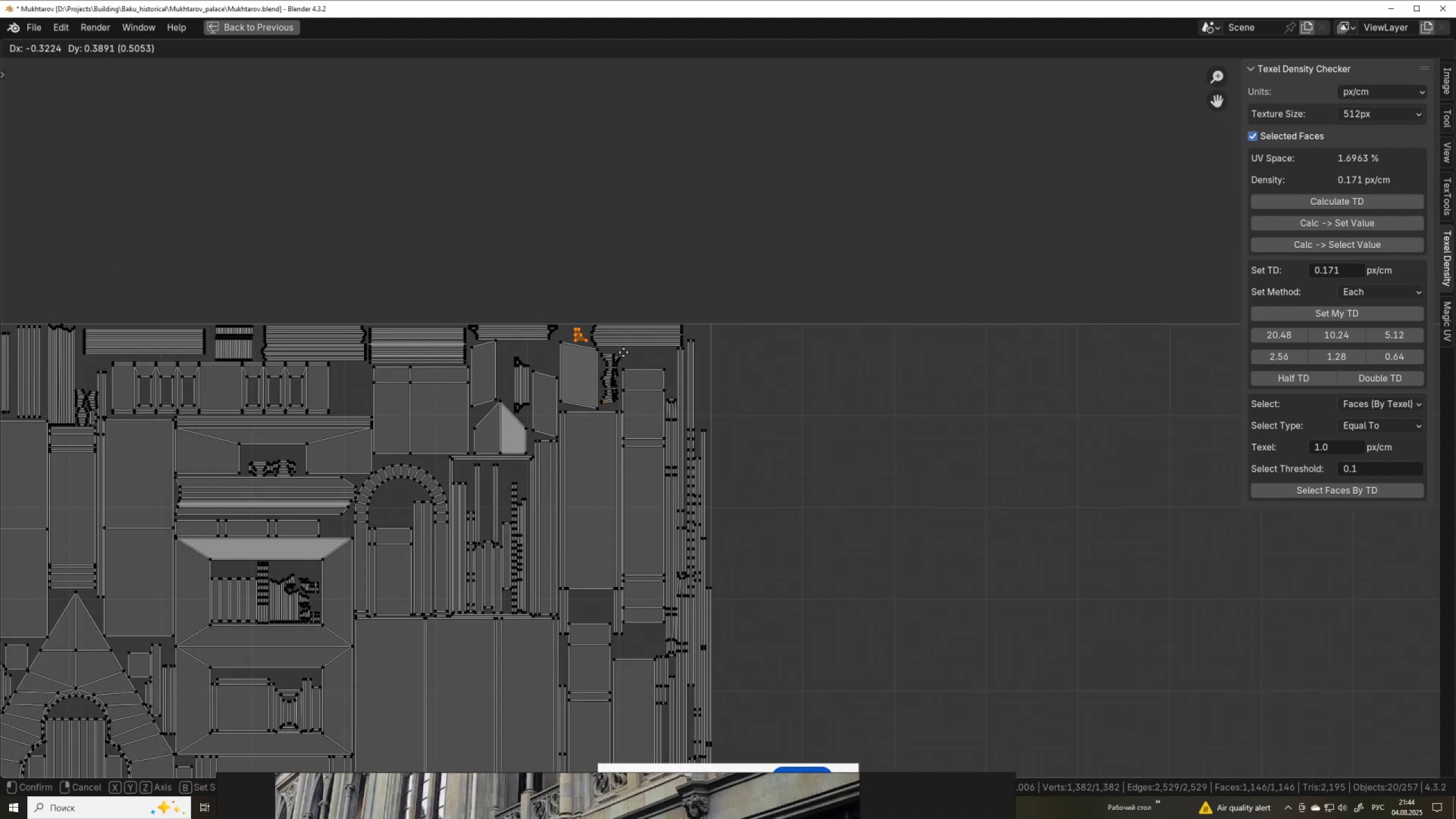 
scroll: coordinate [611, 482], scroll_direction: down, amount: 5.0
 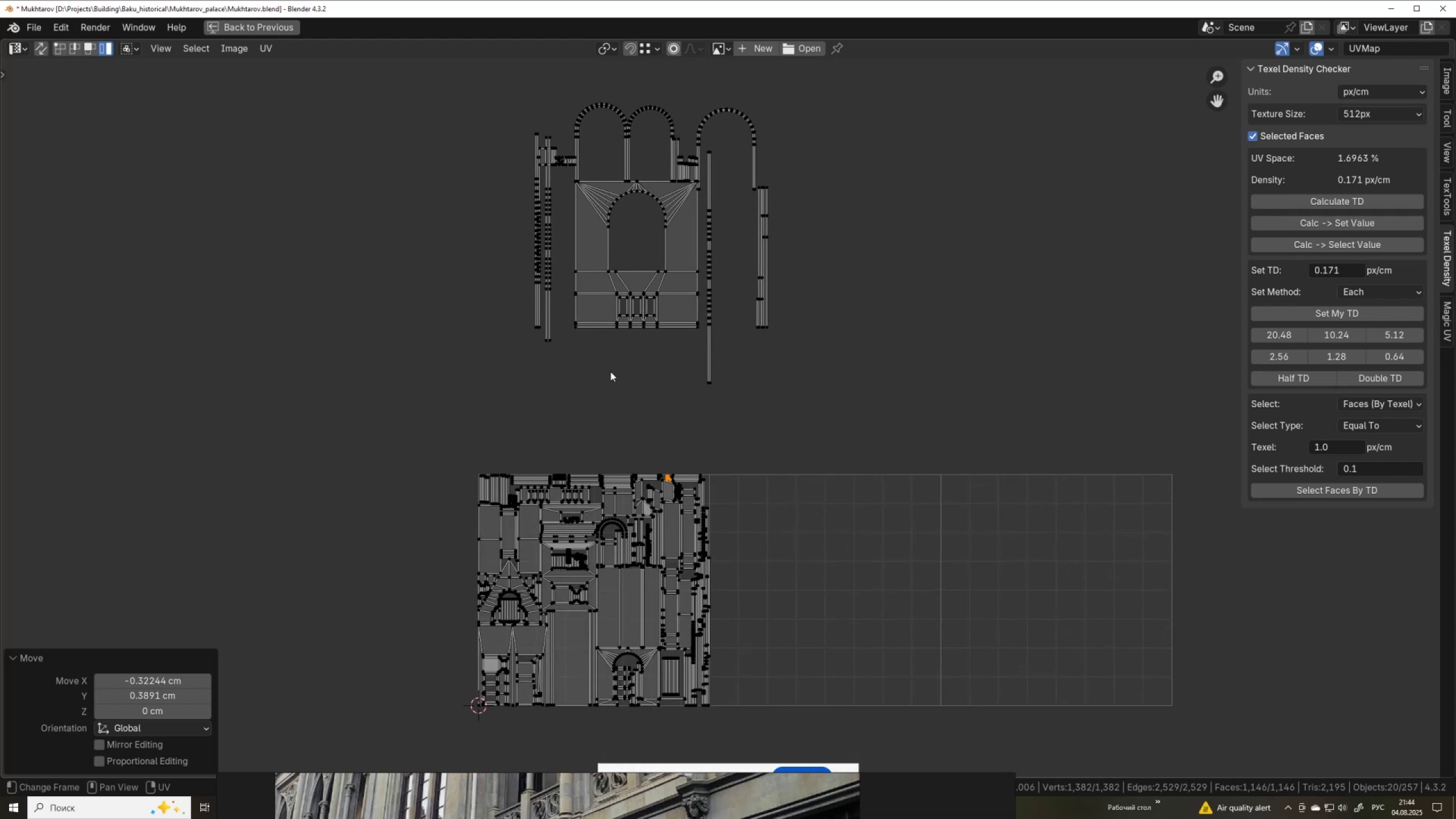 
wait(6.81)
 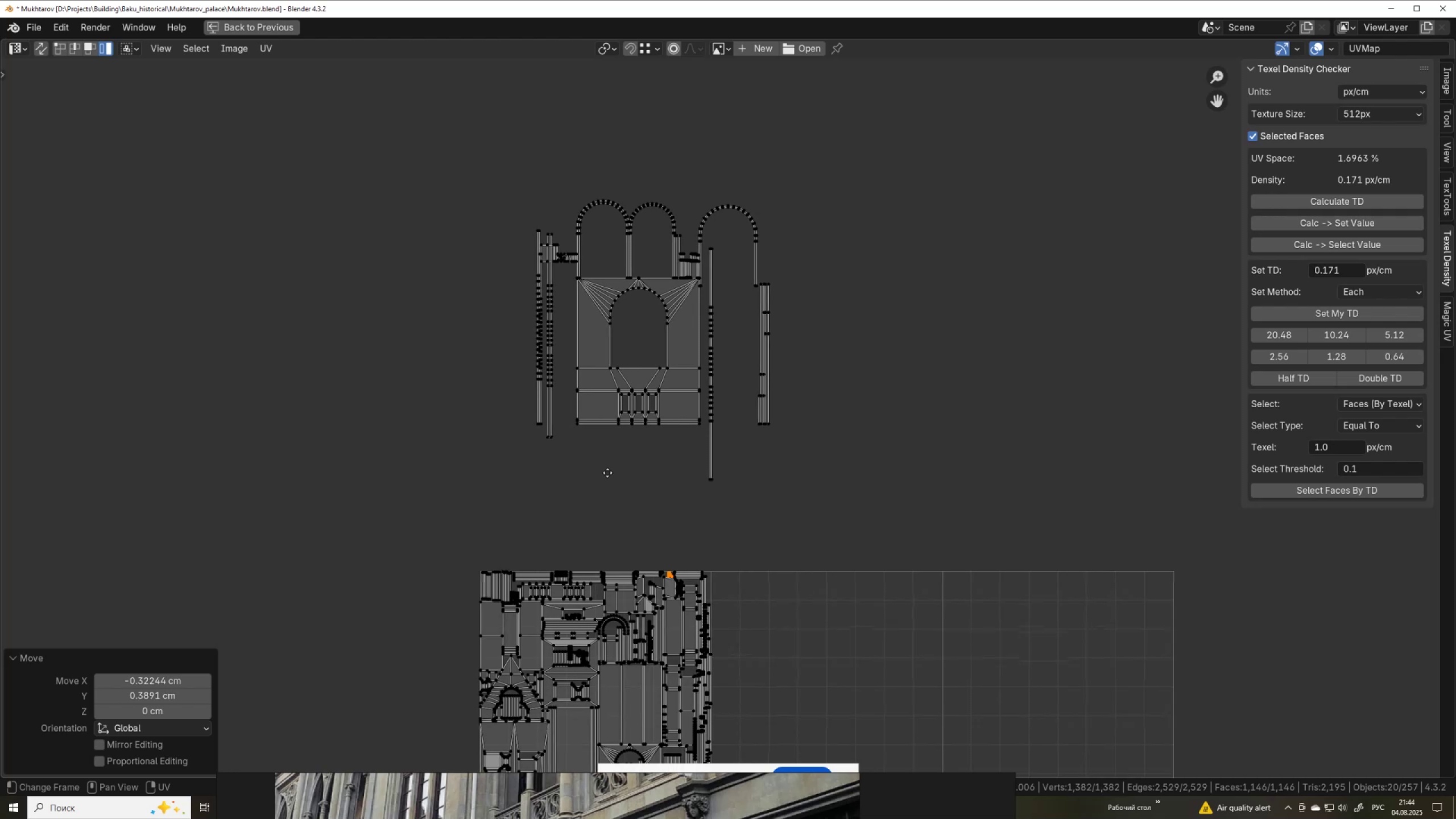 
left_click([648, 275])
 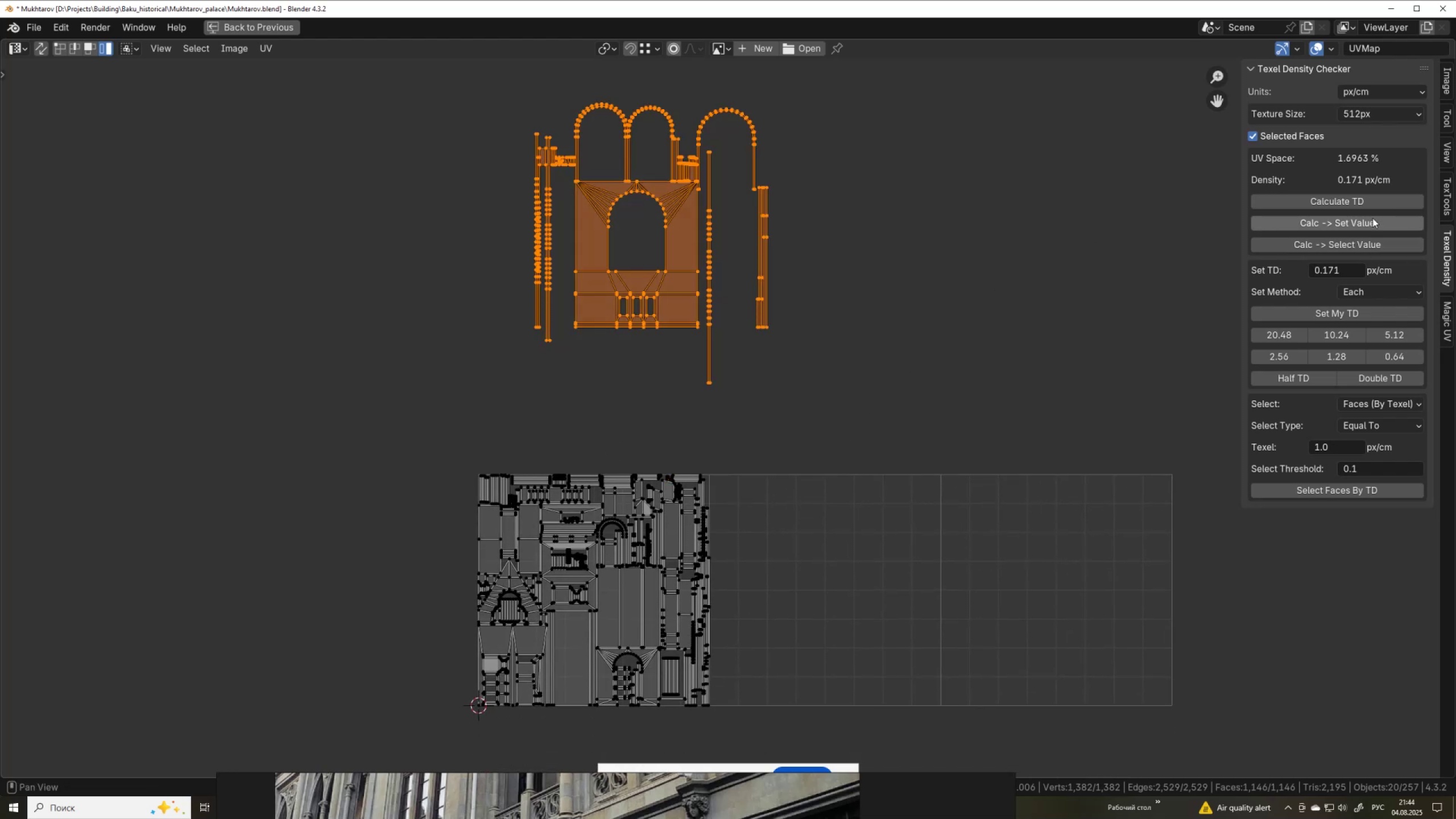 
left_click([1356, 312])
 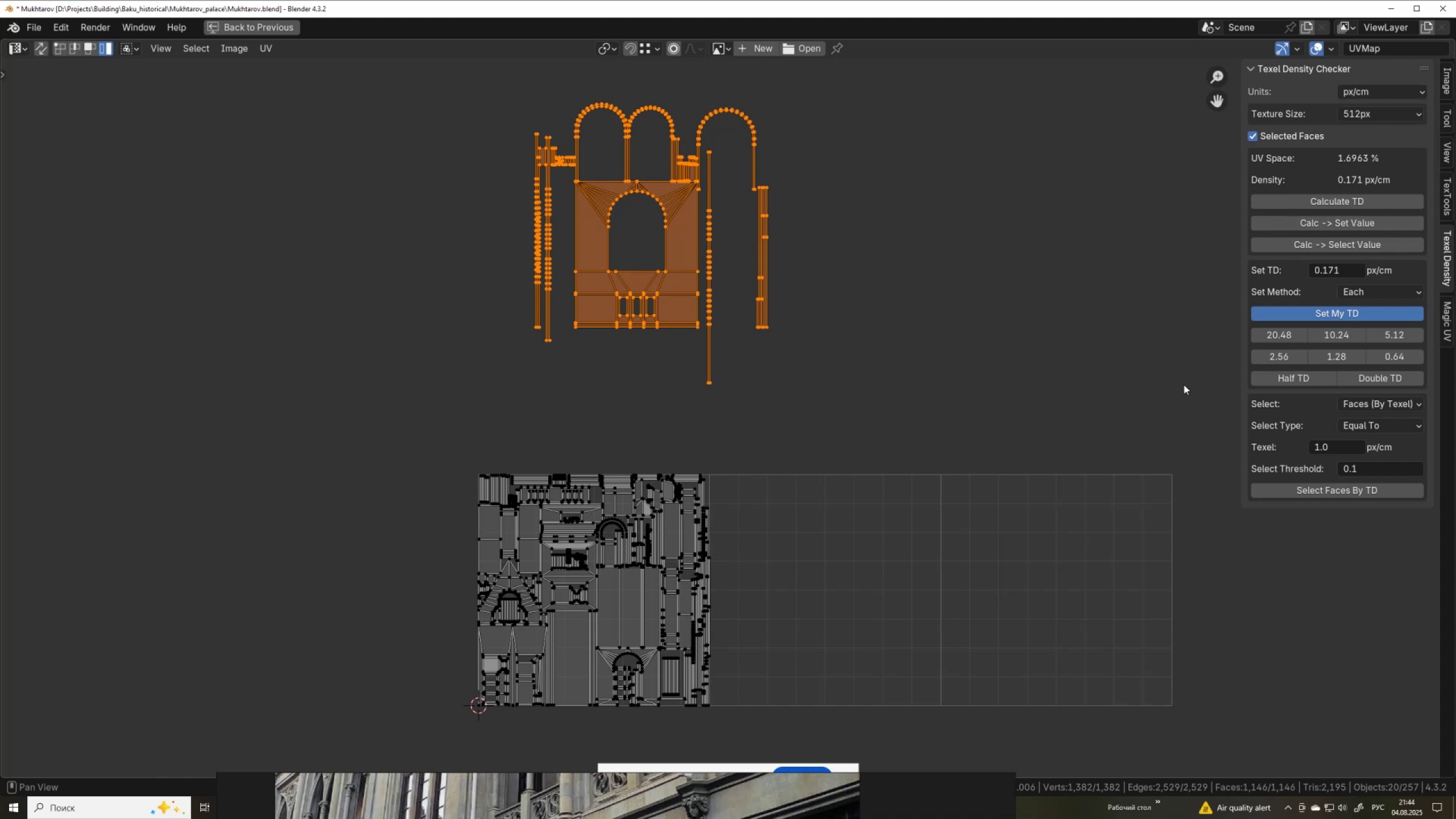 
scroll: coordinate [682, 302], scroll_direction: up, amount: 1.0
 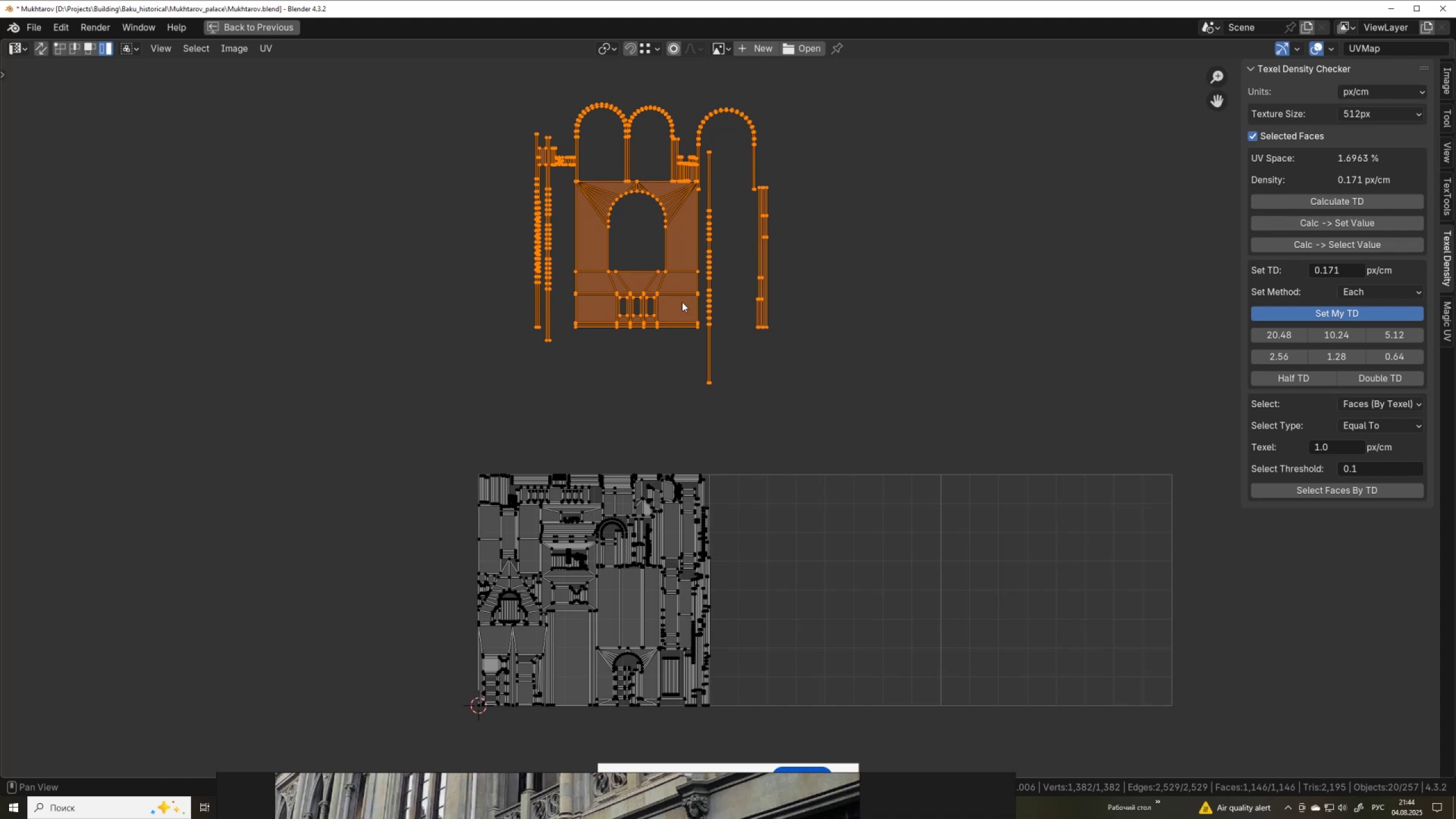 
scroll: coordinate [682, 302], scroll_direction: down, amount: 1.0
 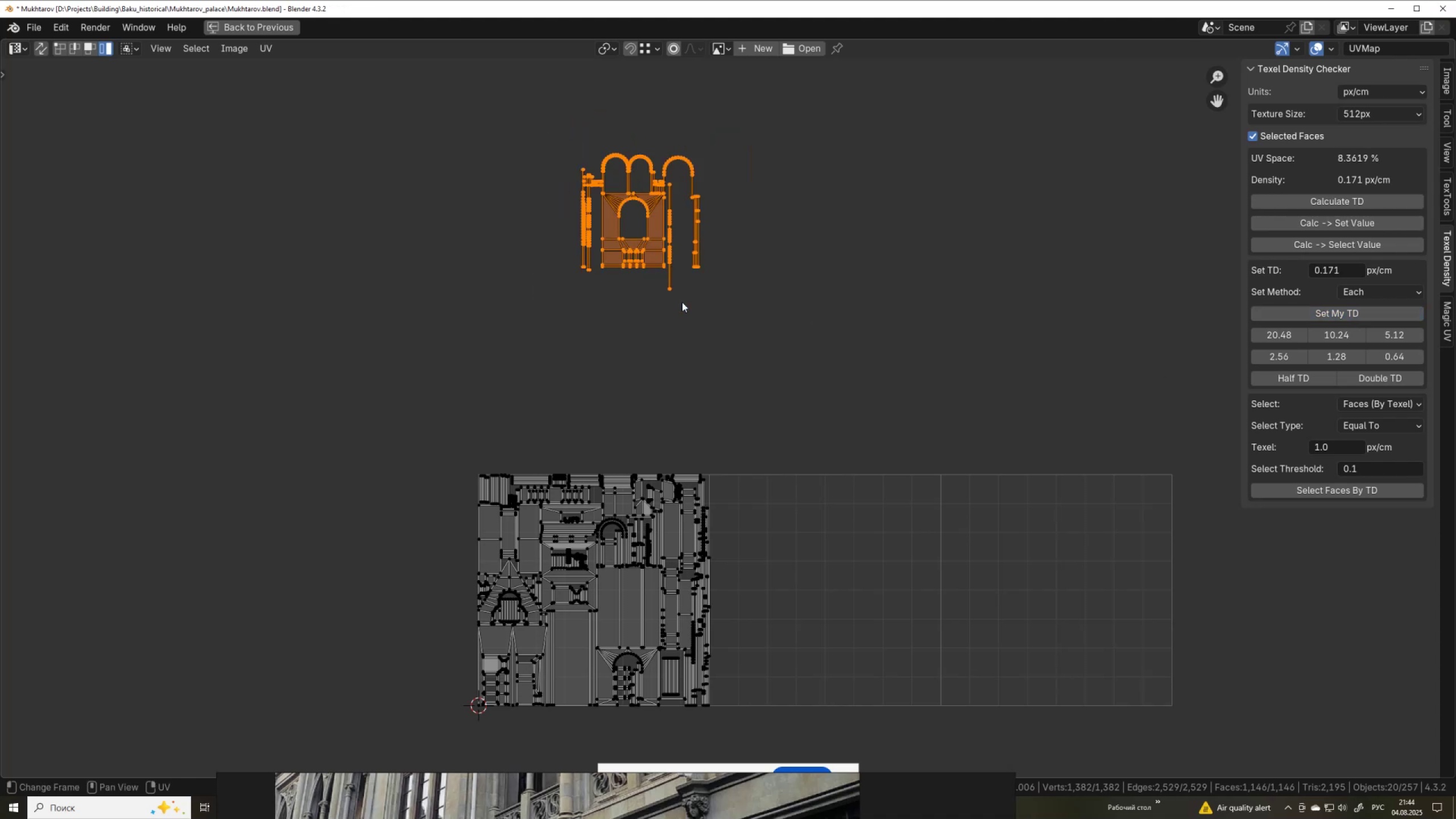 
wait(8.08)
 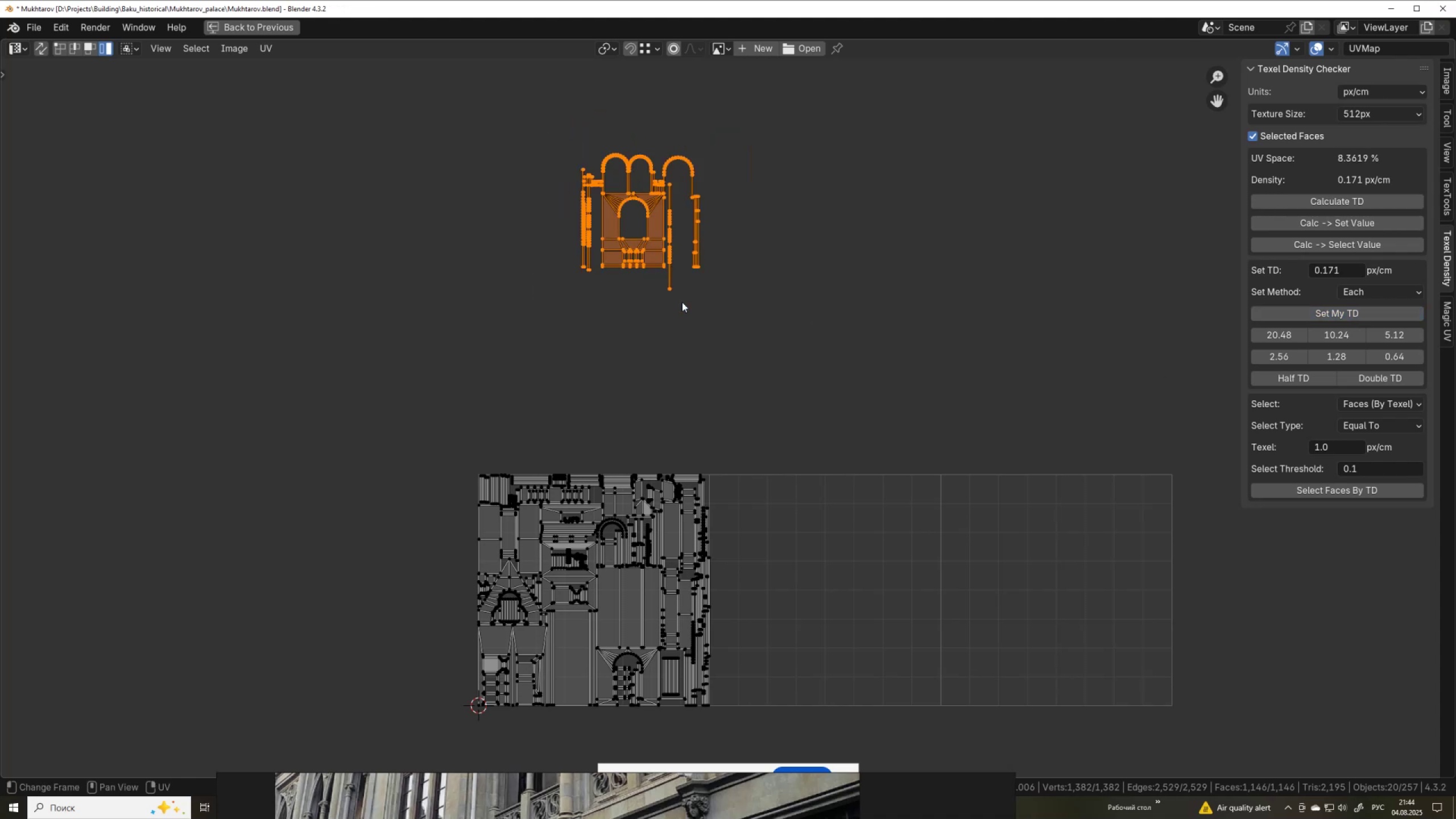 
scroll: coordinate [682, 302], scroll_direction: none, amount: 0.0
 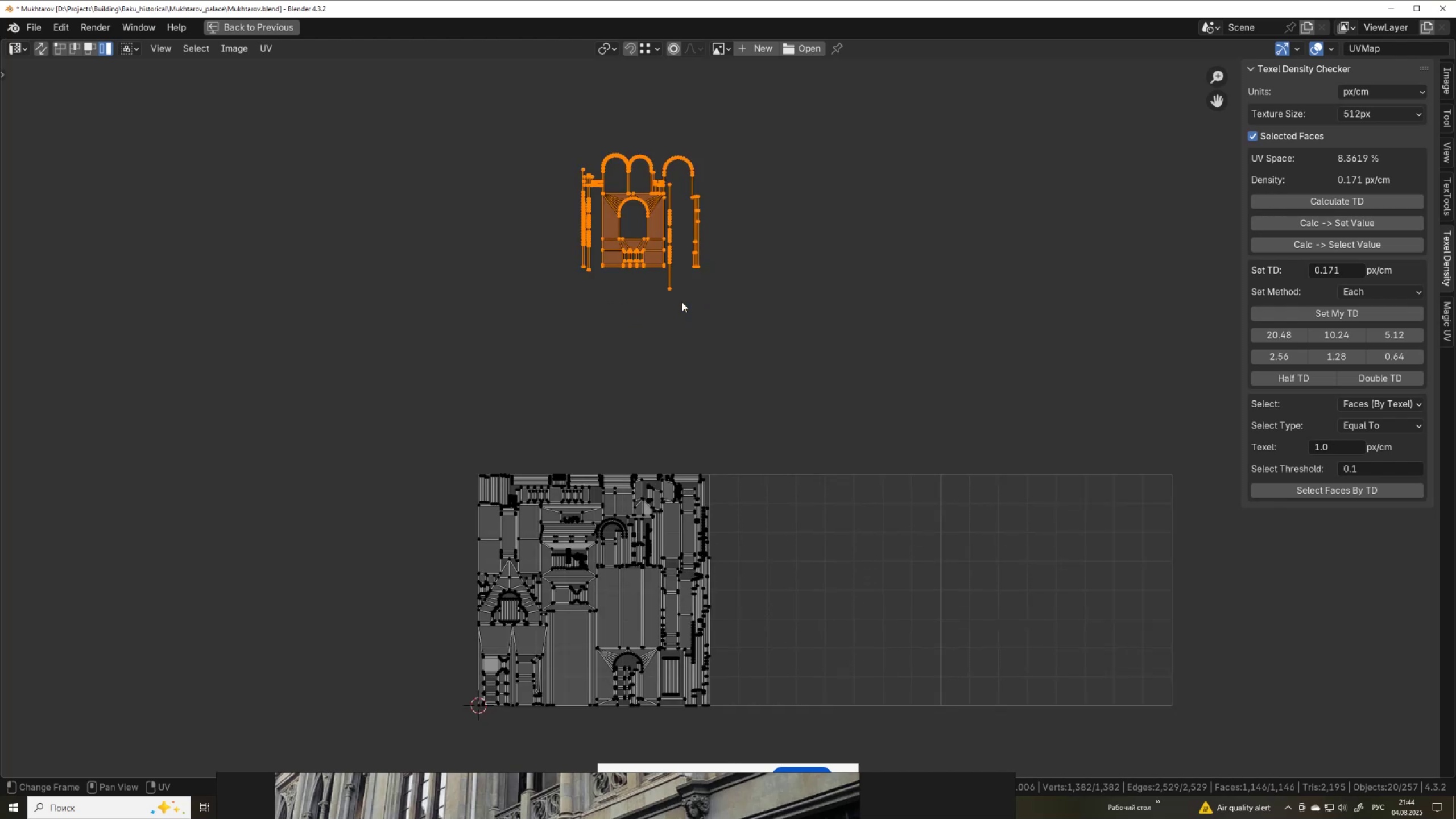 
scroll: coordinate [661, 506], scroll_direction: up, amount: 2.0
 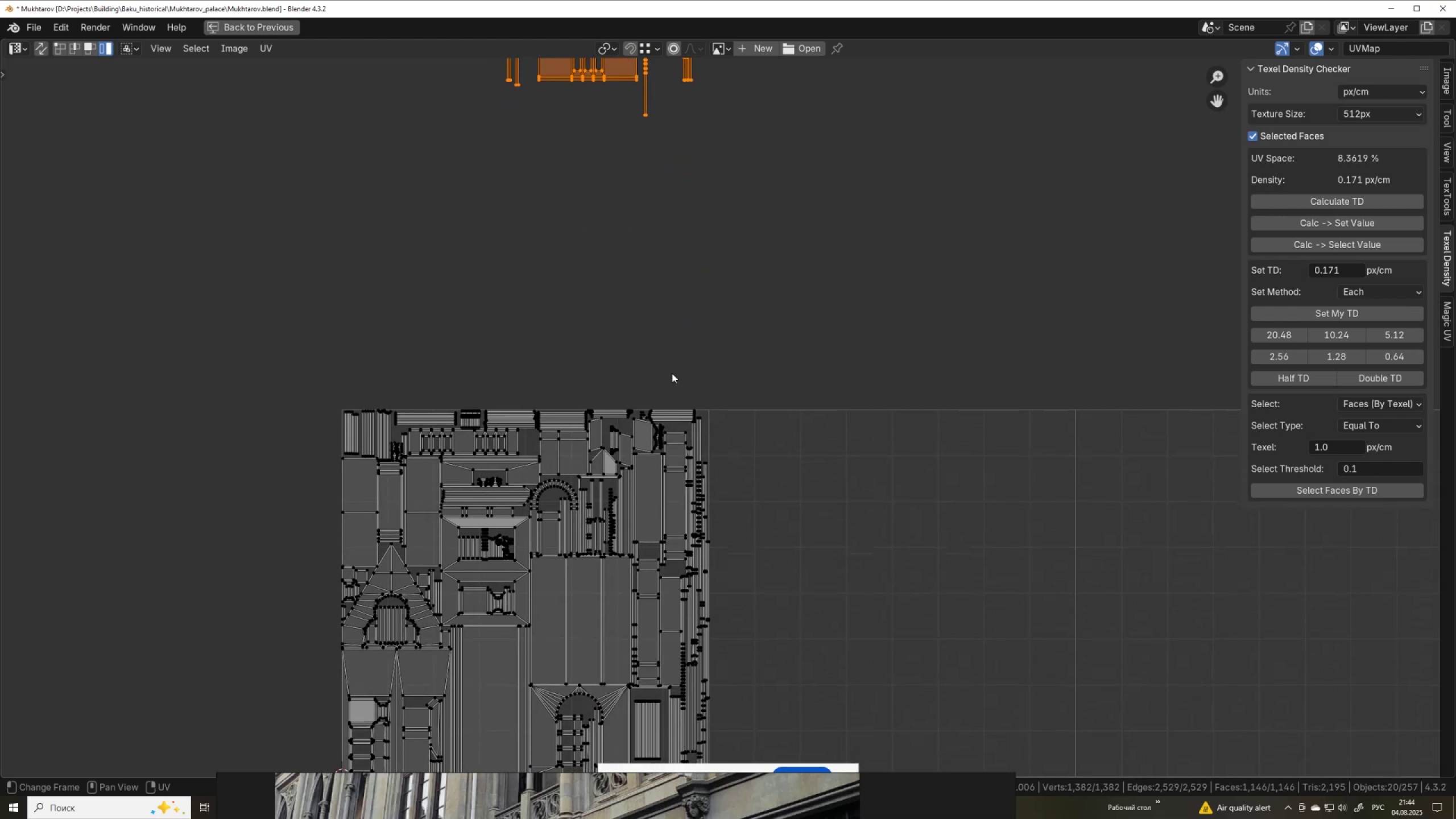 
scroll: coordinate [672, 373], scroll_direction: down, amount: 2.0
 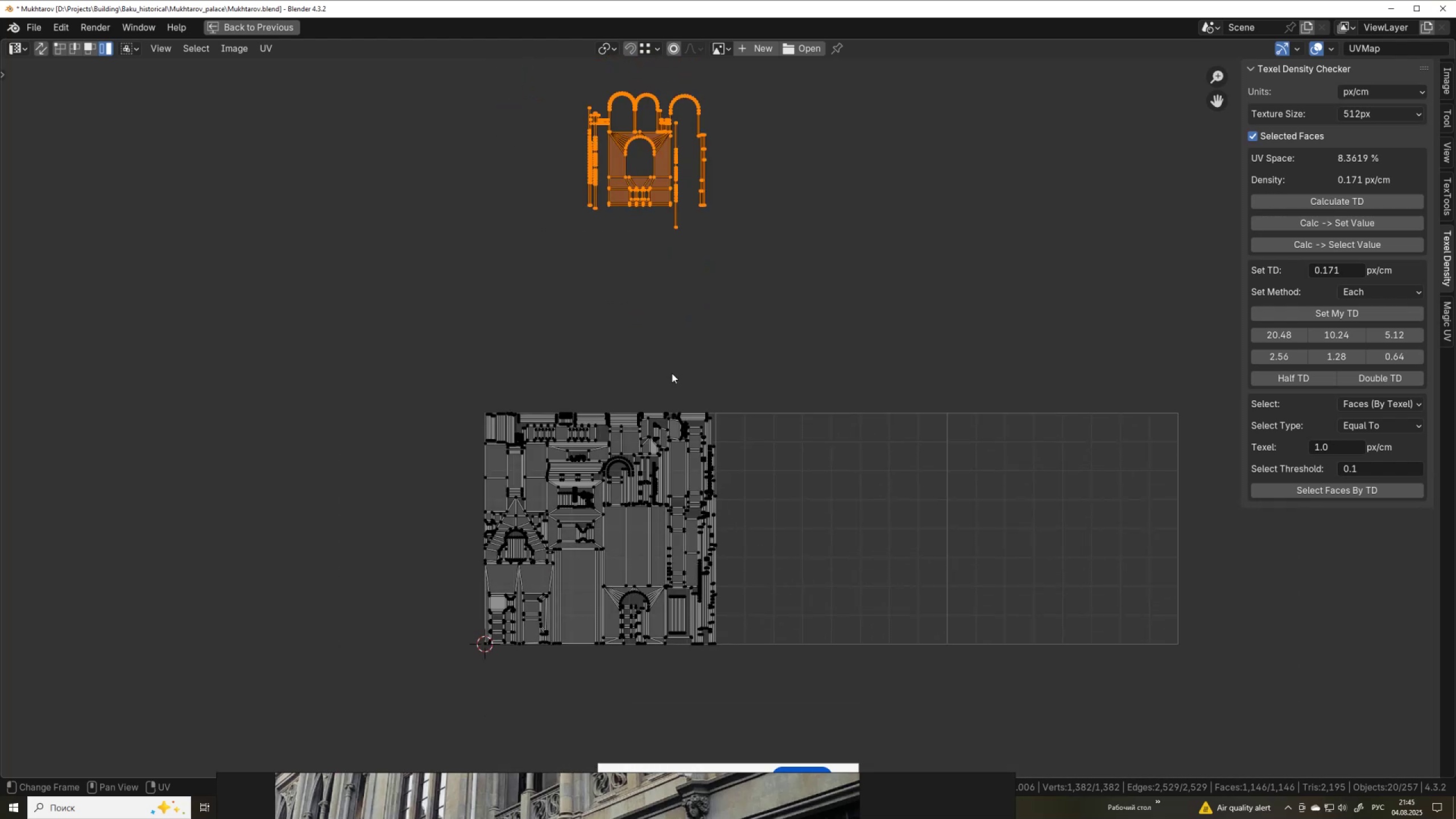 
wait(6.59)
 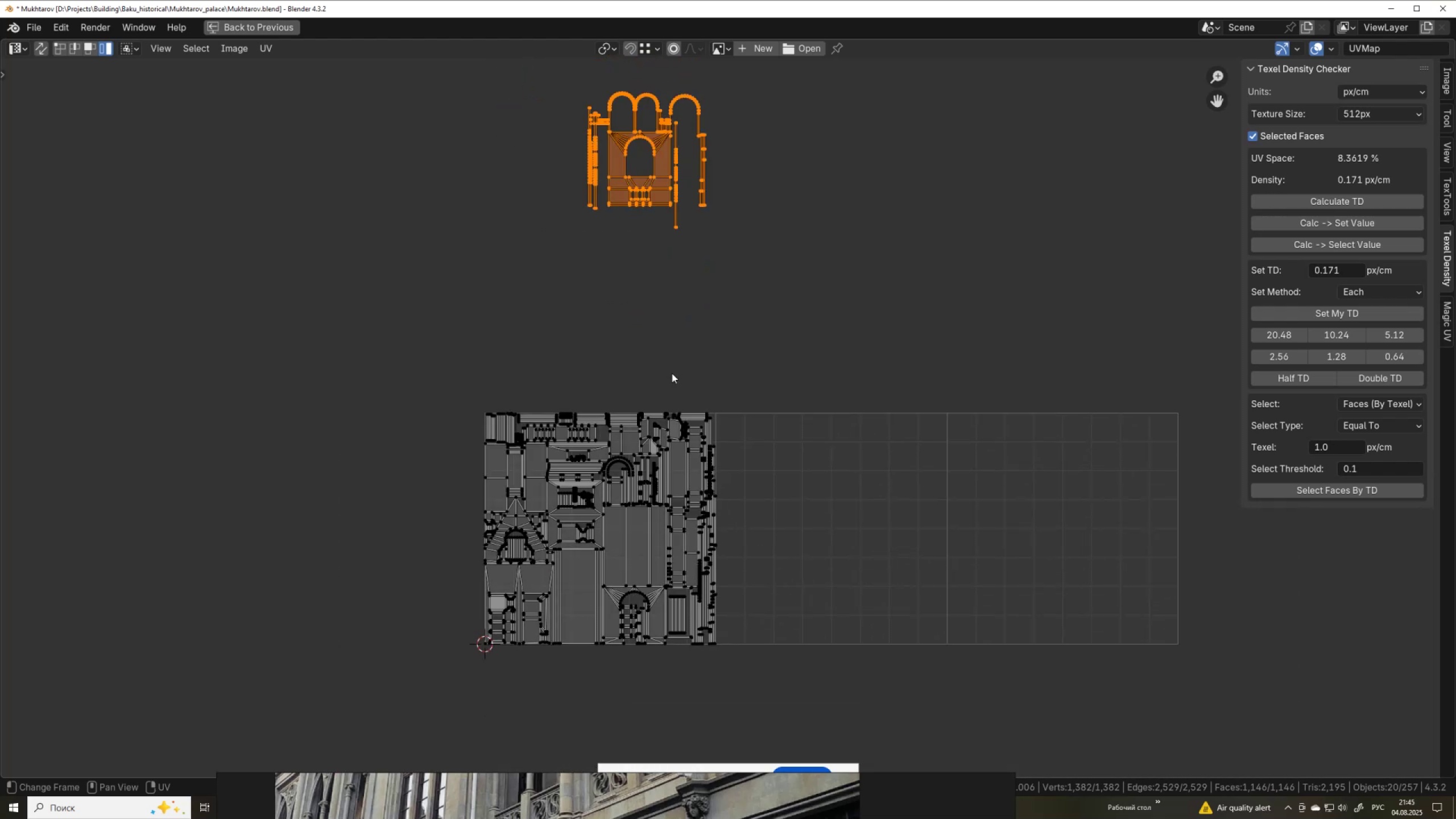 
key(Control+ControlLeft)
 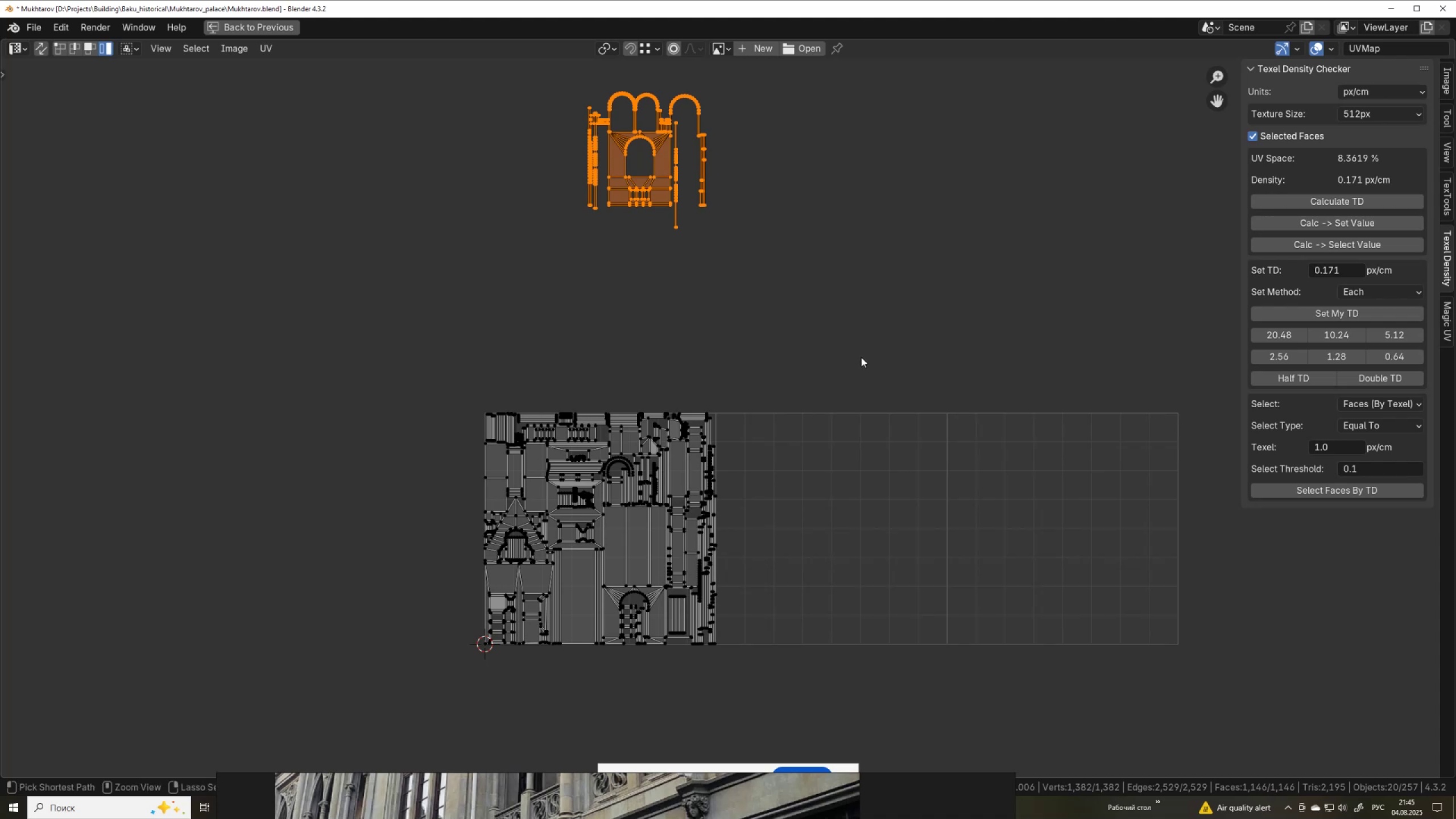 
key(Control+Space)
 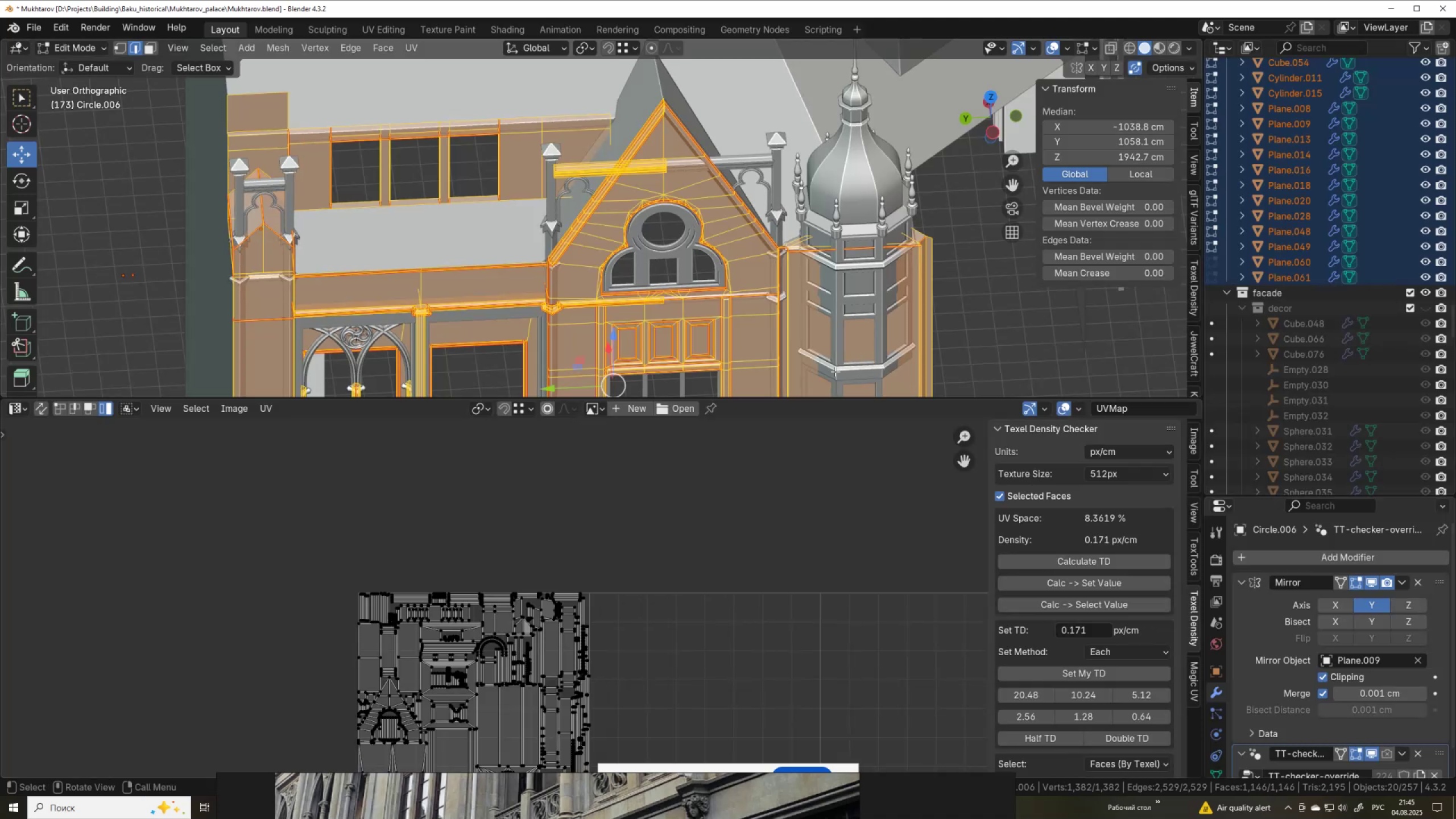 
scroll: coordinate [817, 287], scroll_direction: down, amount: 6.0
 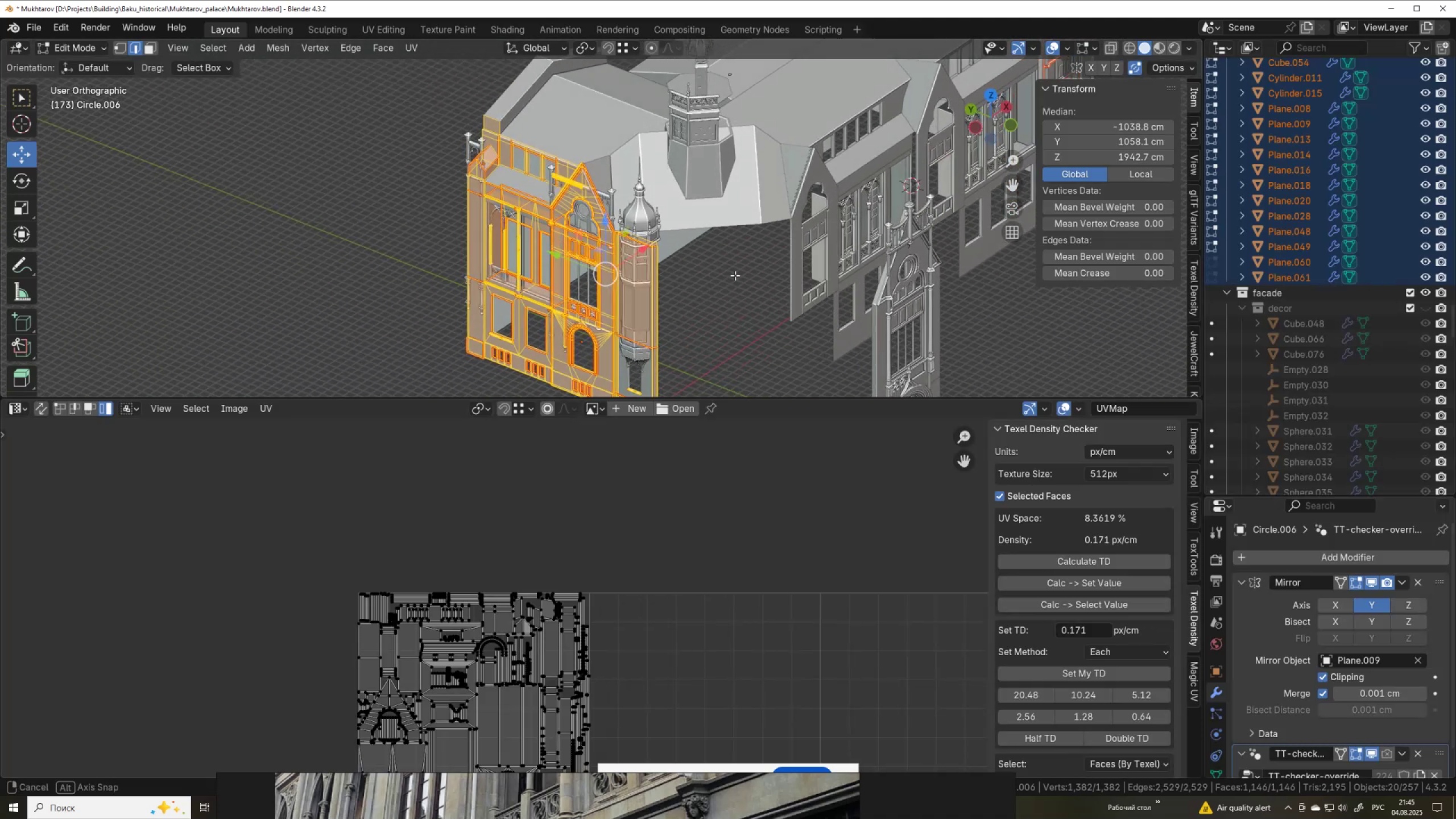 
hold_key(key=ShiftLeft, duration=0.43)
scroll: coordinate [704, 261], scroll_direction: down, amount: 3.0
 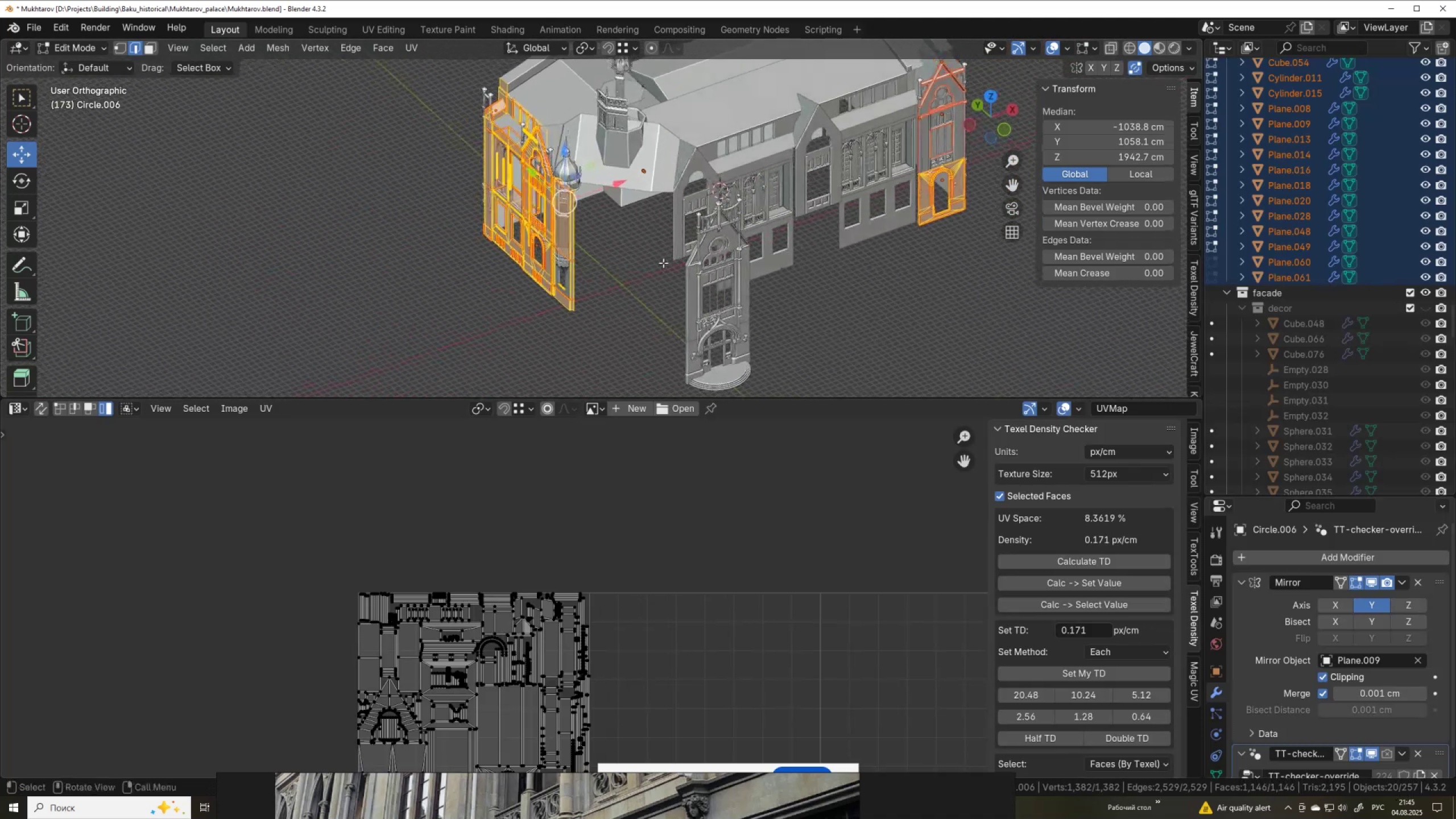 
key(Tab)
 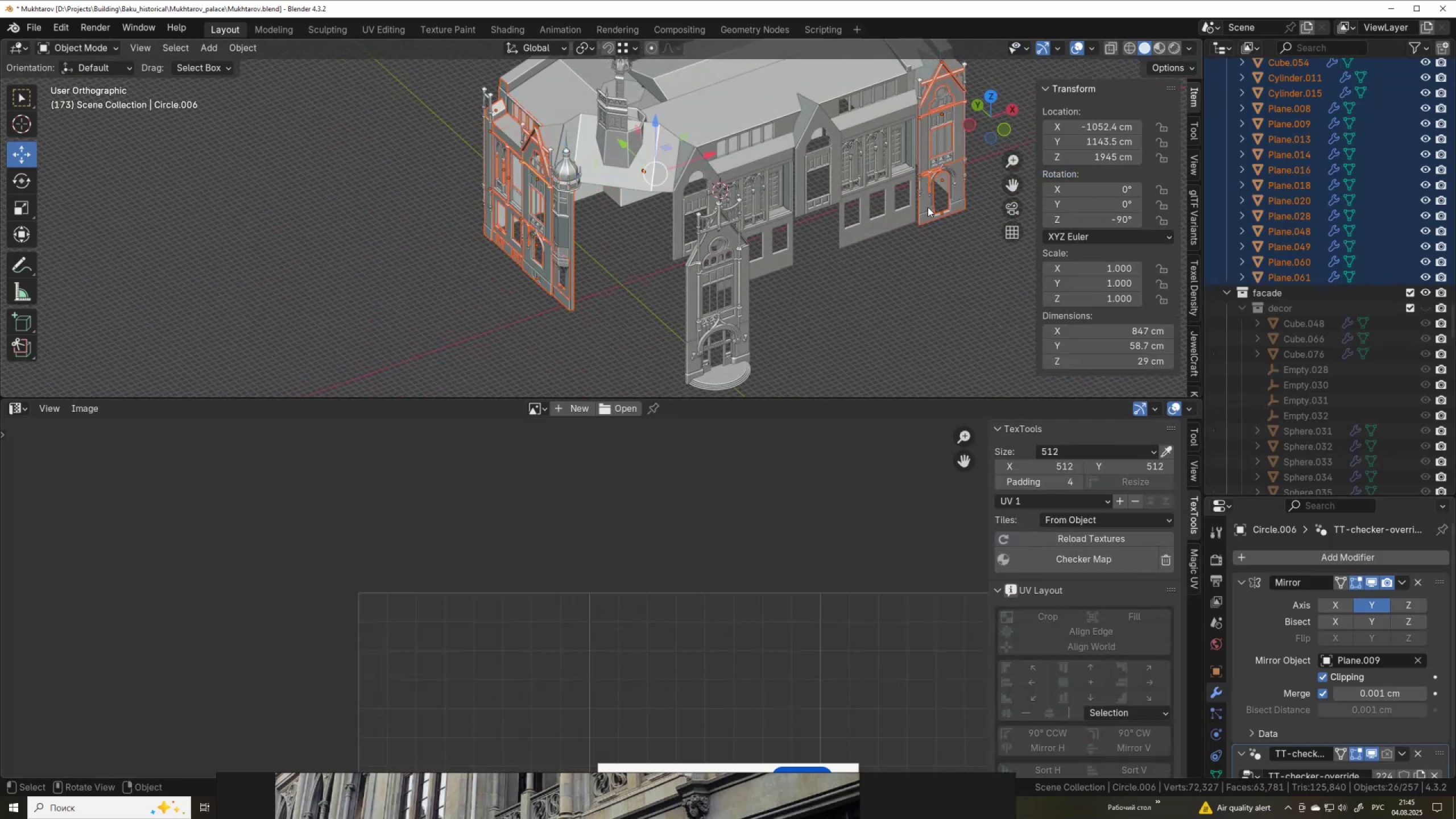 
left_click([928, 207])
 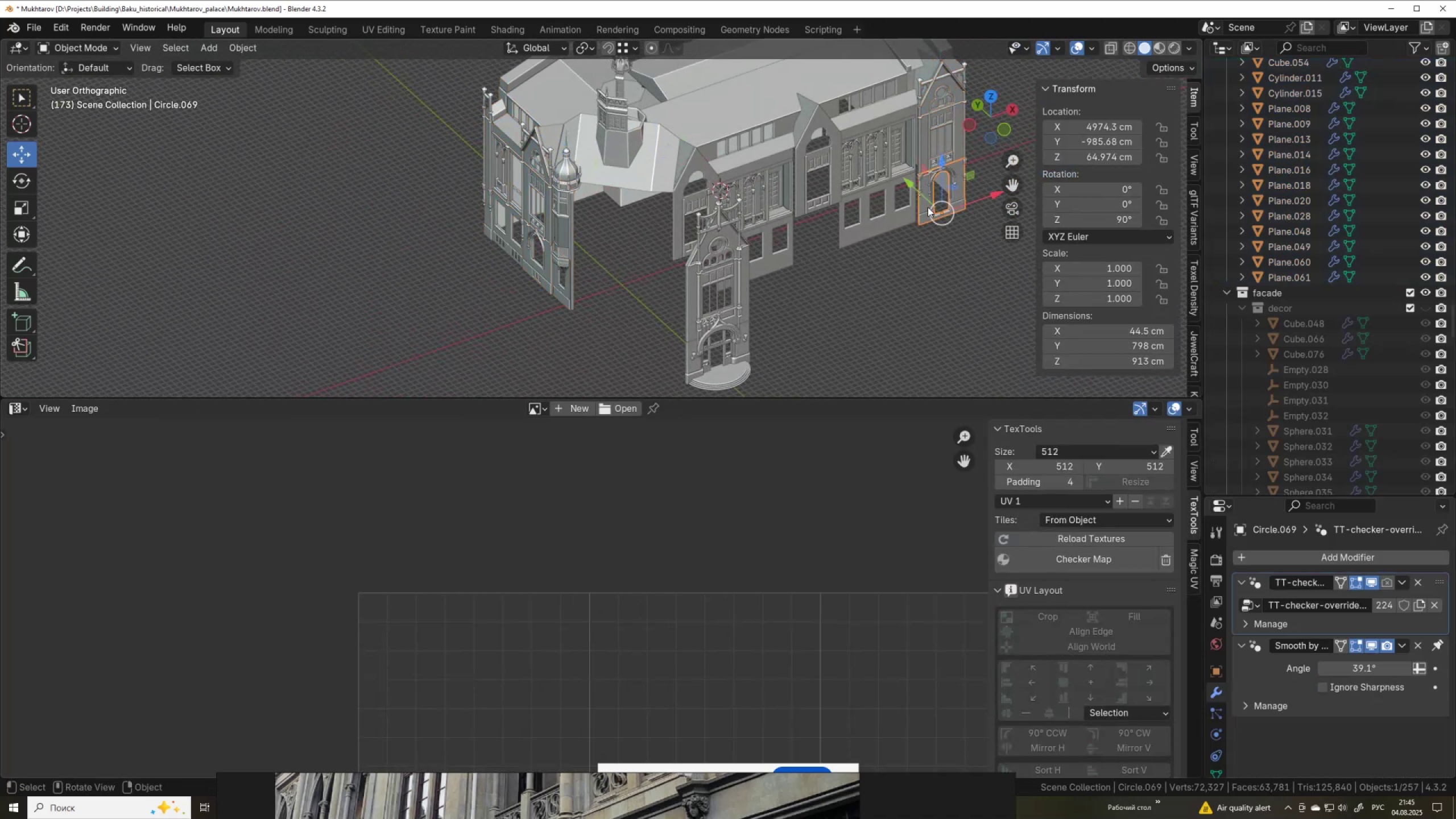 
key(Z)
 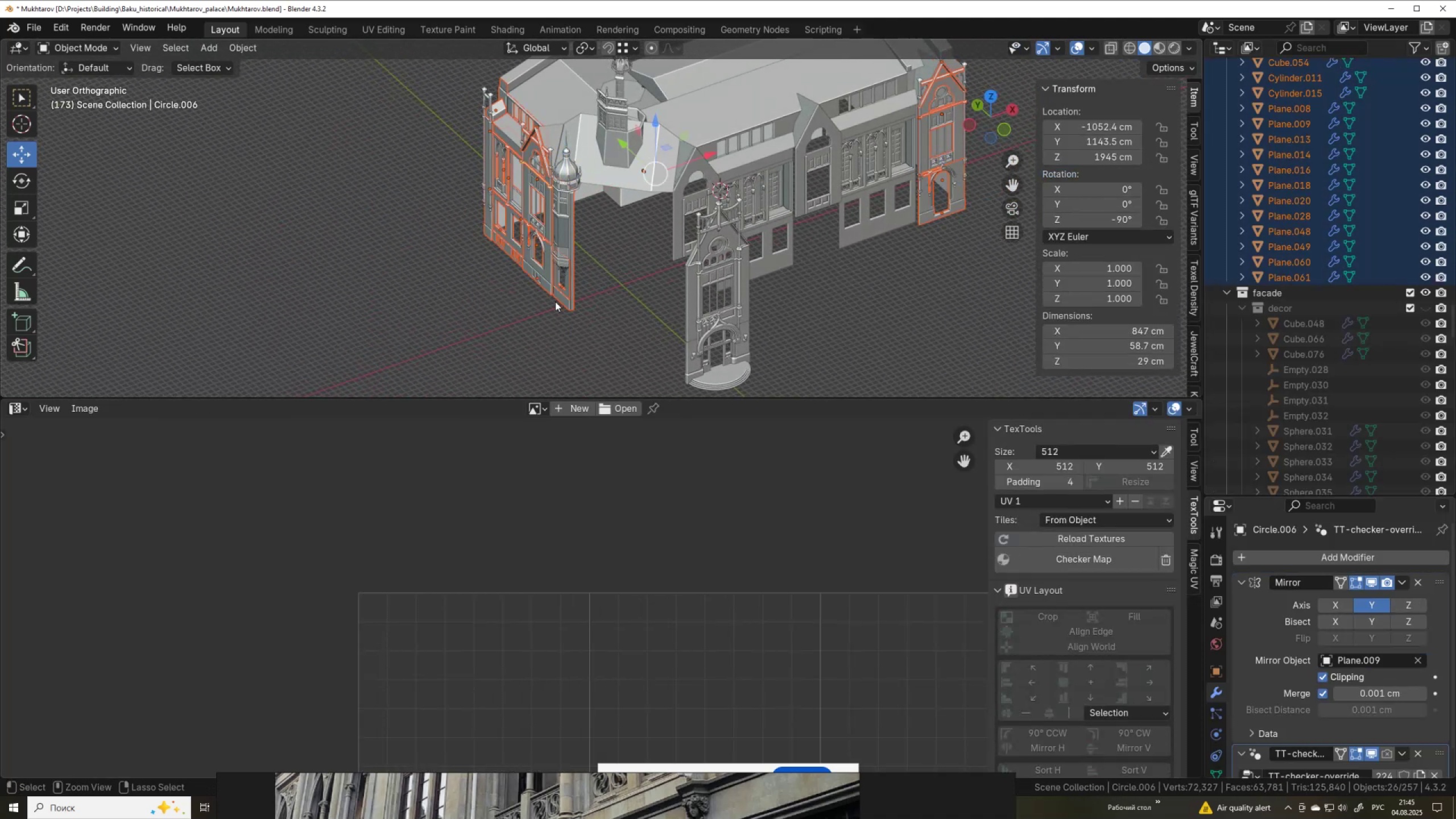 
key(Control+Z)
 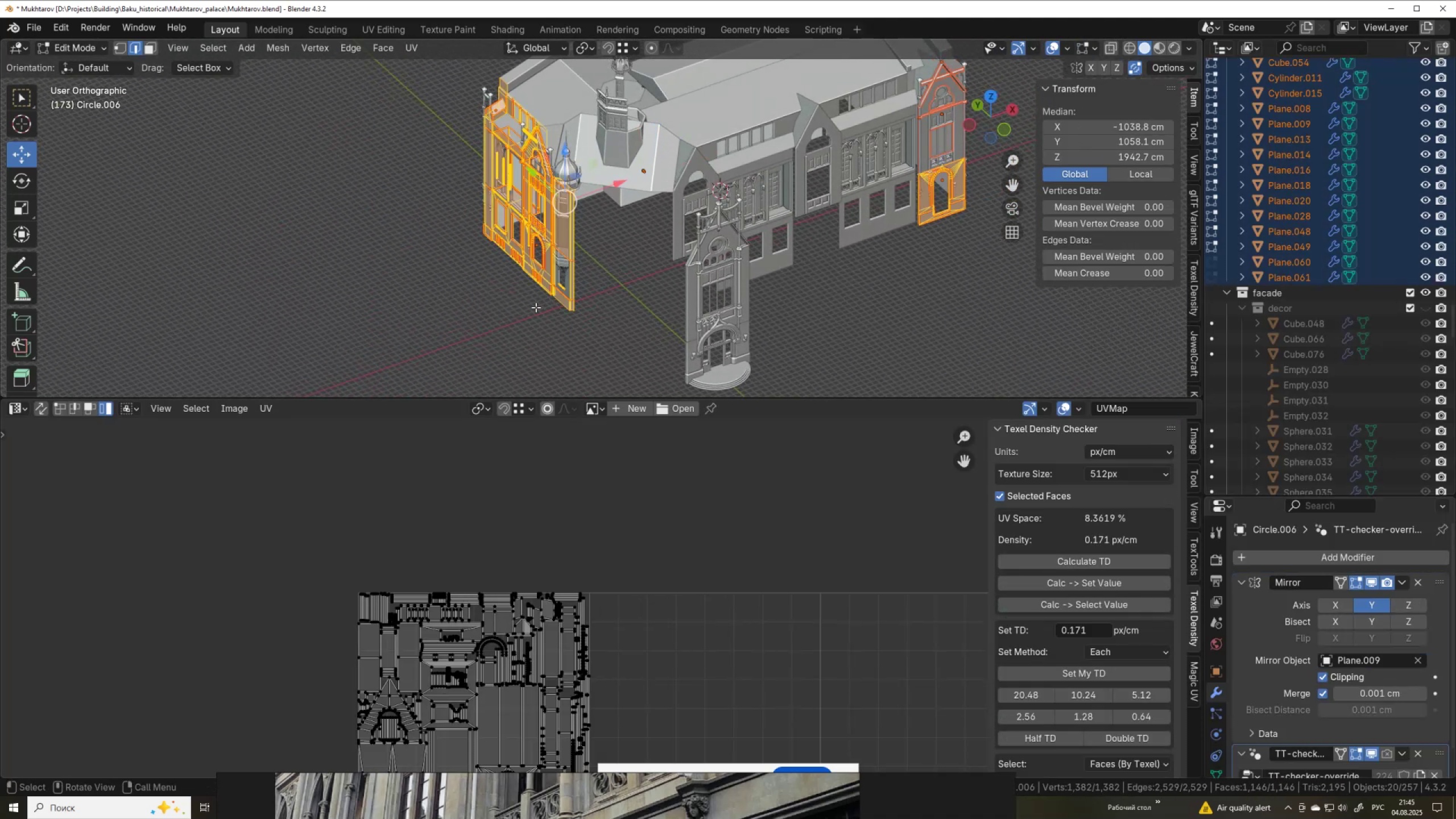 
scroll: coordinate [542, 493], scroll_direction: down, amount: 4.0
 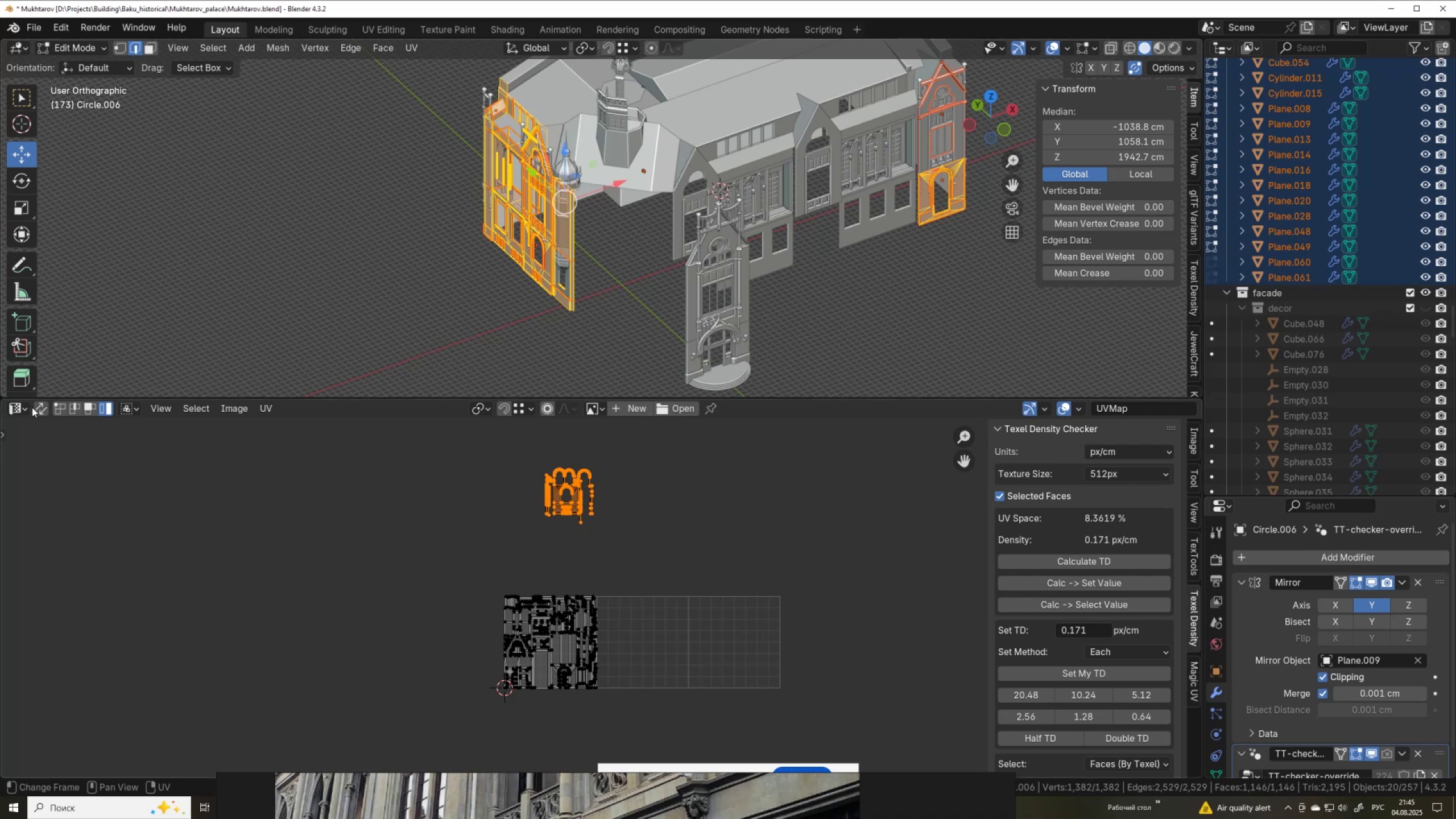 
wait(5.2)
 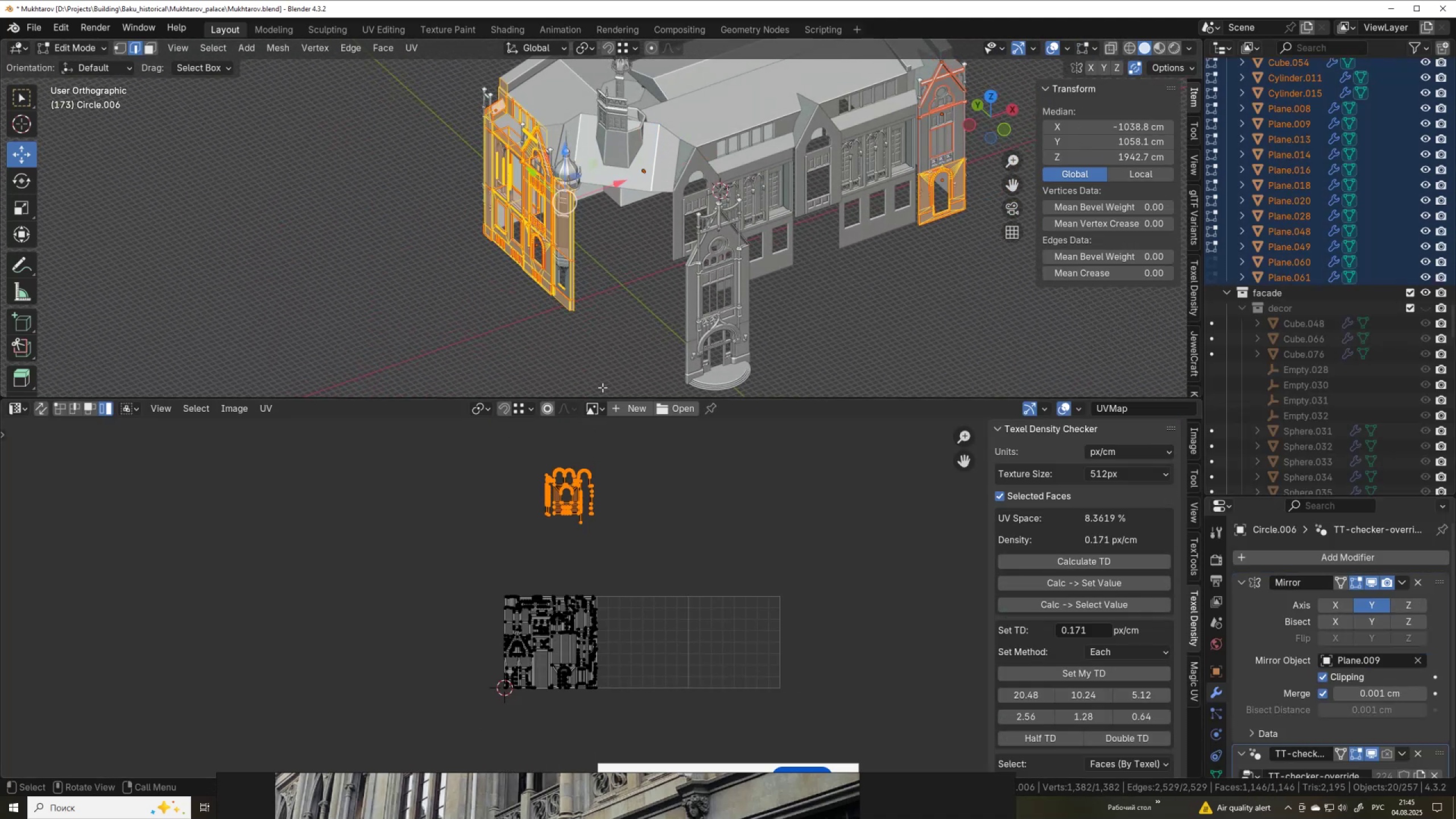 
scroll: coordinate [540, 179], scroll_direction: up, amount: 4.0
 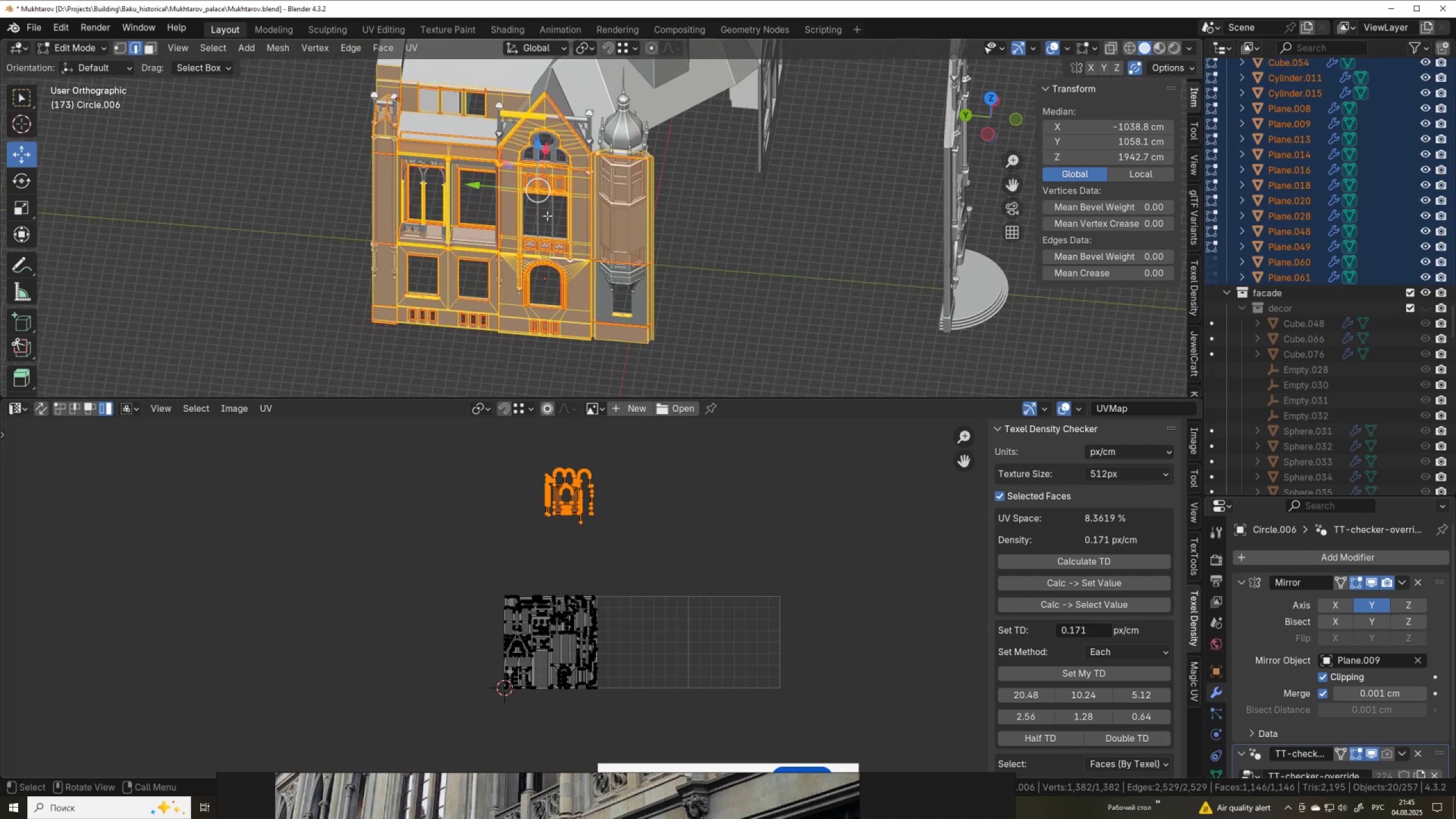 
scroll: coordinate [550, 221], scroll_direction: down, amount: 3.0
 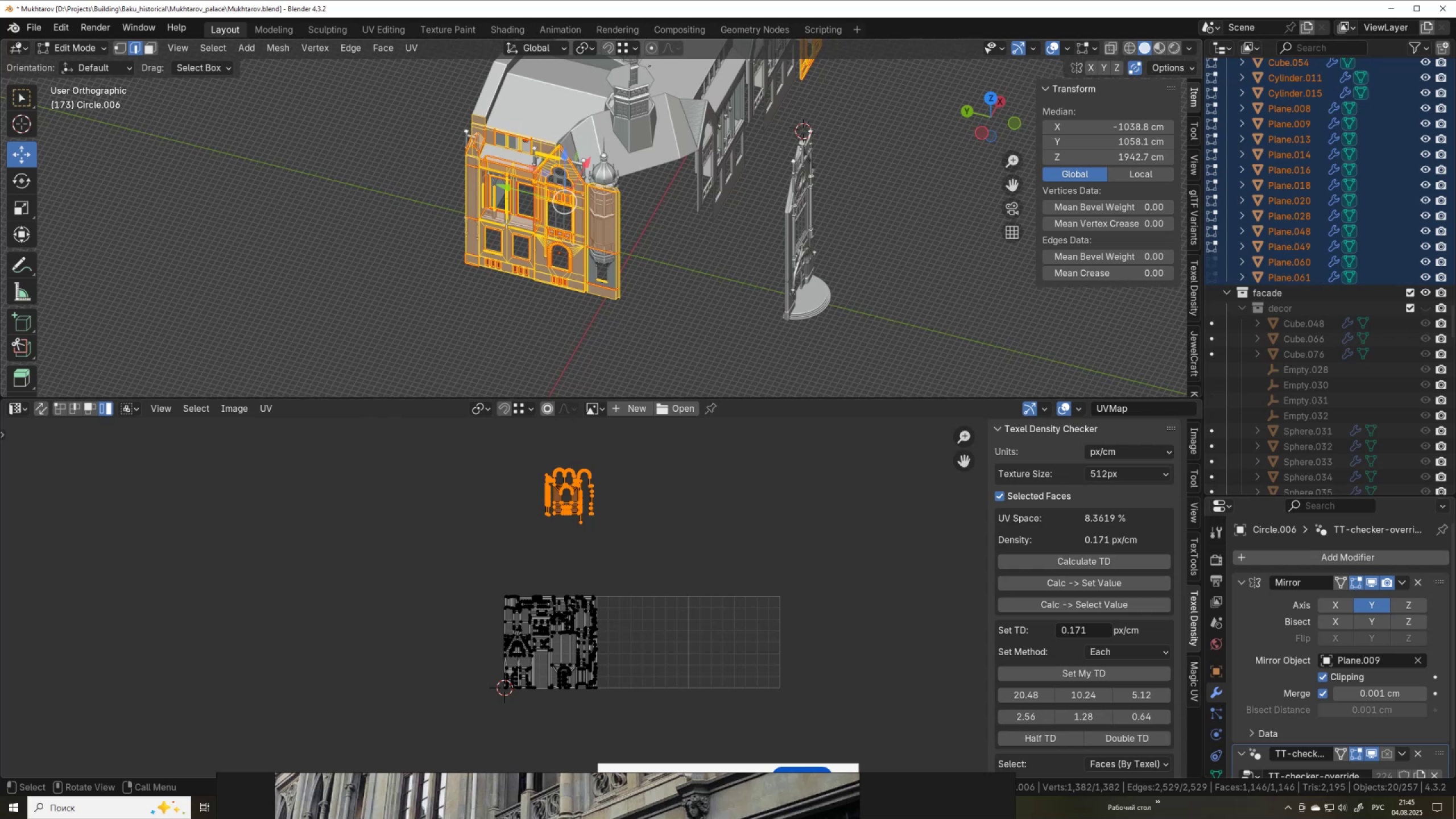 
wait(5.64)
 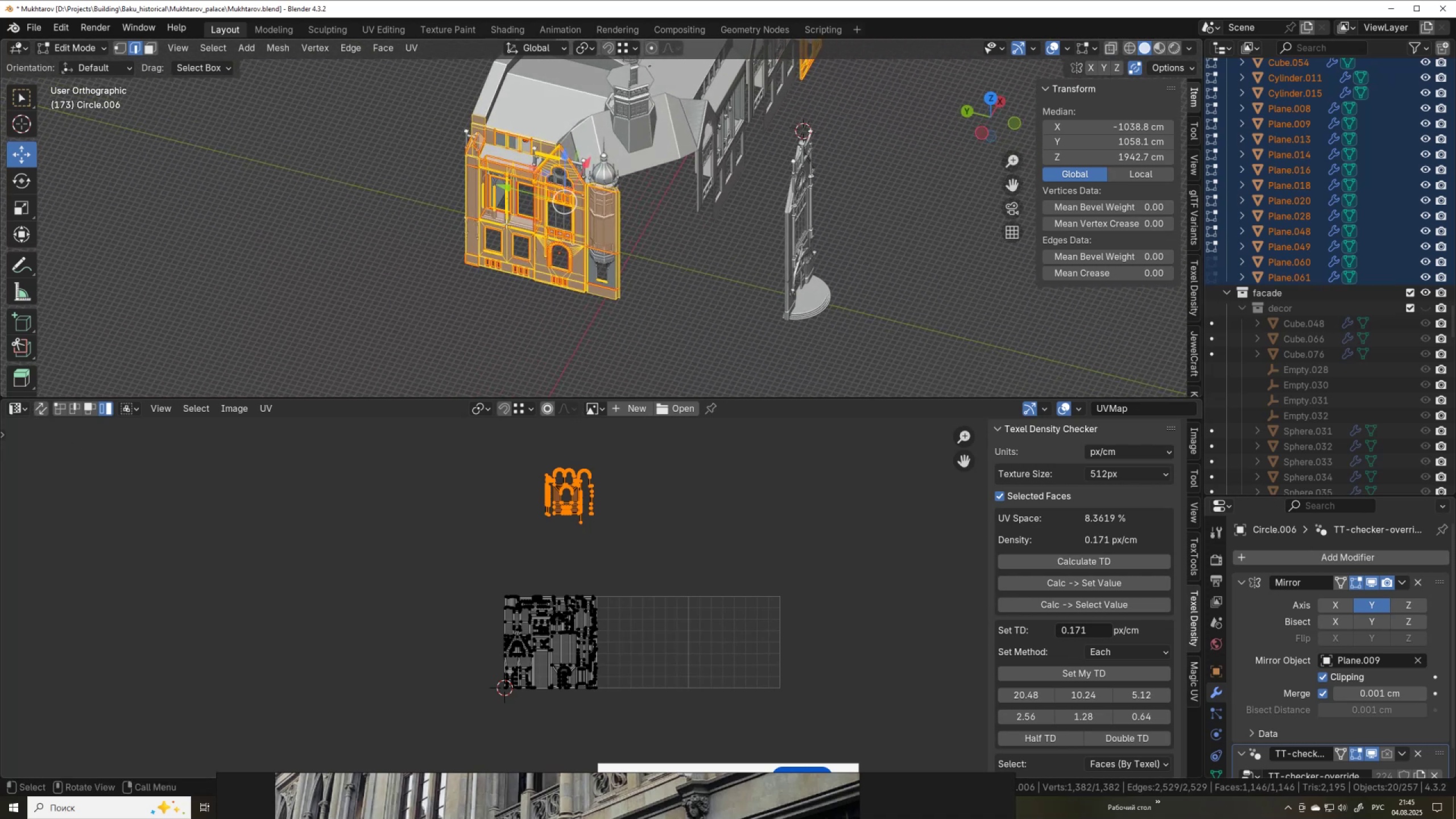 
scroll: coordinate [508, 221], scroll_direction: up, amount: 3.0
 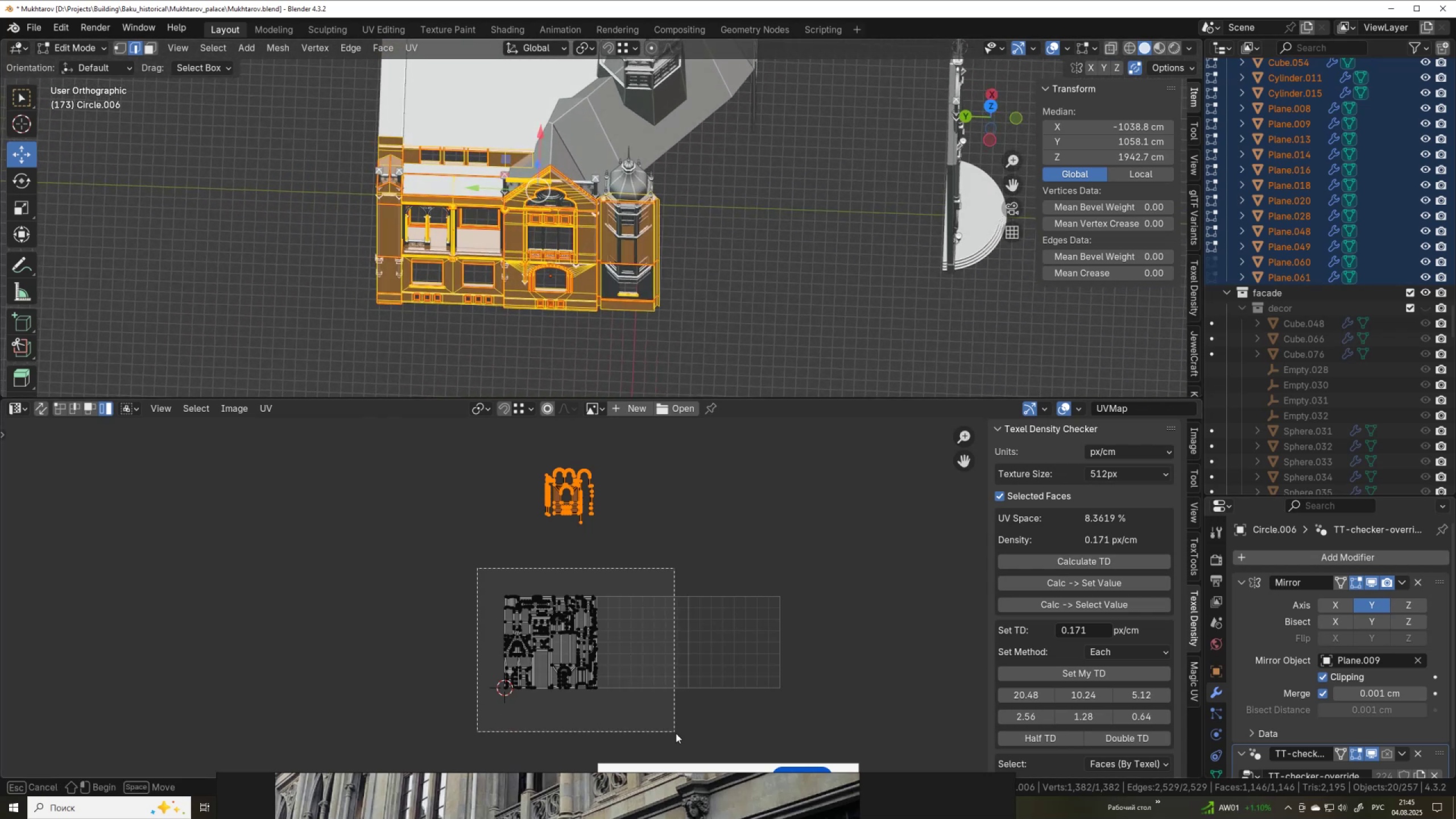 
wait(6.06)
 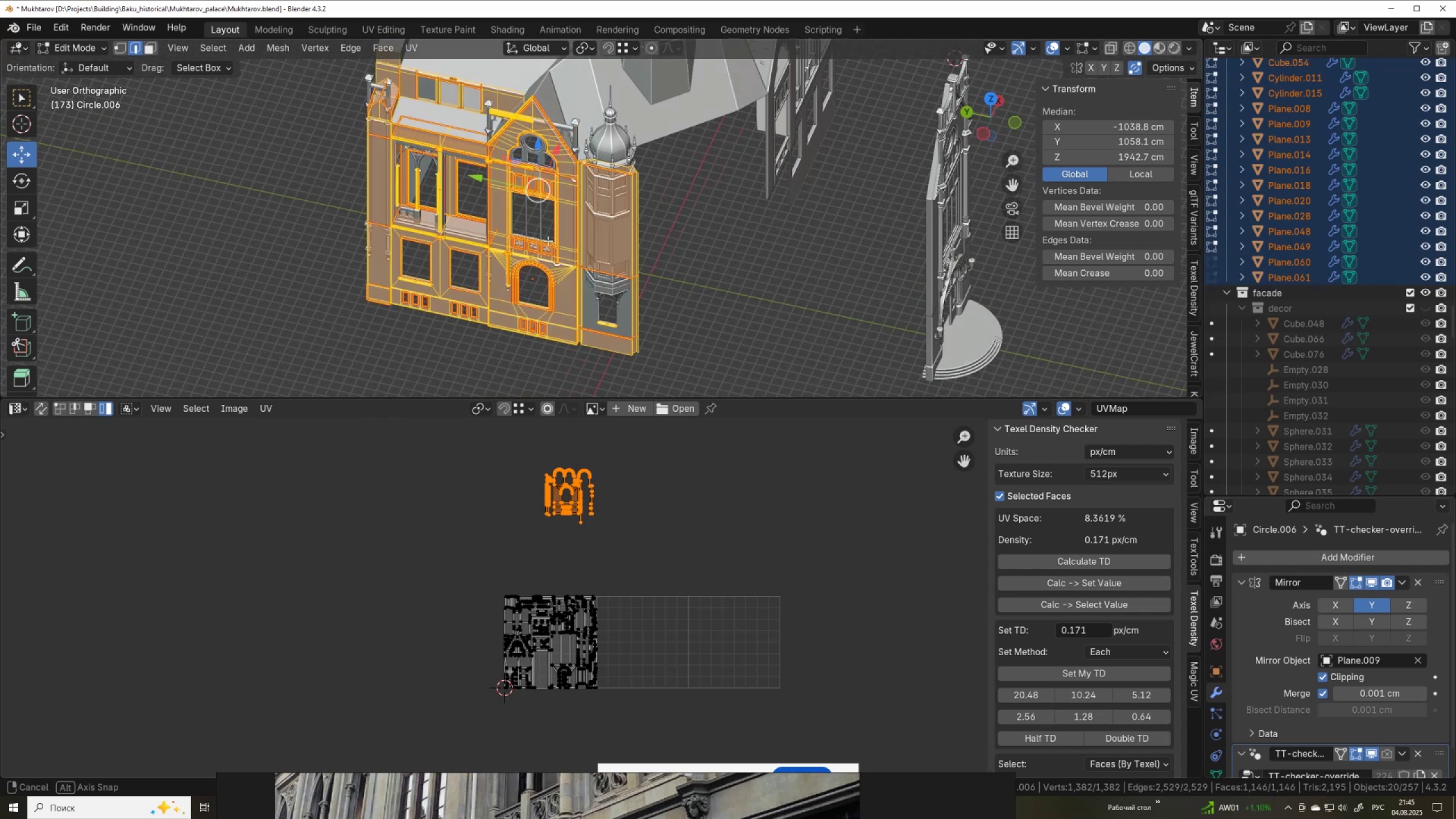 
left_click([43, 411])
 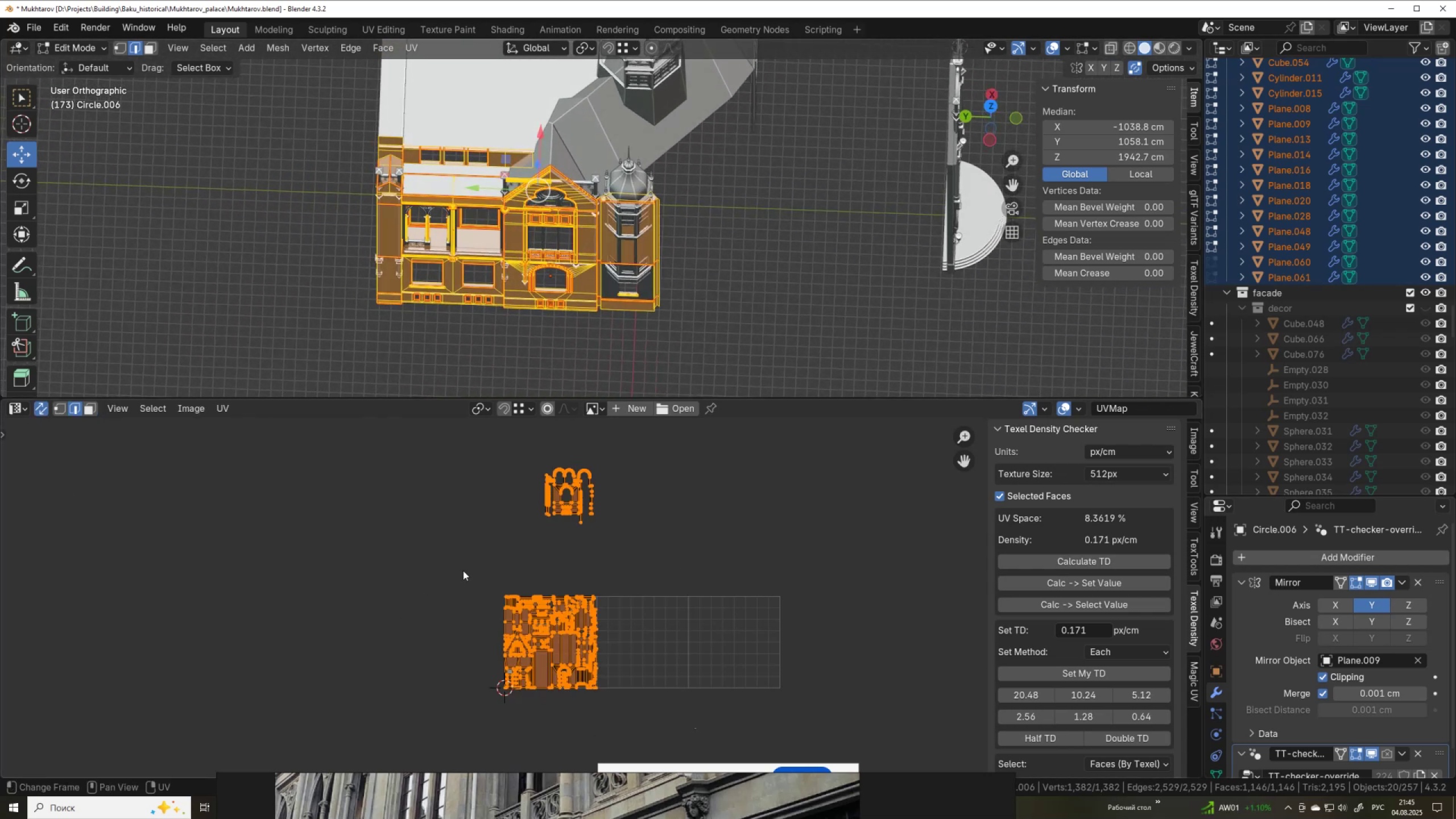 
left_click([463, 570])
 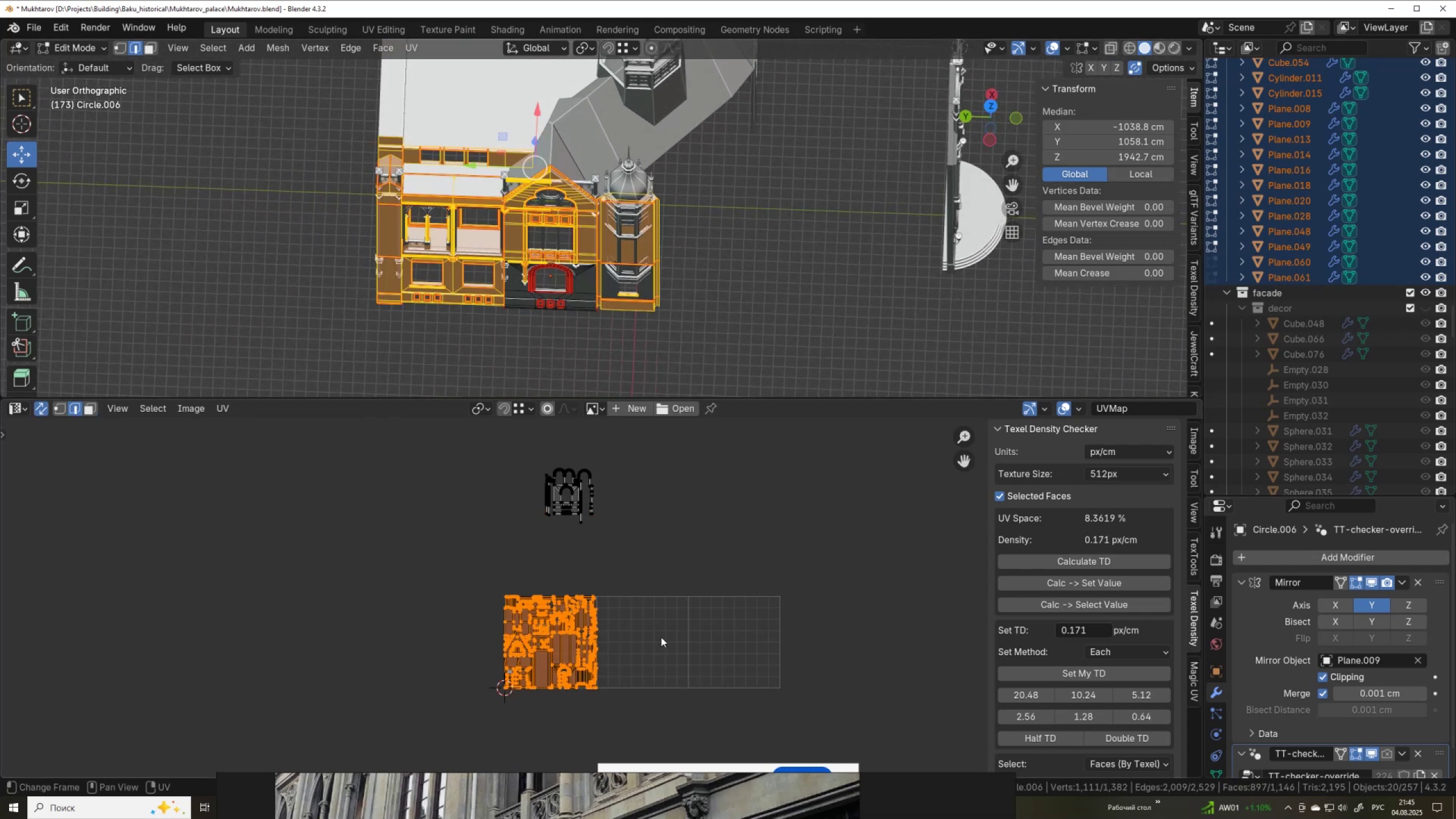 
scroll: coordinate [569, 344], scroll_direction: up, amount: 2.0
 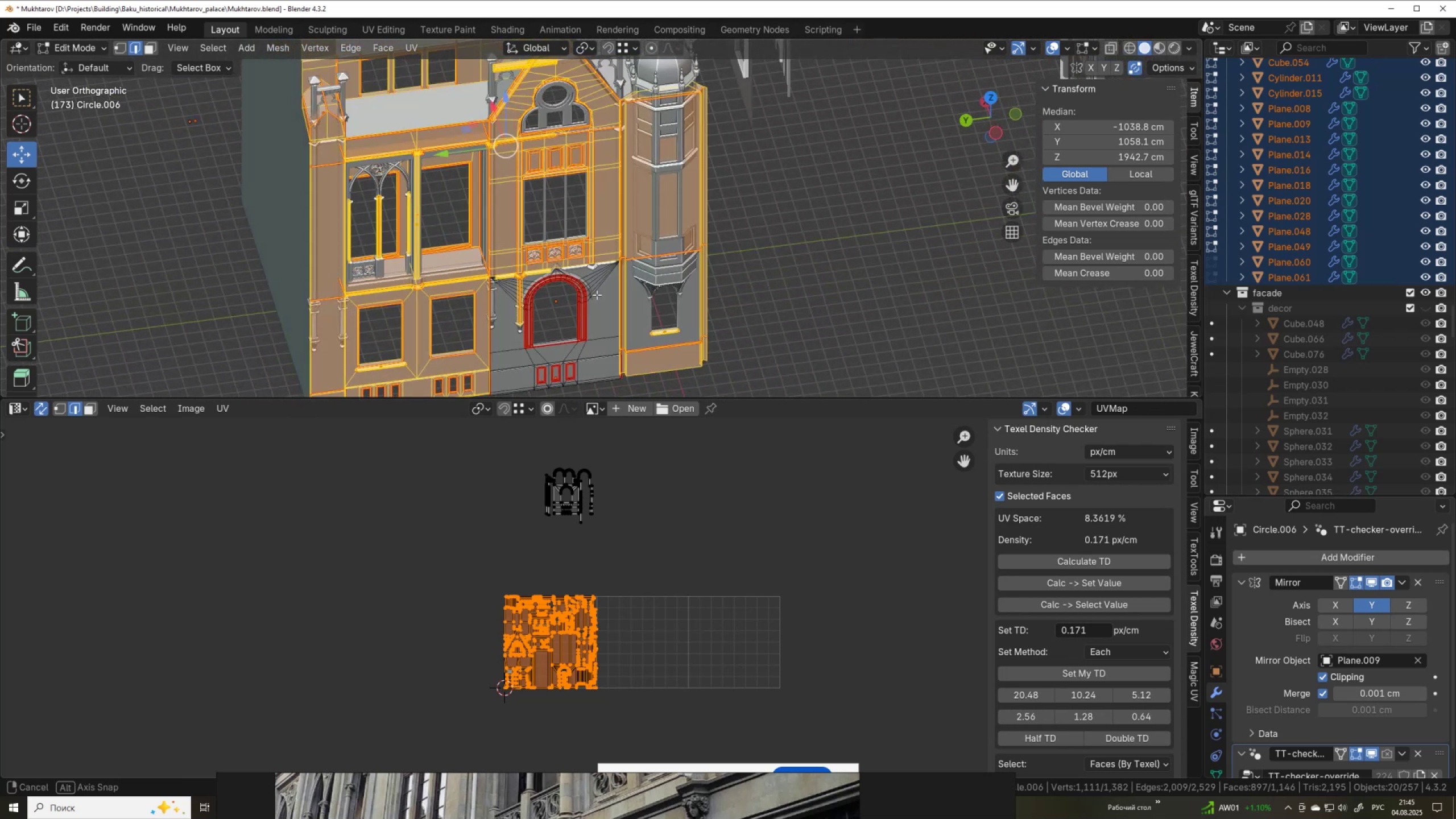 
wait(10.72)
 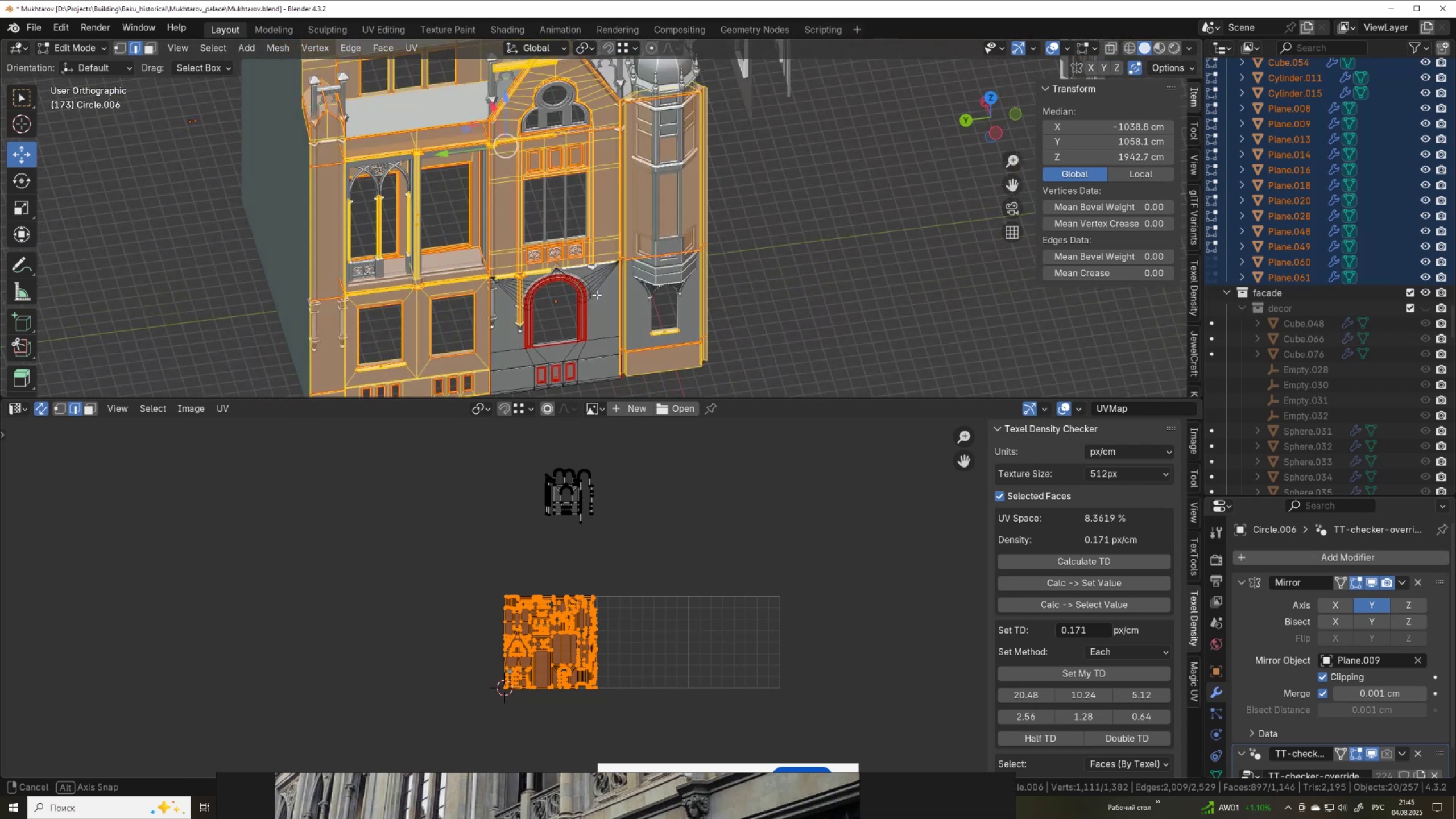 
key(Tab)
 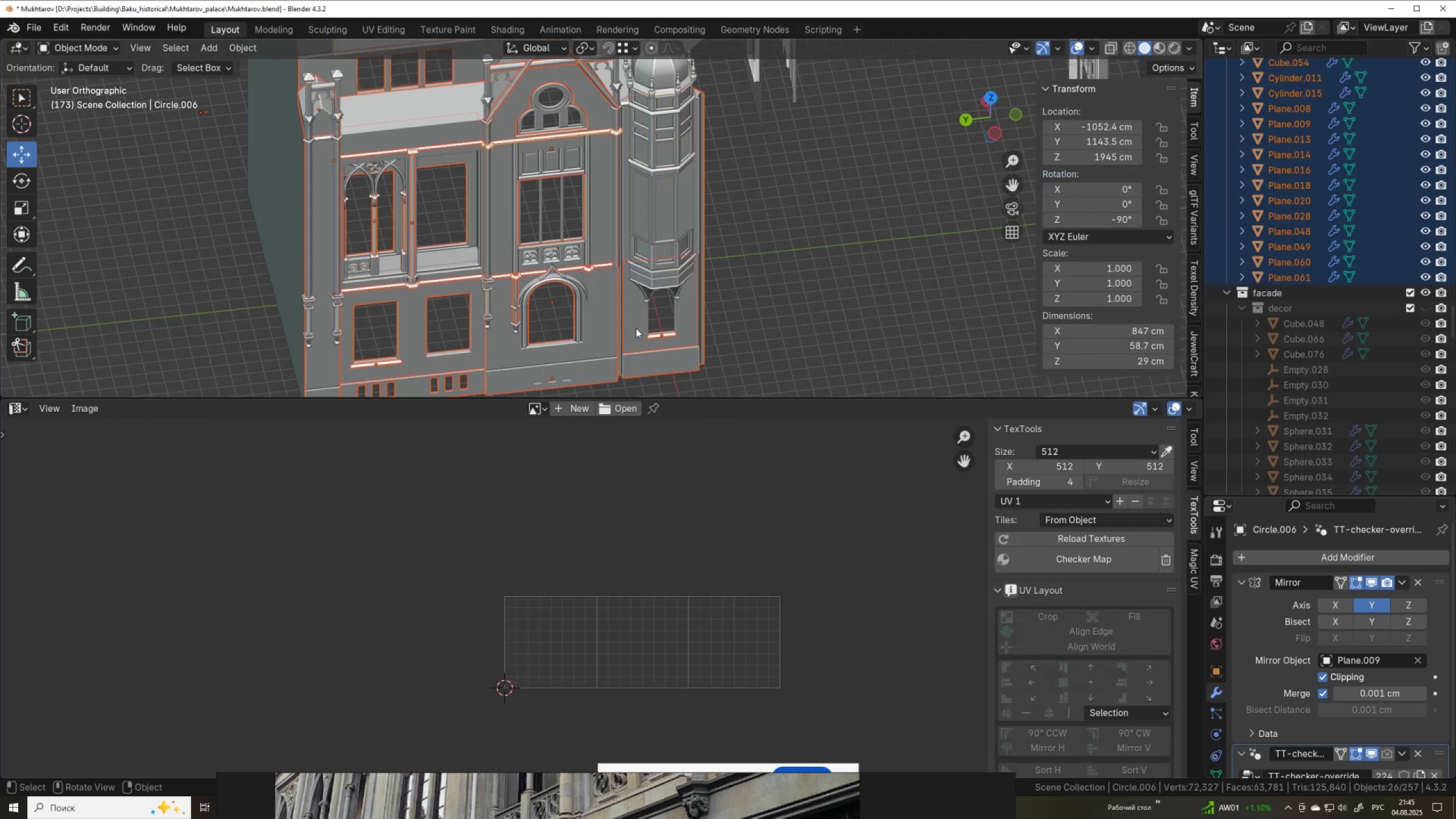 
left_click([636, 328])
 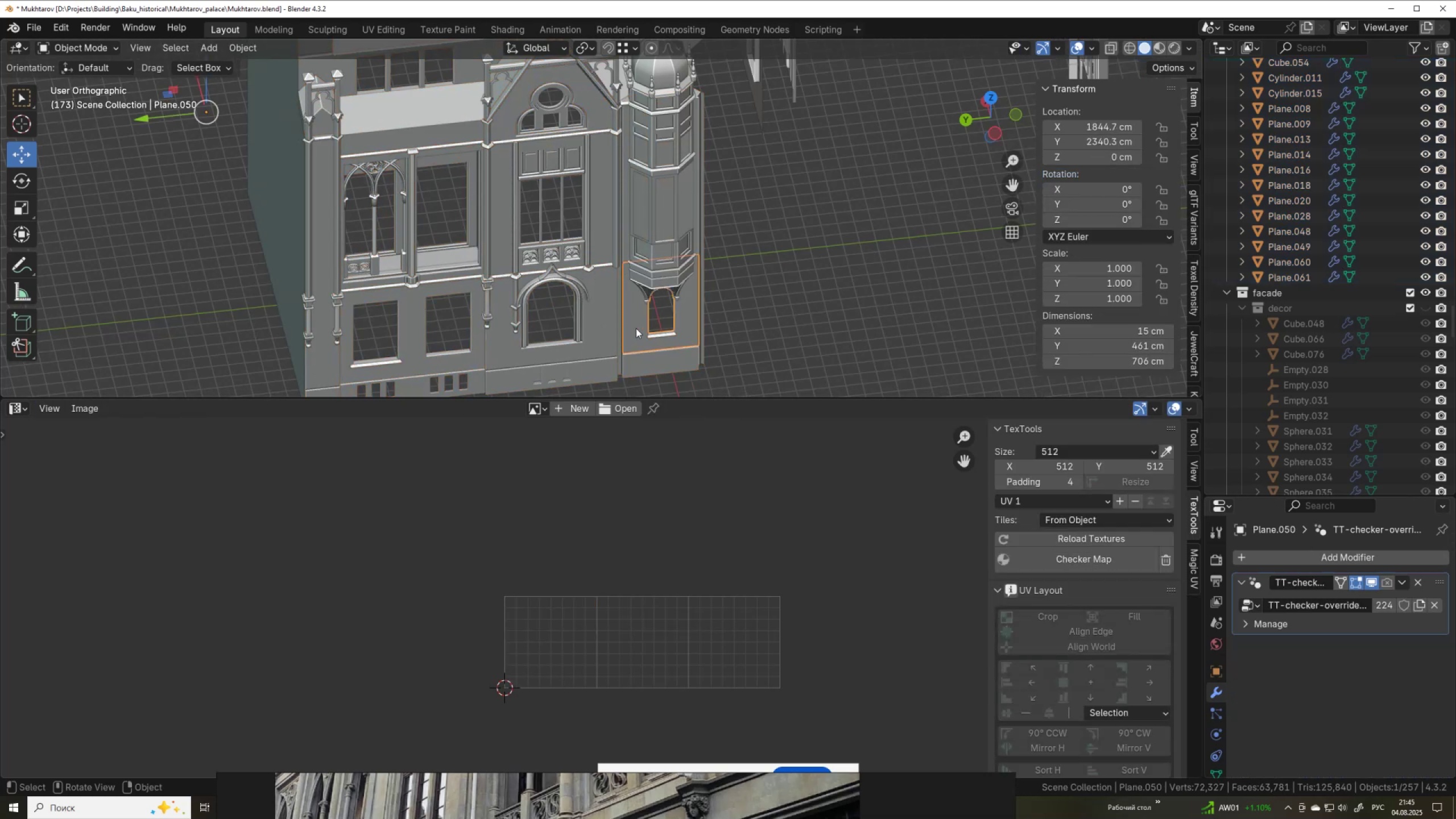 
key(Tab)
 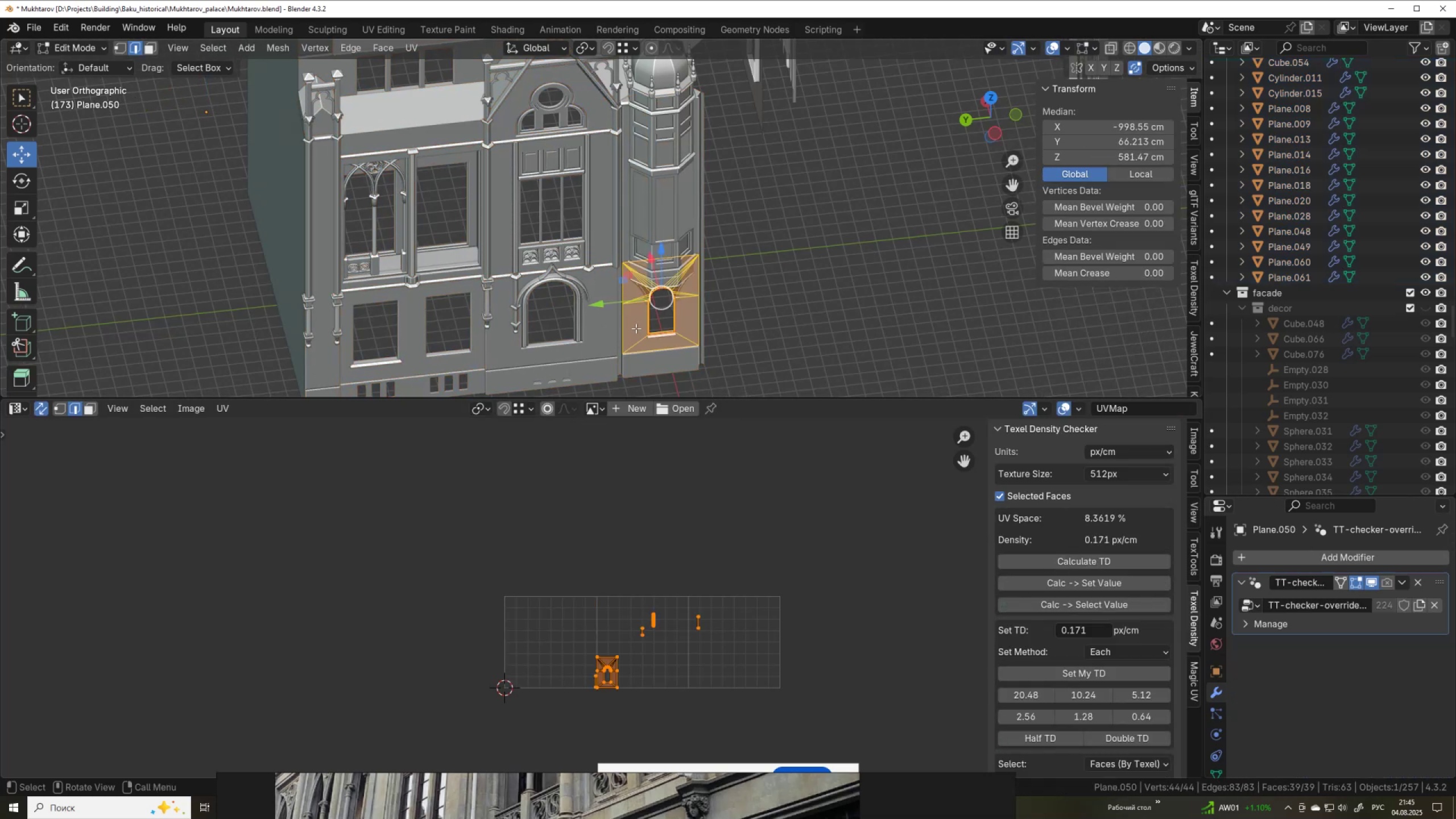 
key(Control+Z)
 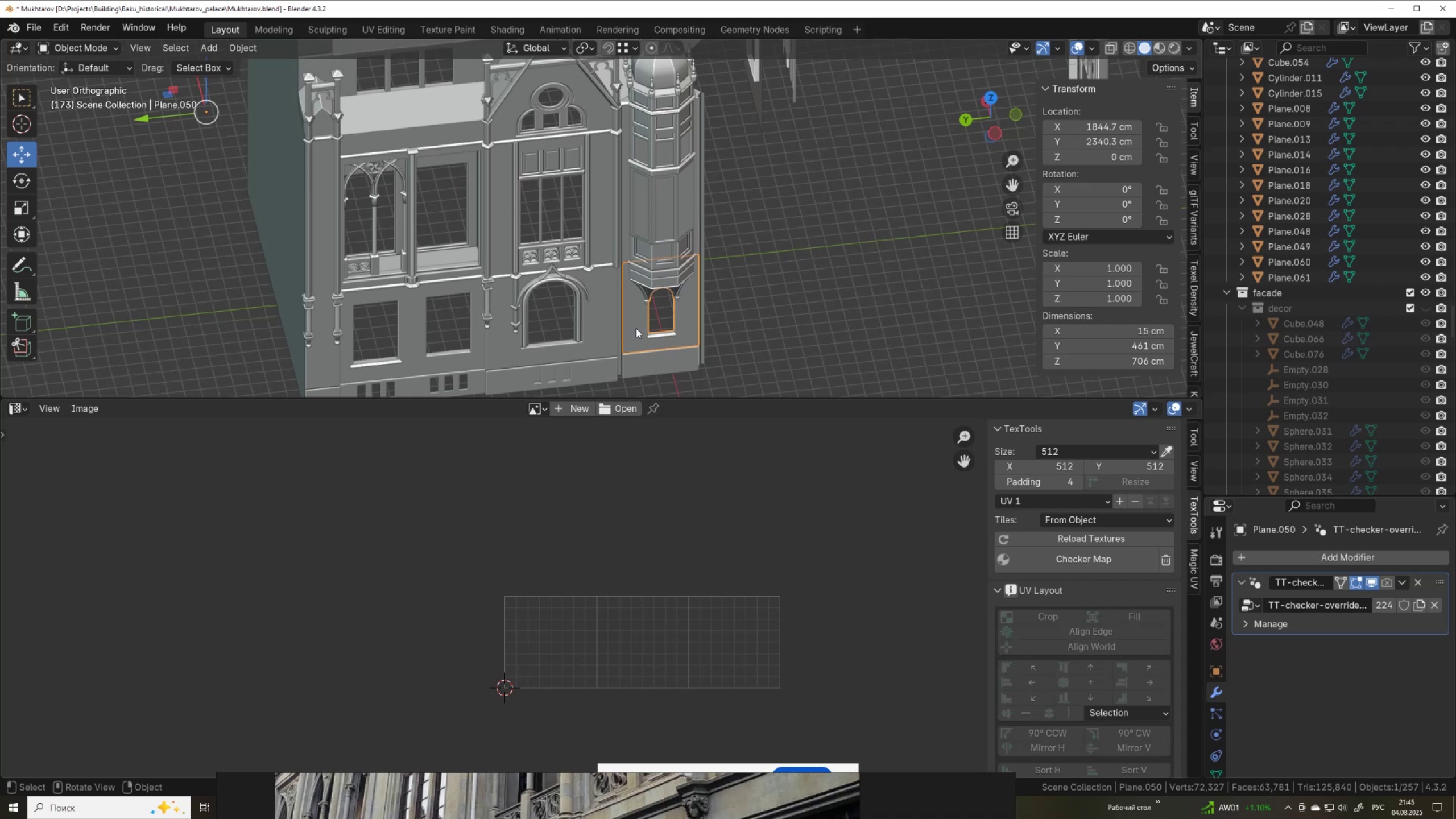 
wait(5.19)
 